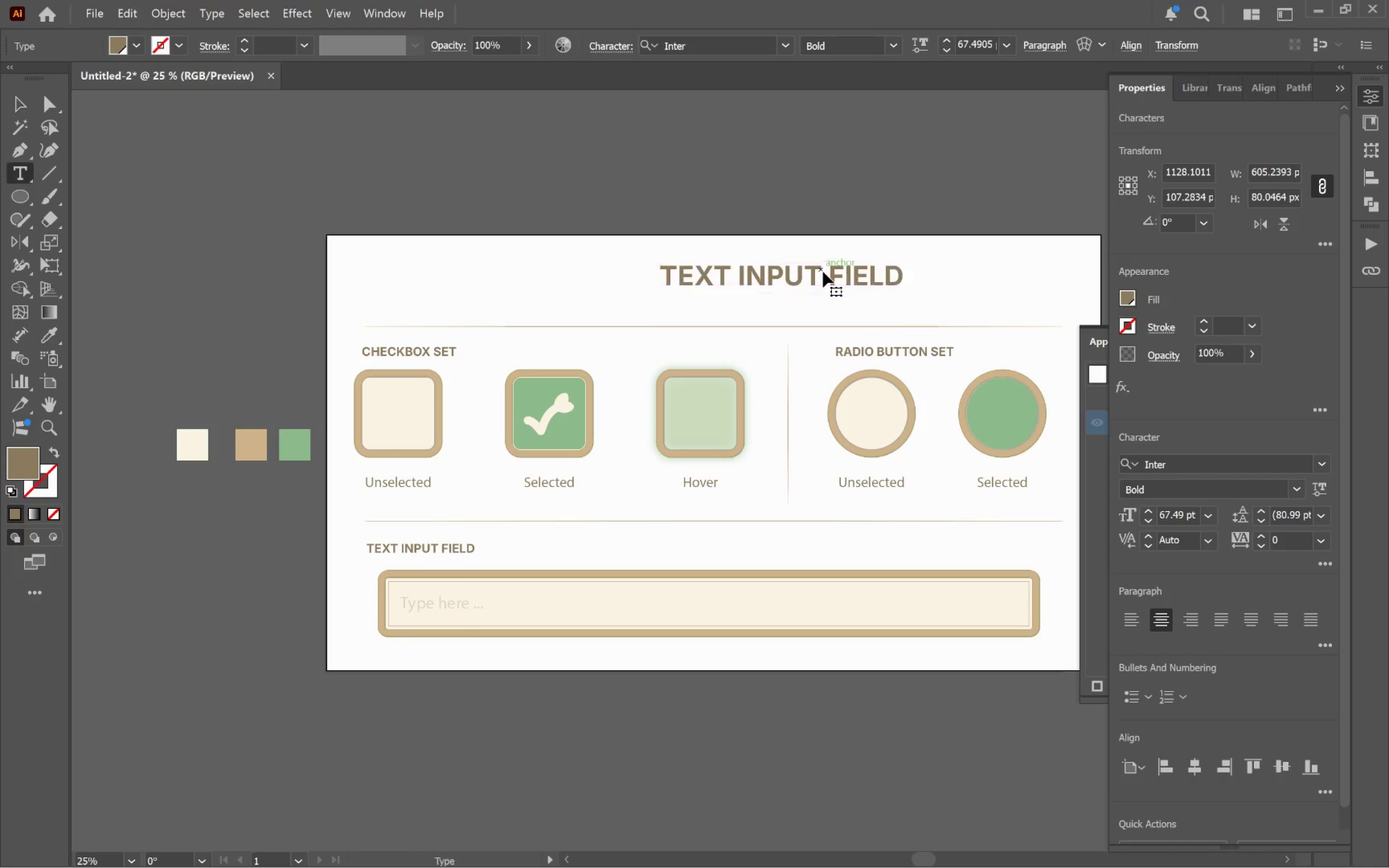 
key(Control+A)
 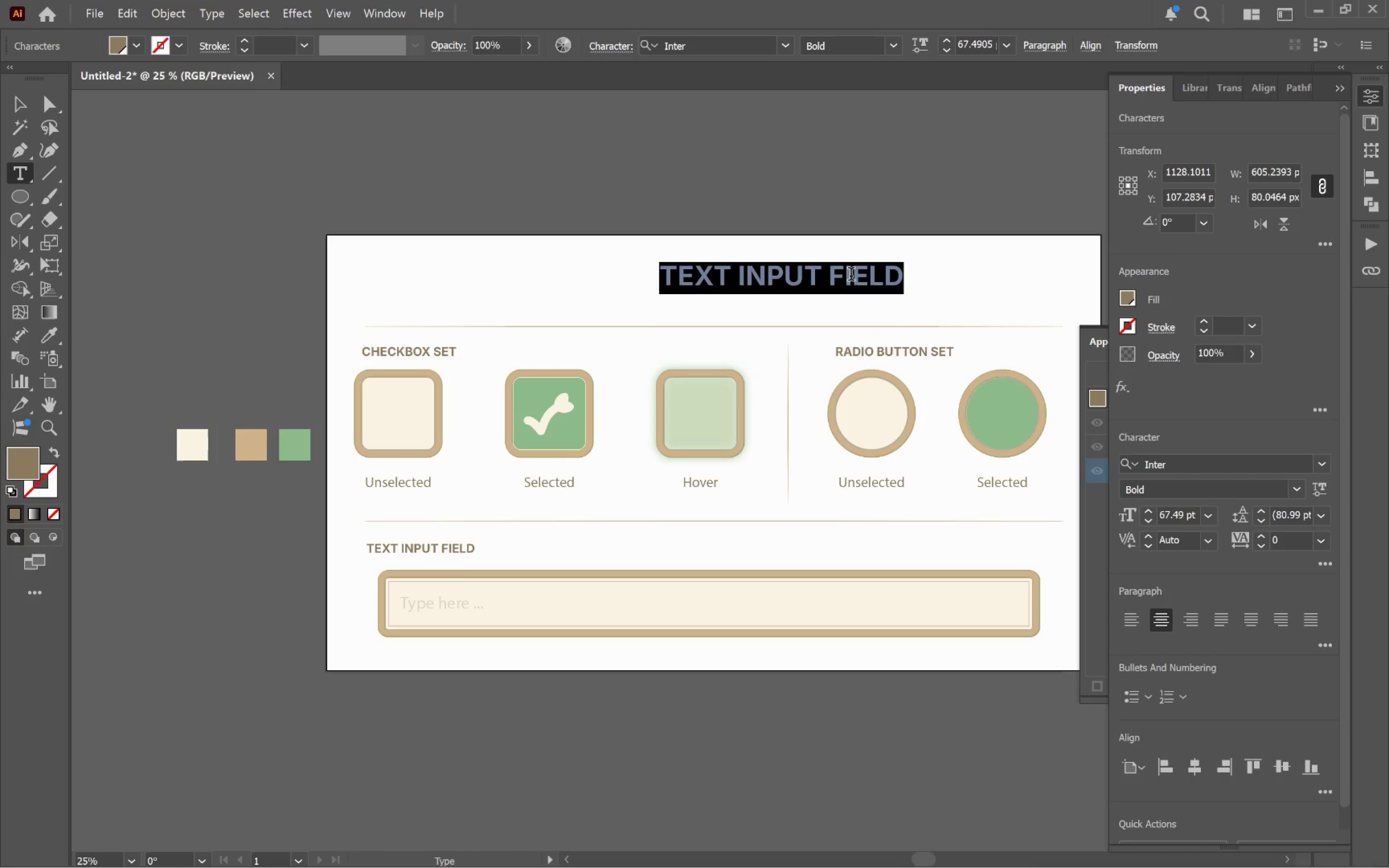 
type(LITTLE Sprouts)
 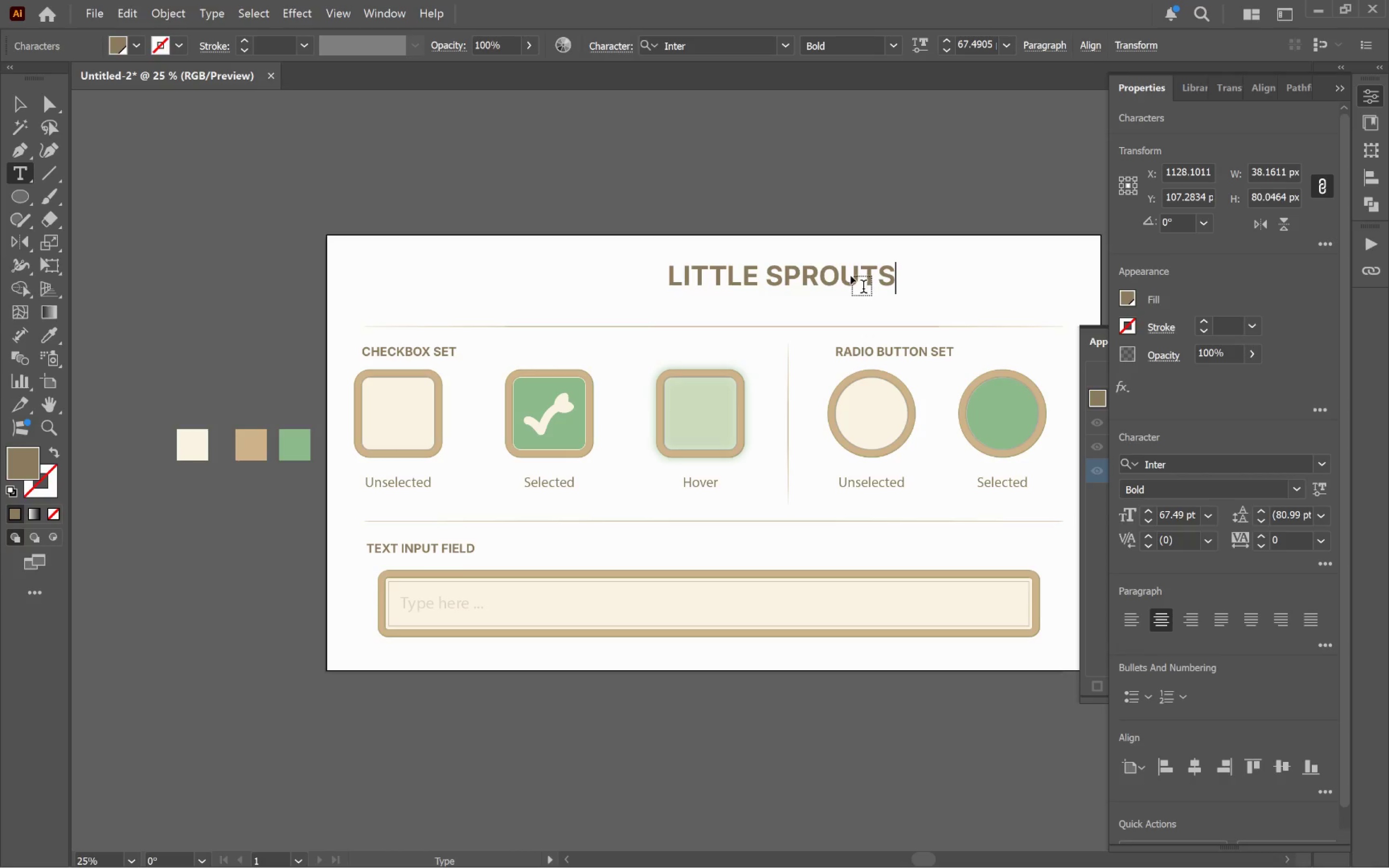 
wait(13.54)
 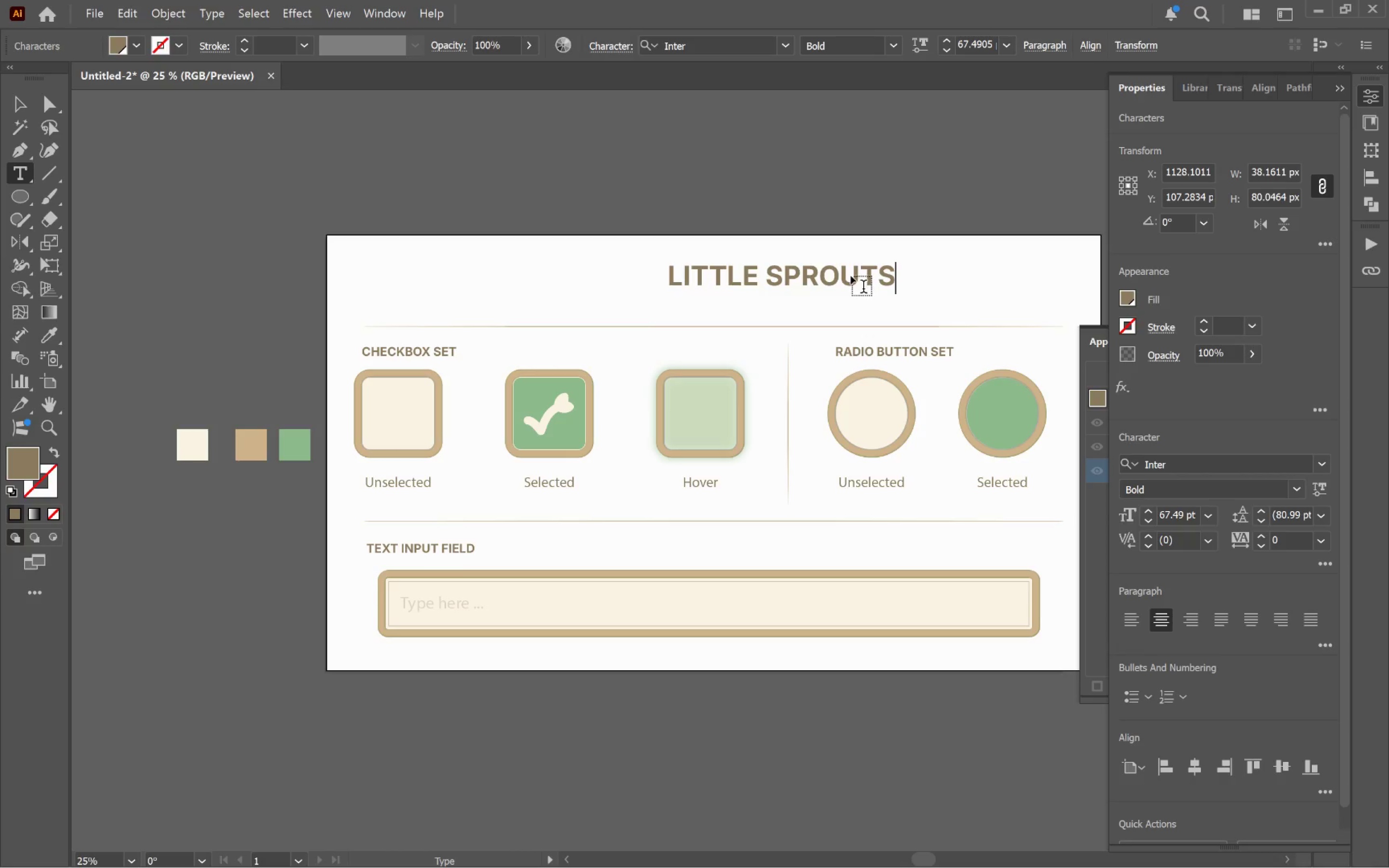 
left_click_drag(start_coordinate=[11, 106], to_coordinate=[815, 336])
 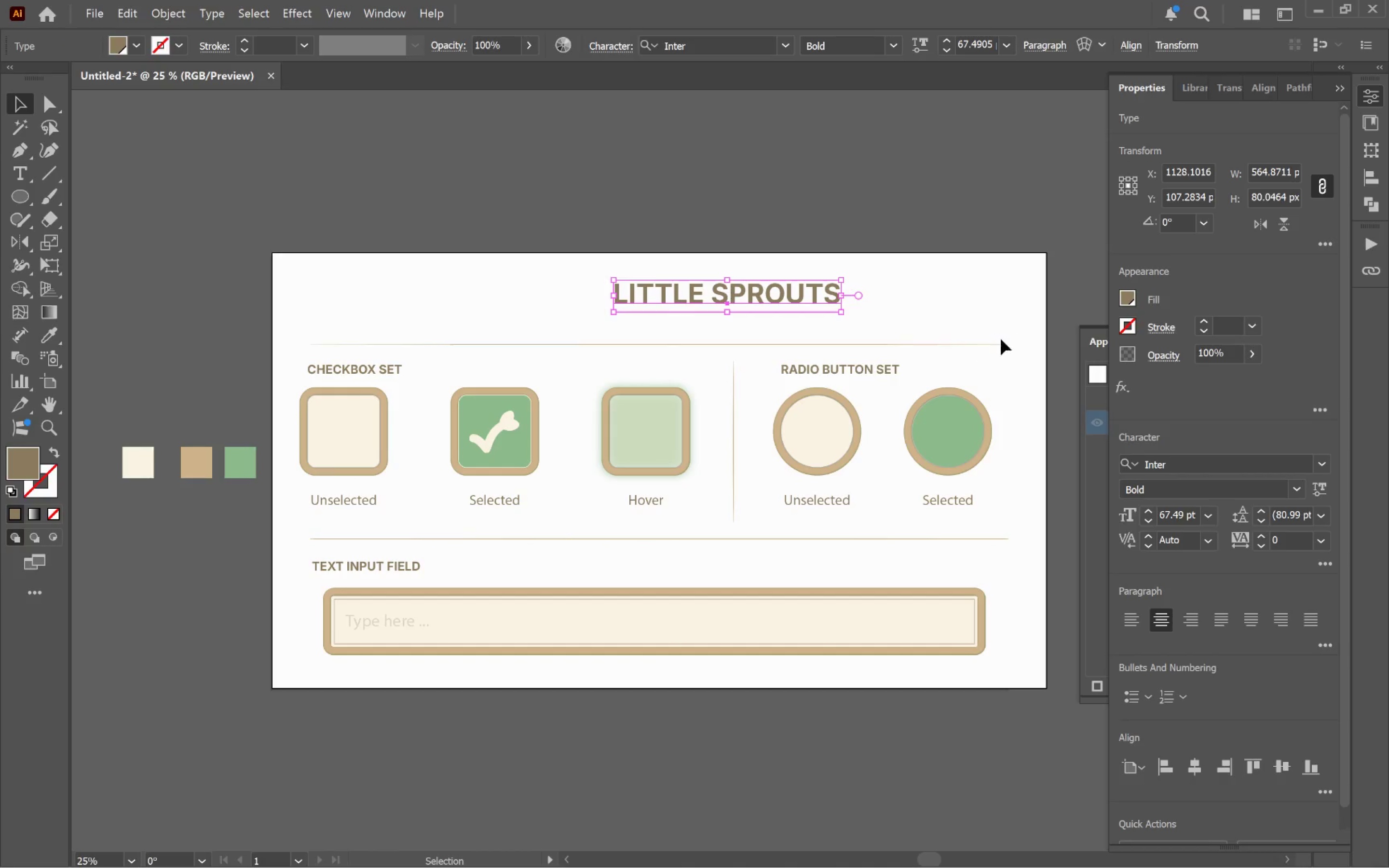 
hold_key(key=Space, duration=1.52)
 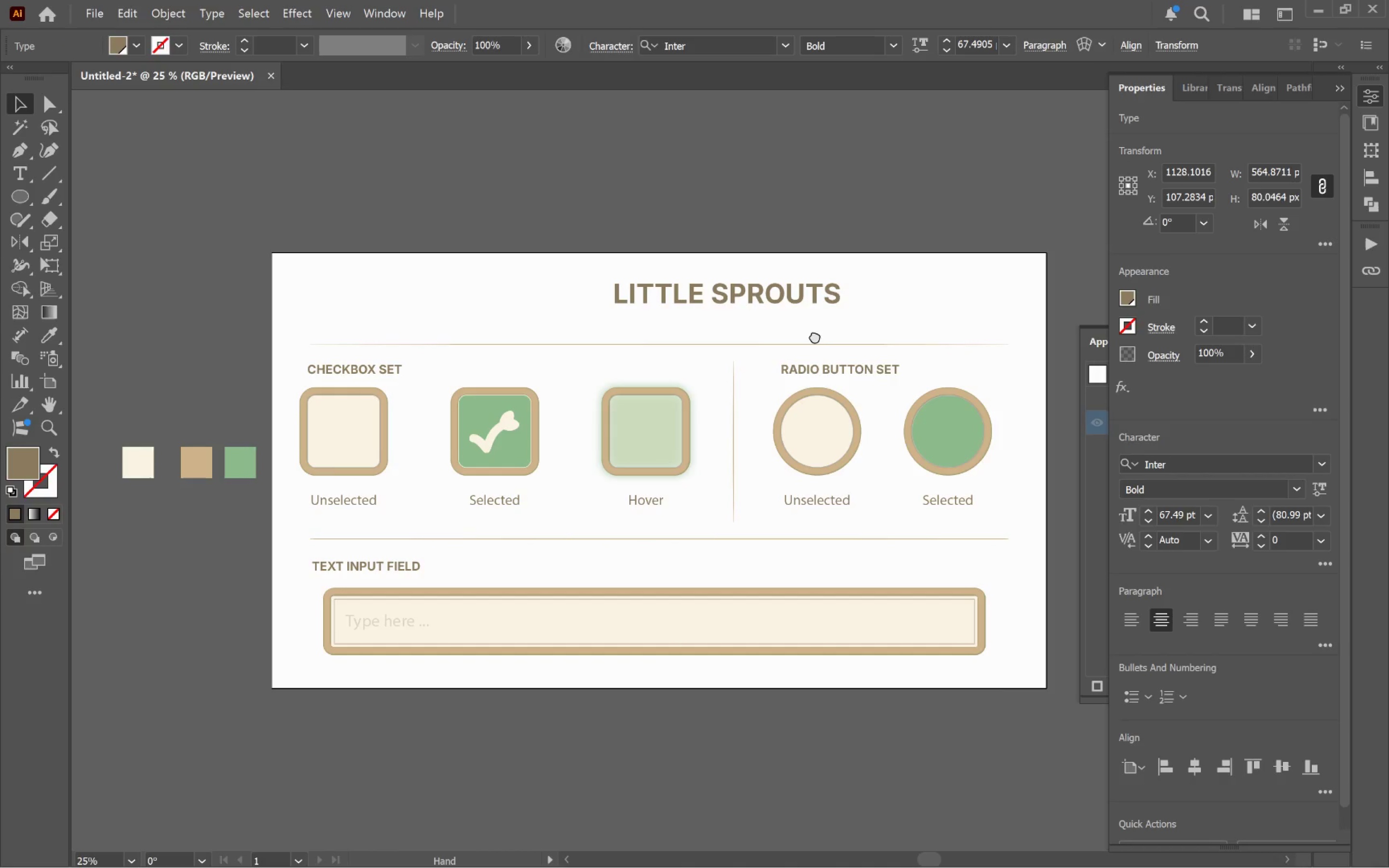 
key(Space)
 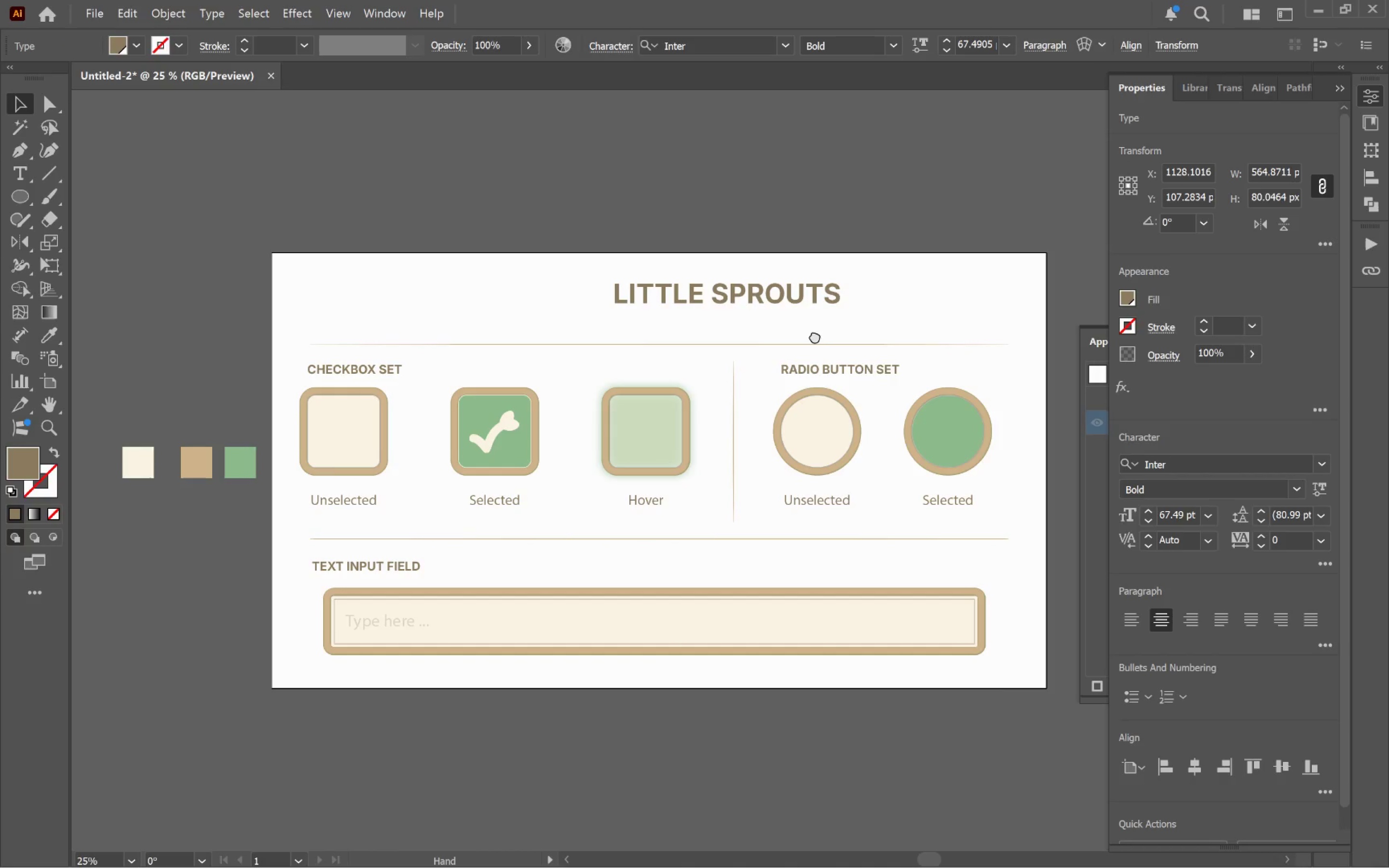 
key(Space)
 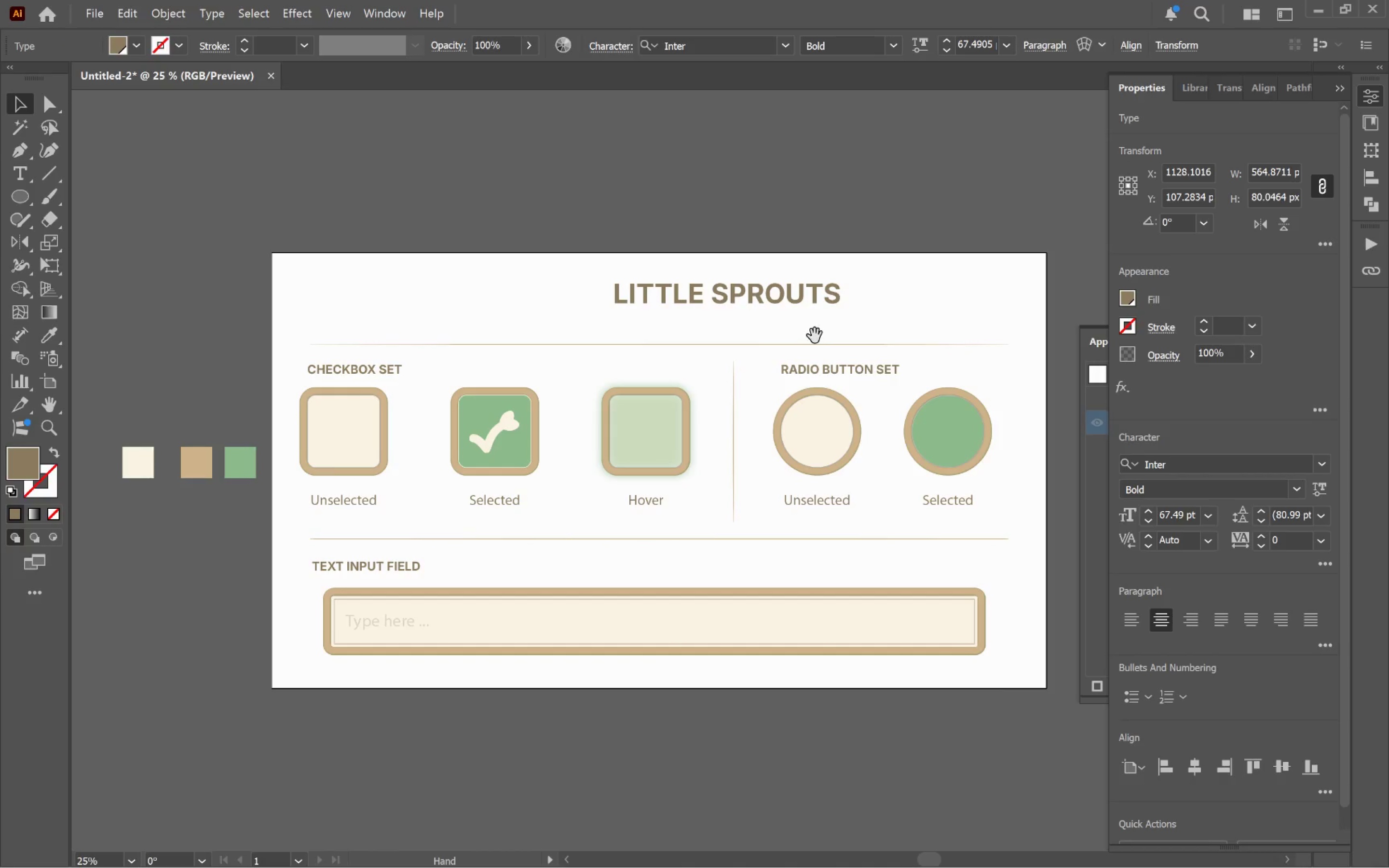 
key(Space)
 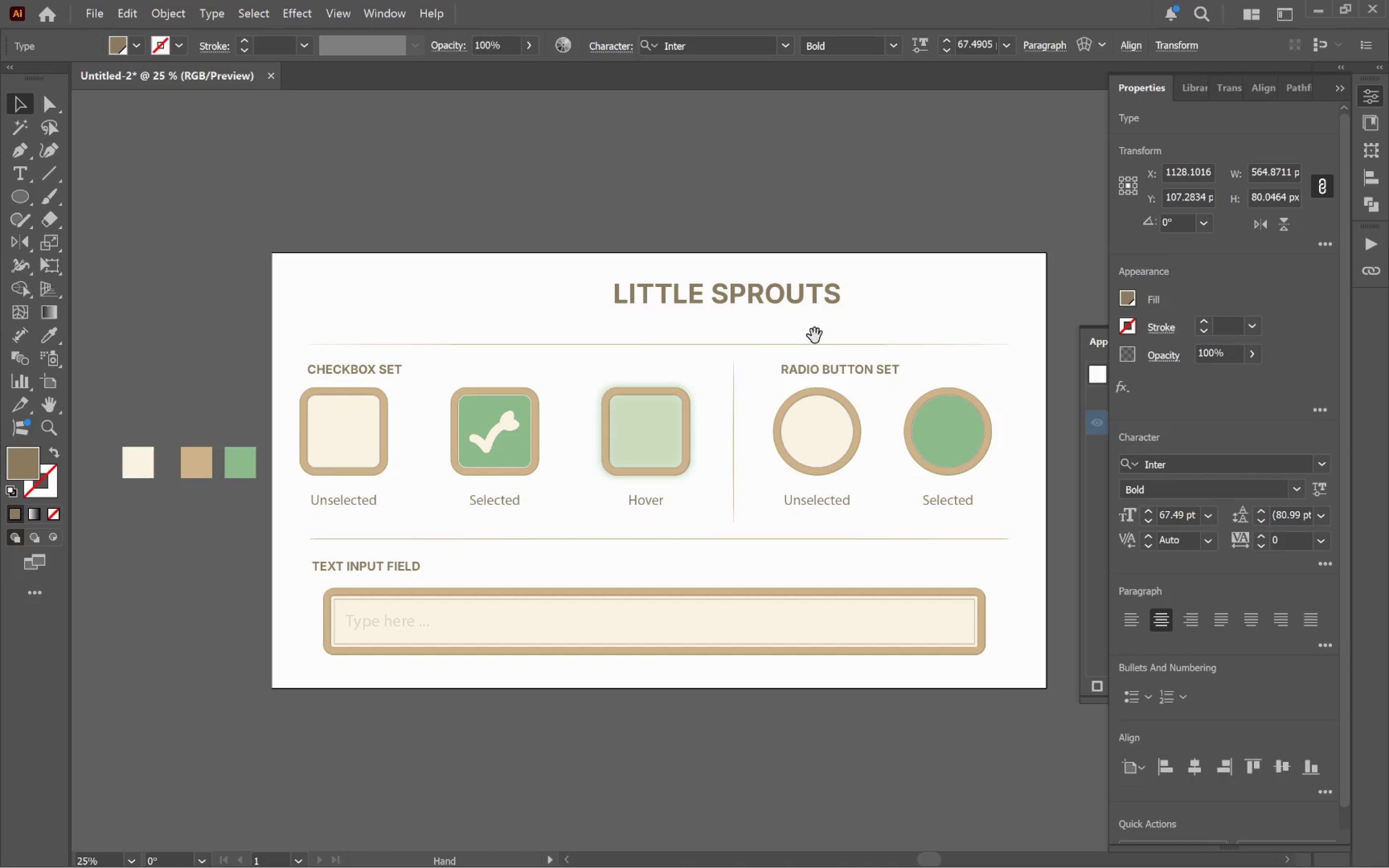 
key(Space)
 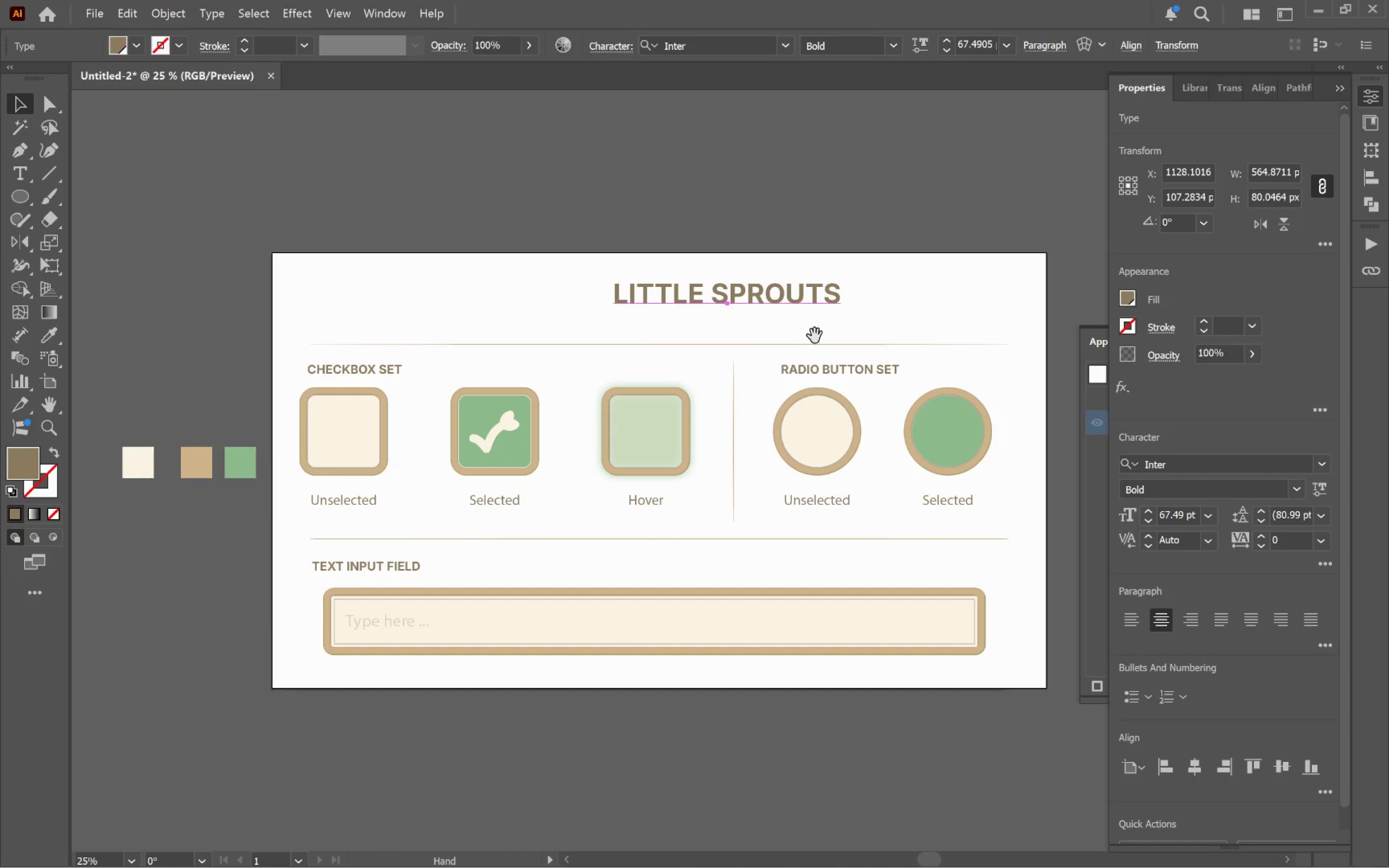 
key(Space)
 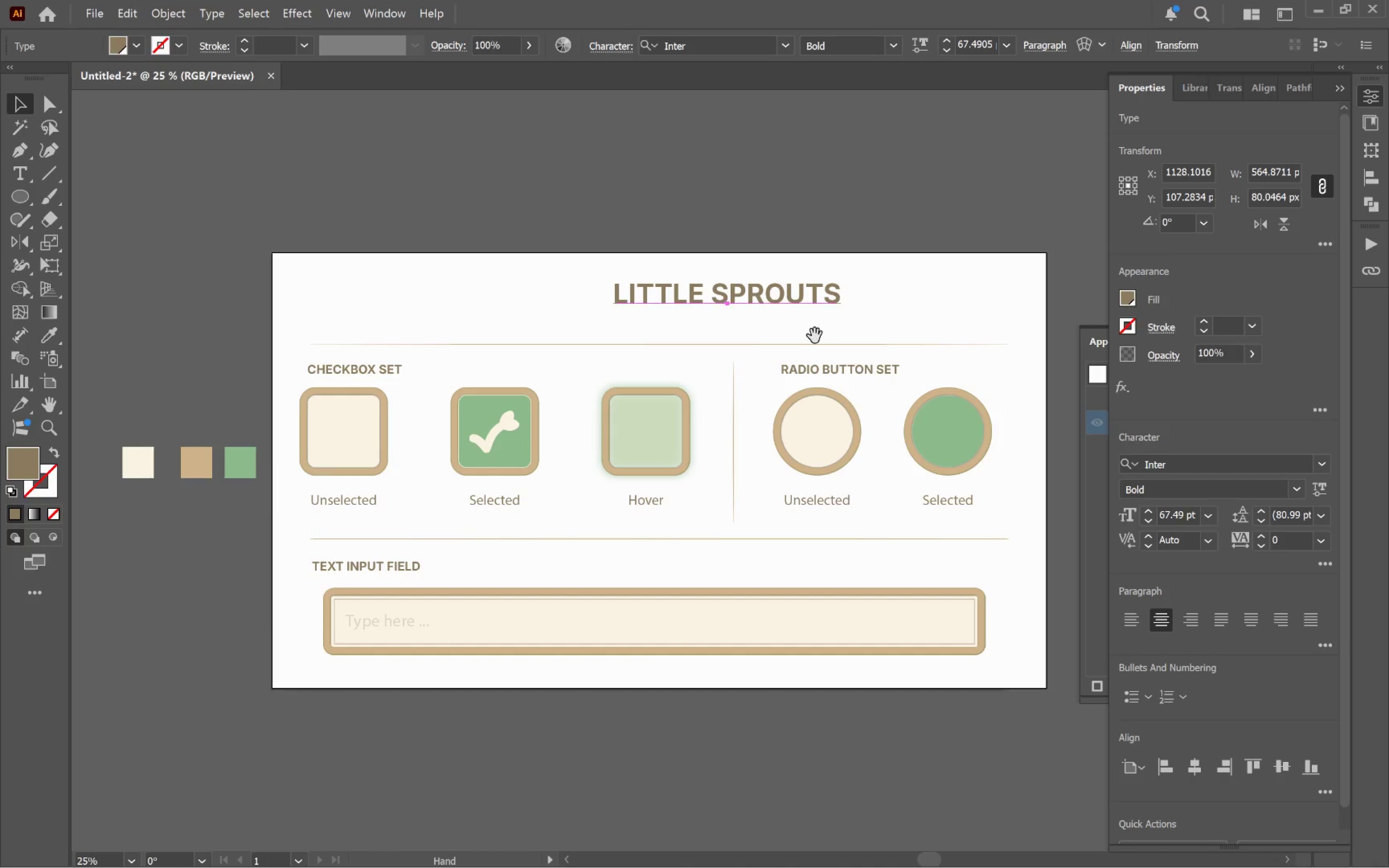 
key(Space)
 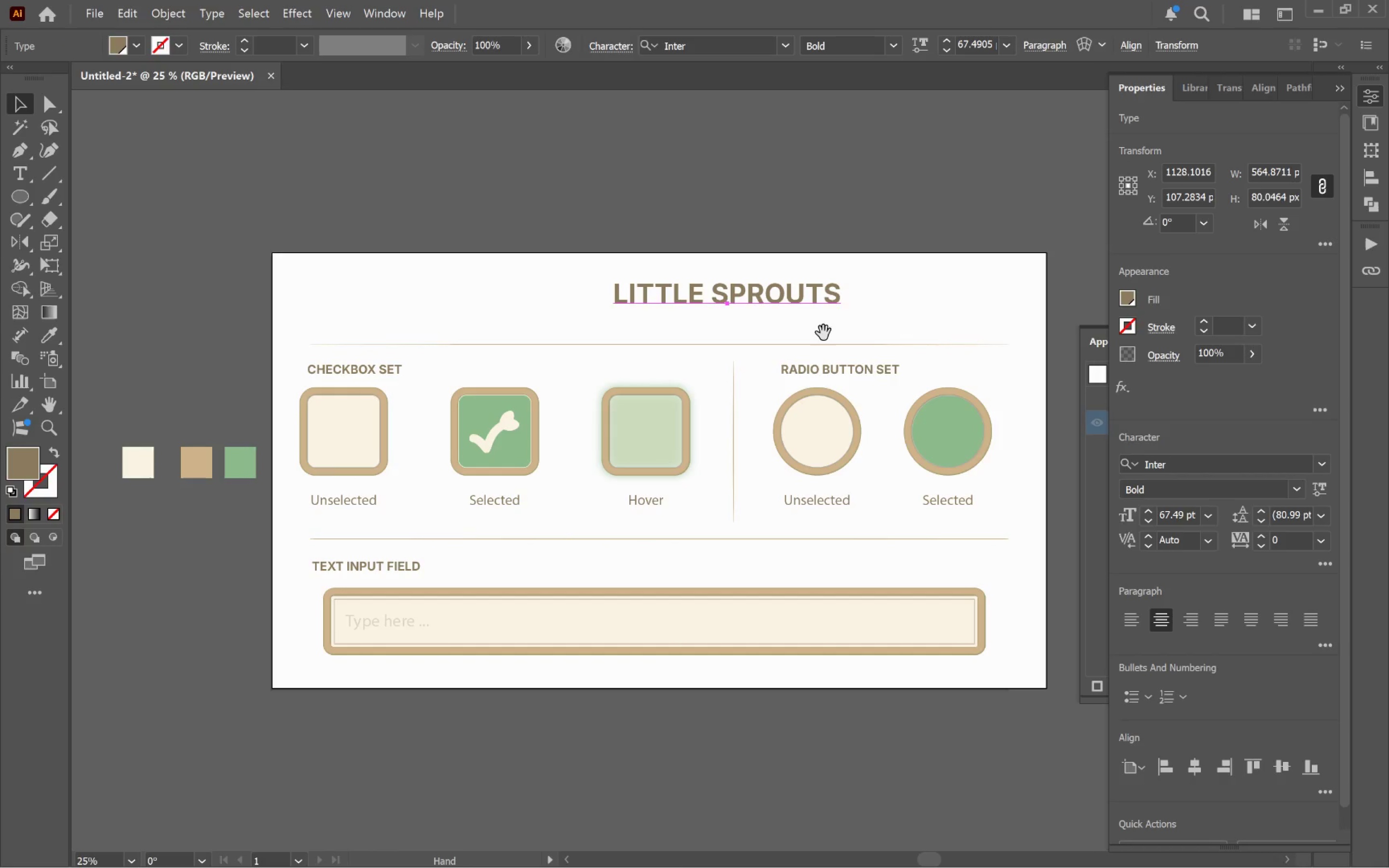 
key(Space)
 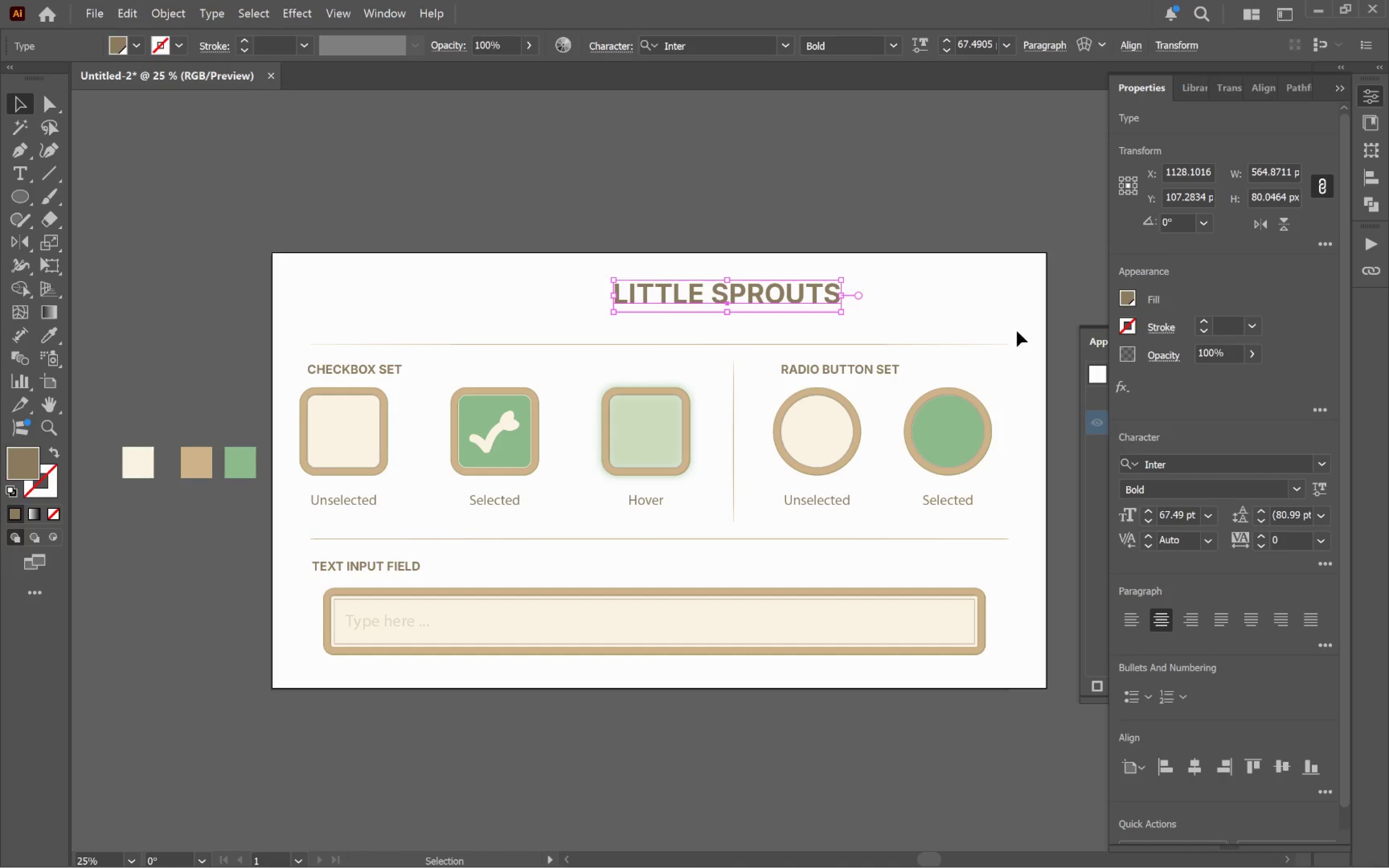 
left_click_drag(start_coordinate=[1018, 329], to_coordinate=[276, 554])
 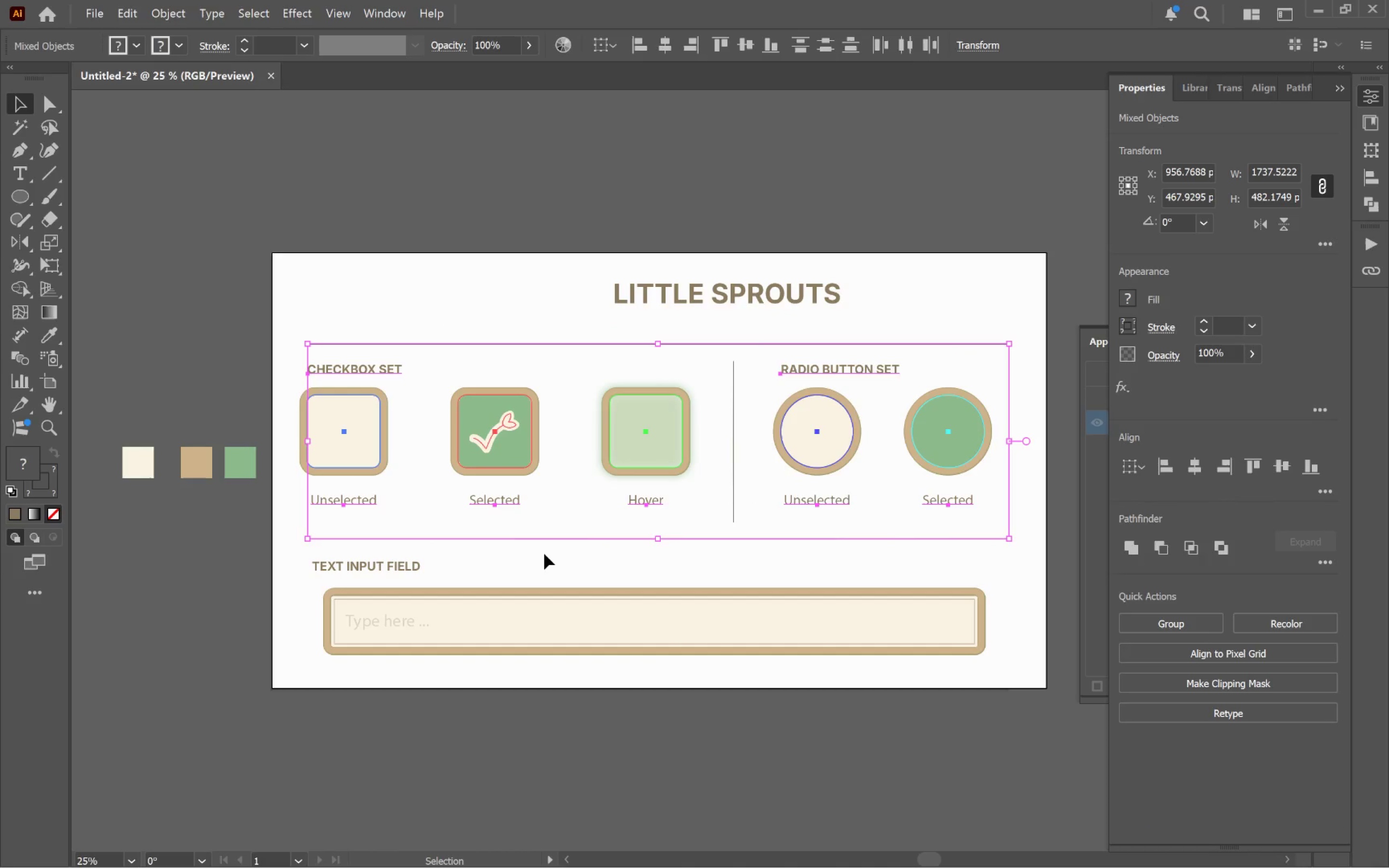 
key(ArrowDown)
 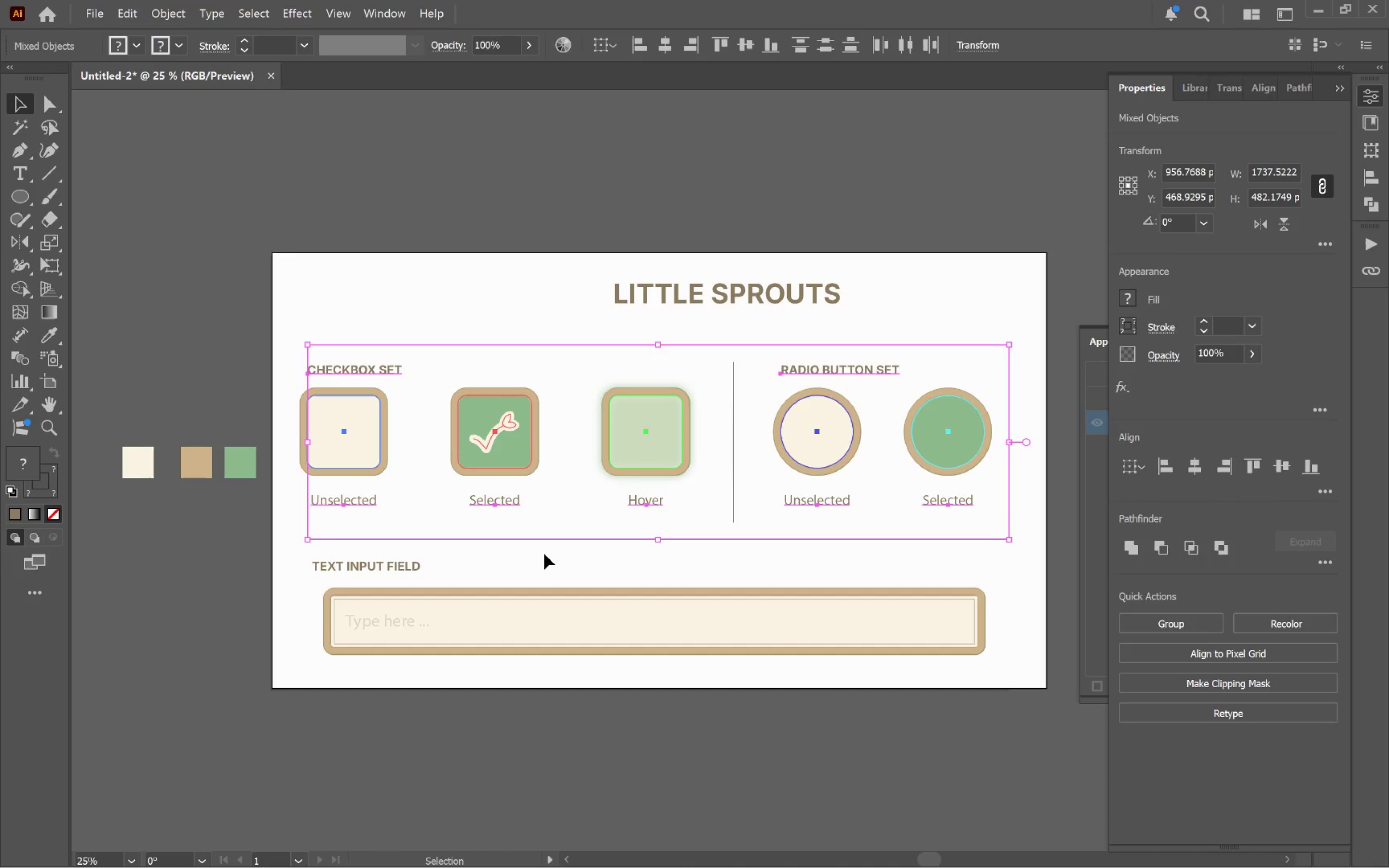 
key(ArrowDown)
 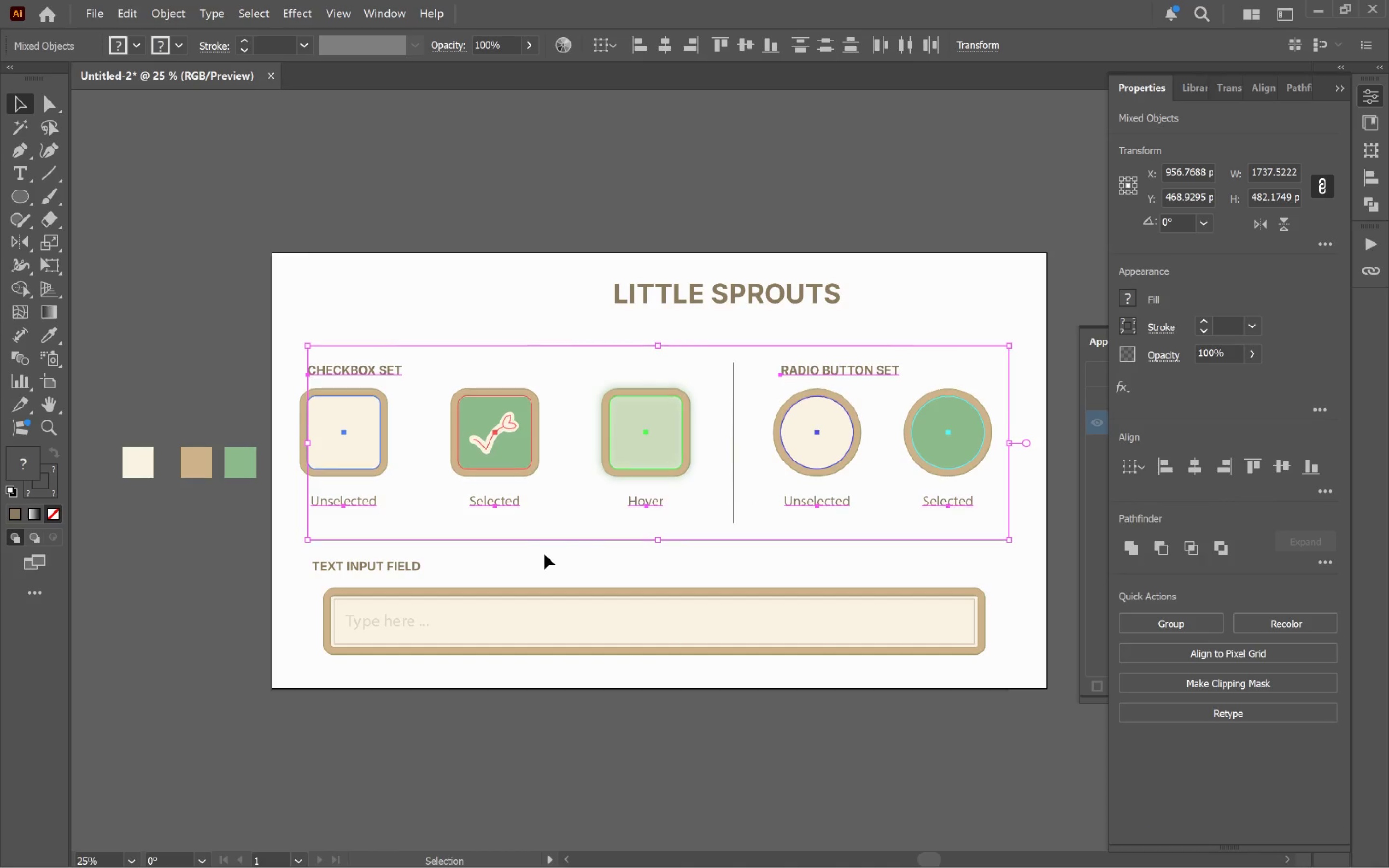 
key(ArrowDown)
 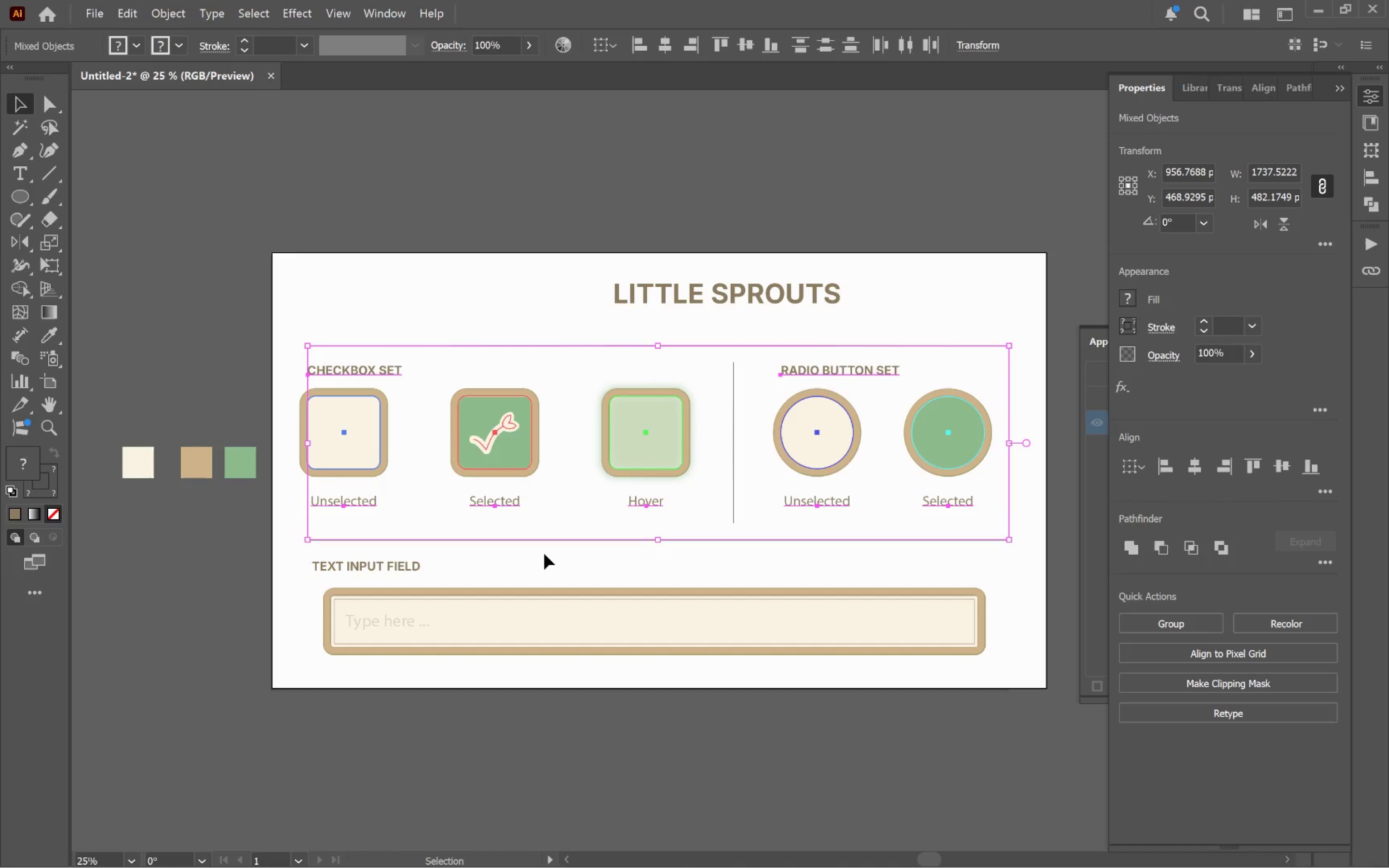 
key(ArrowDown)
 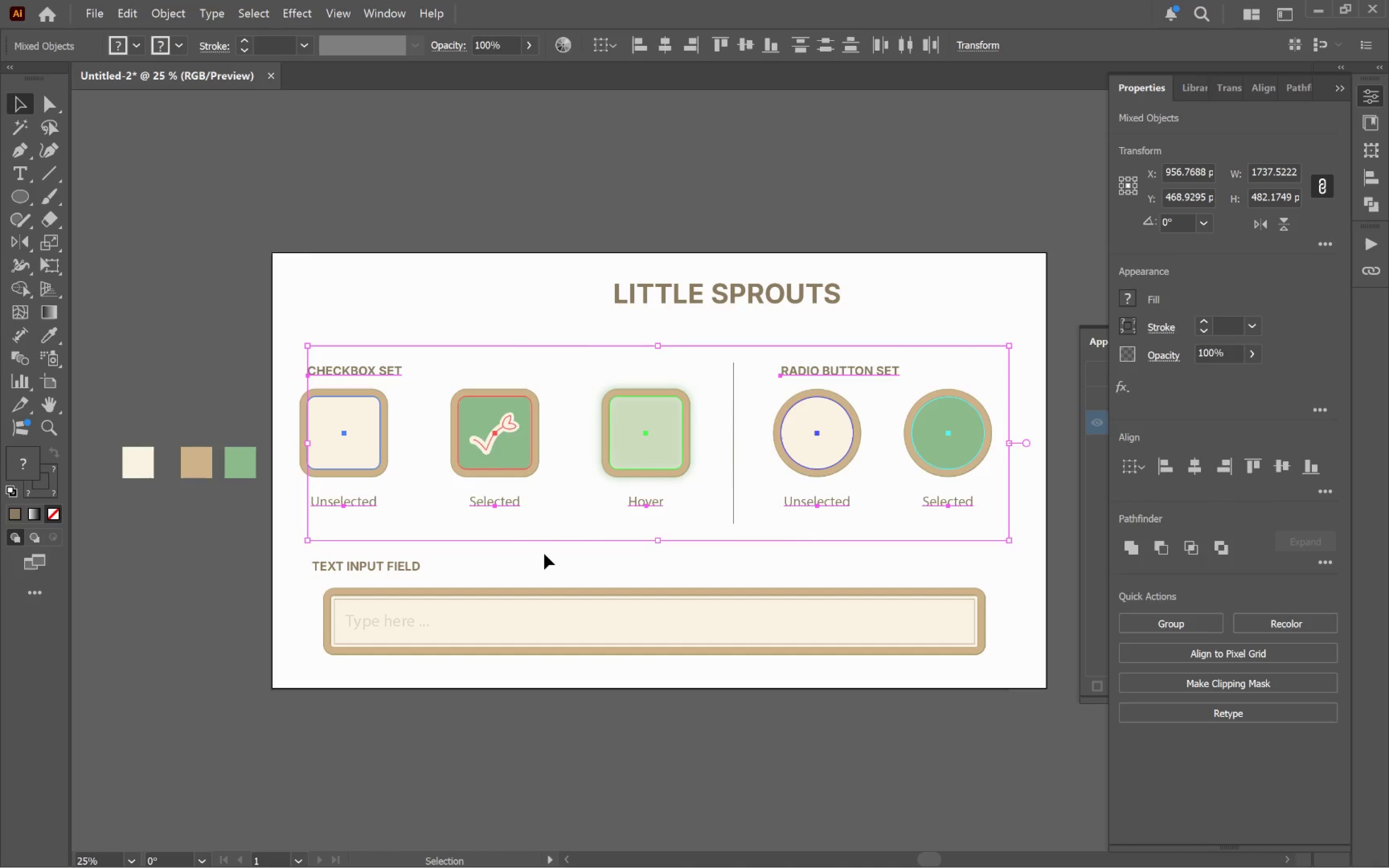 
key(ArrowDown)
 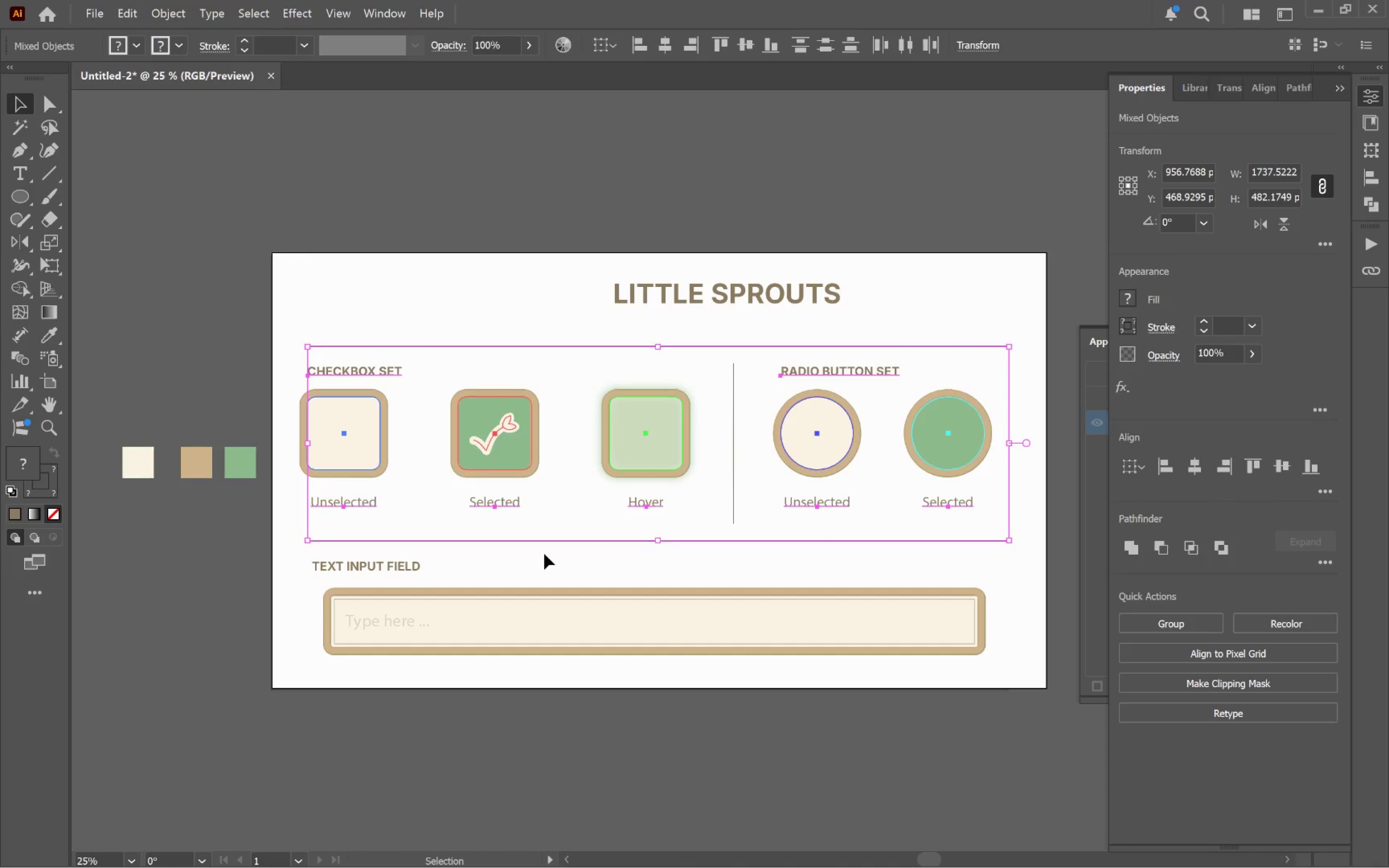 
key(ArrowDown)
 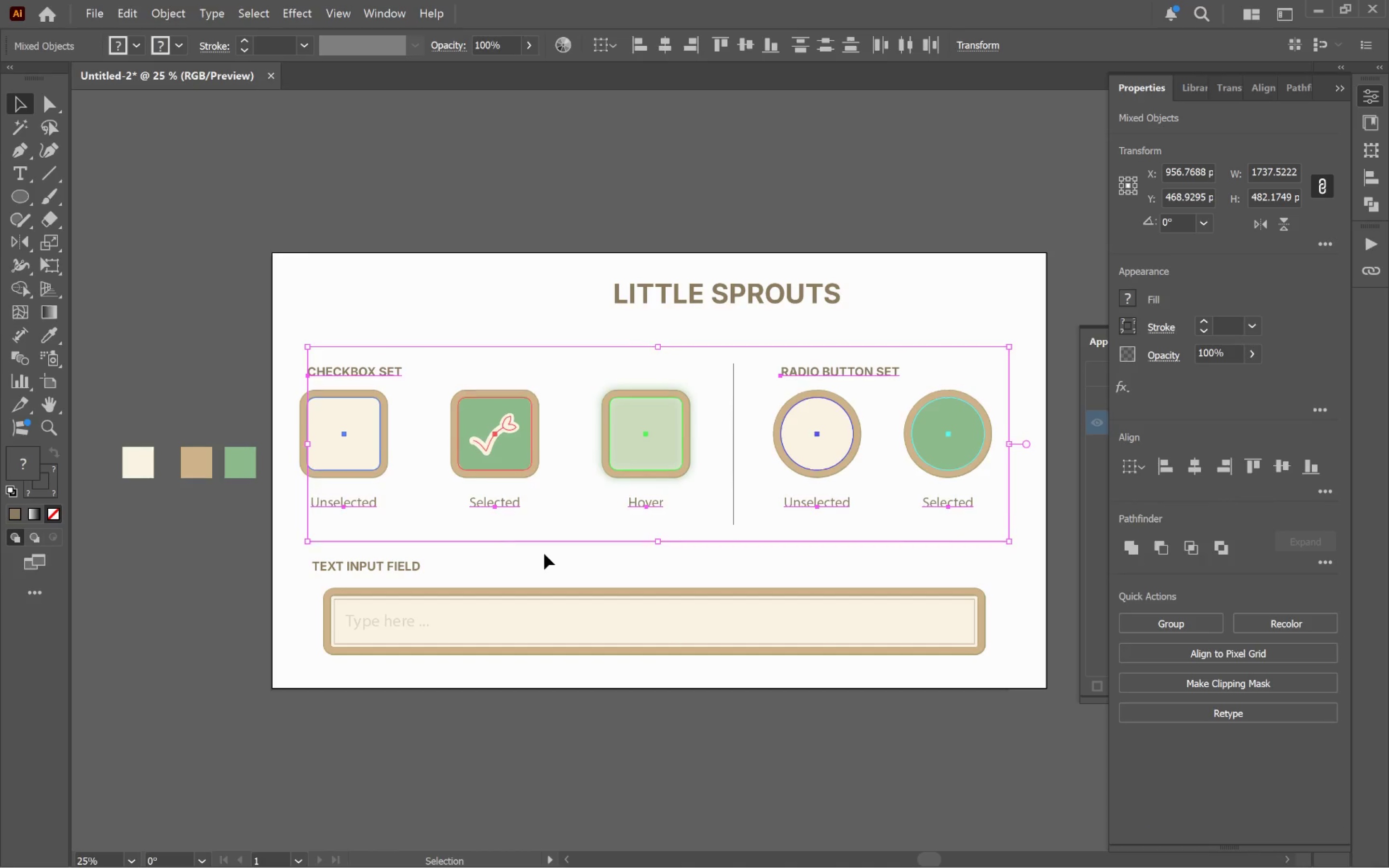 
key(ArrowDown)
 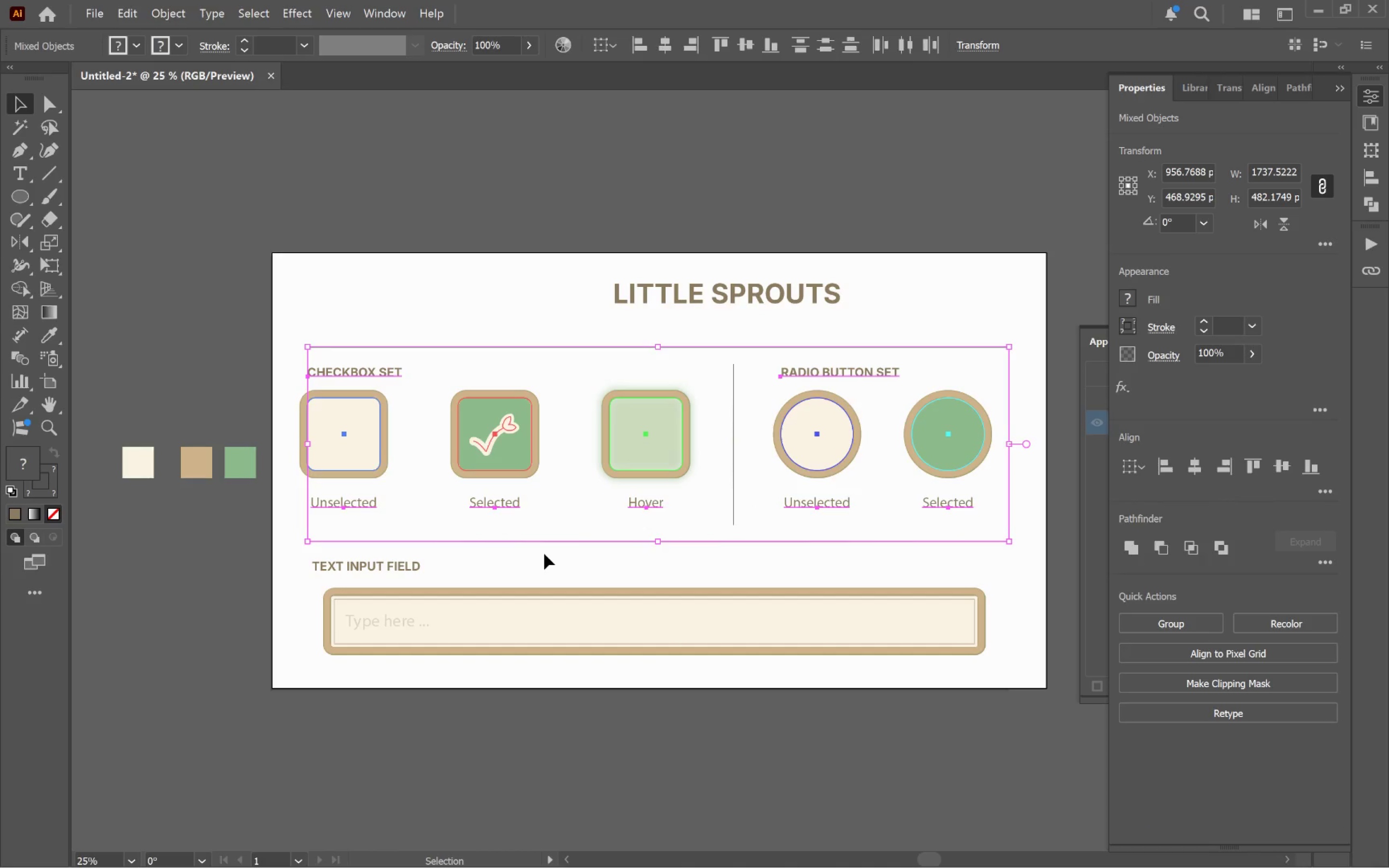 
key(ArrowDown)
 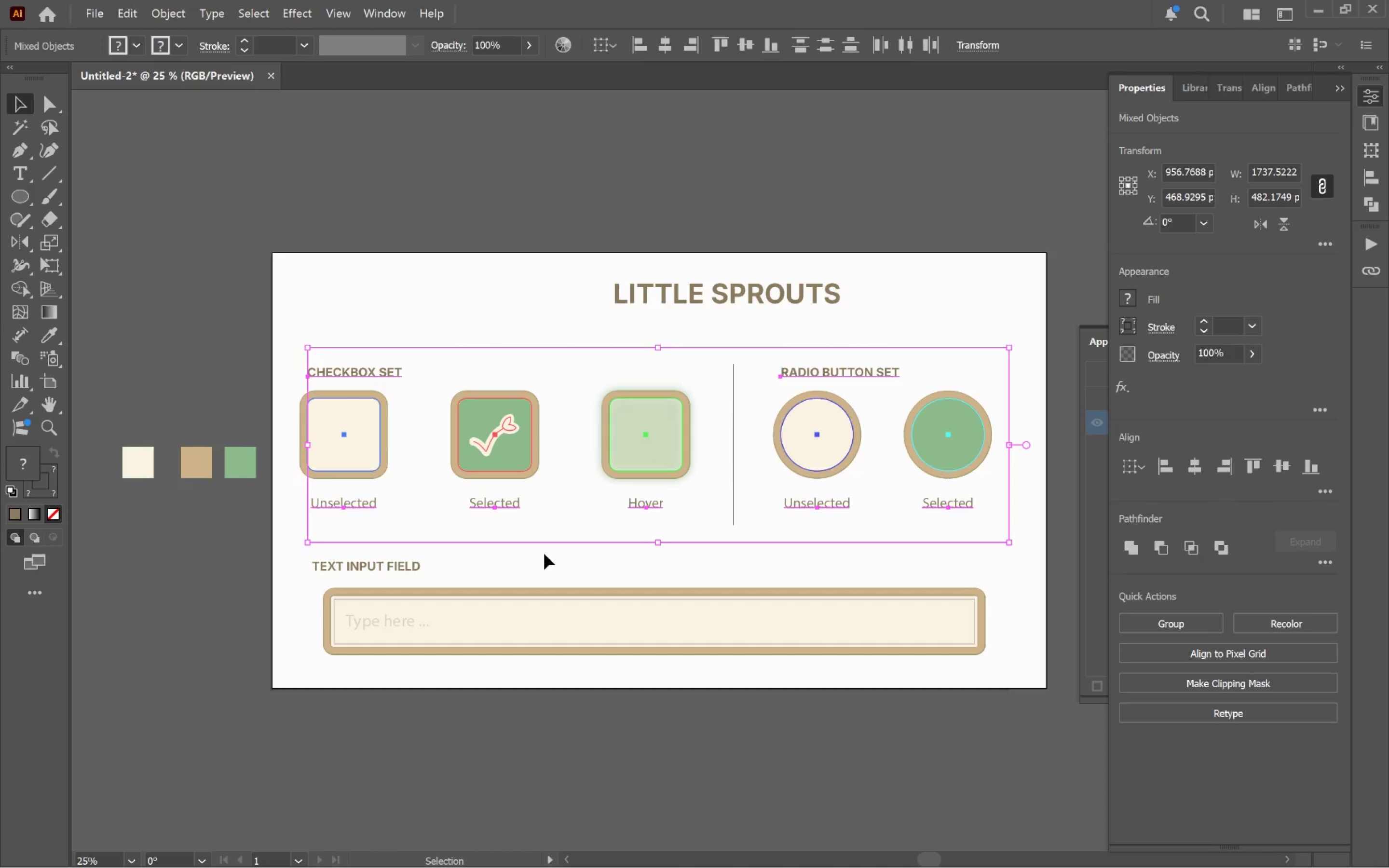 
key(ArrowDown)
 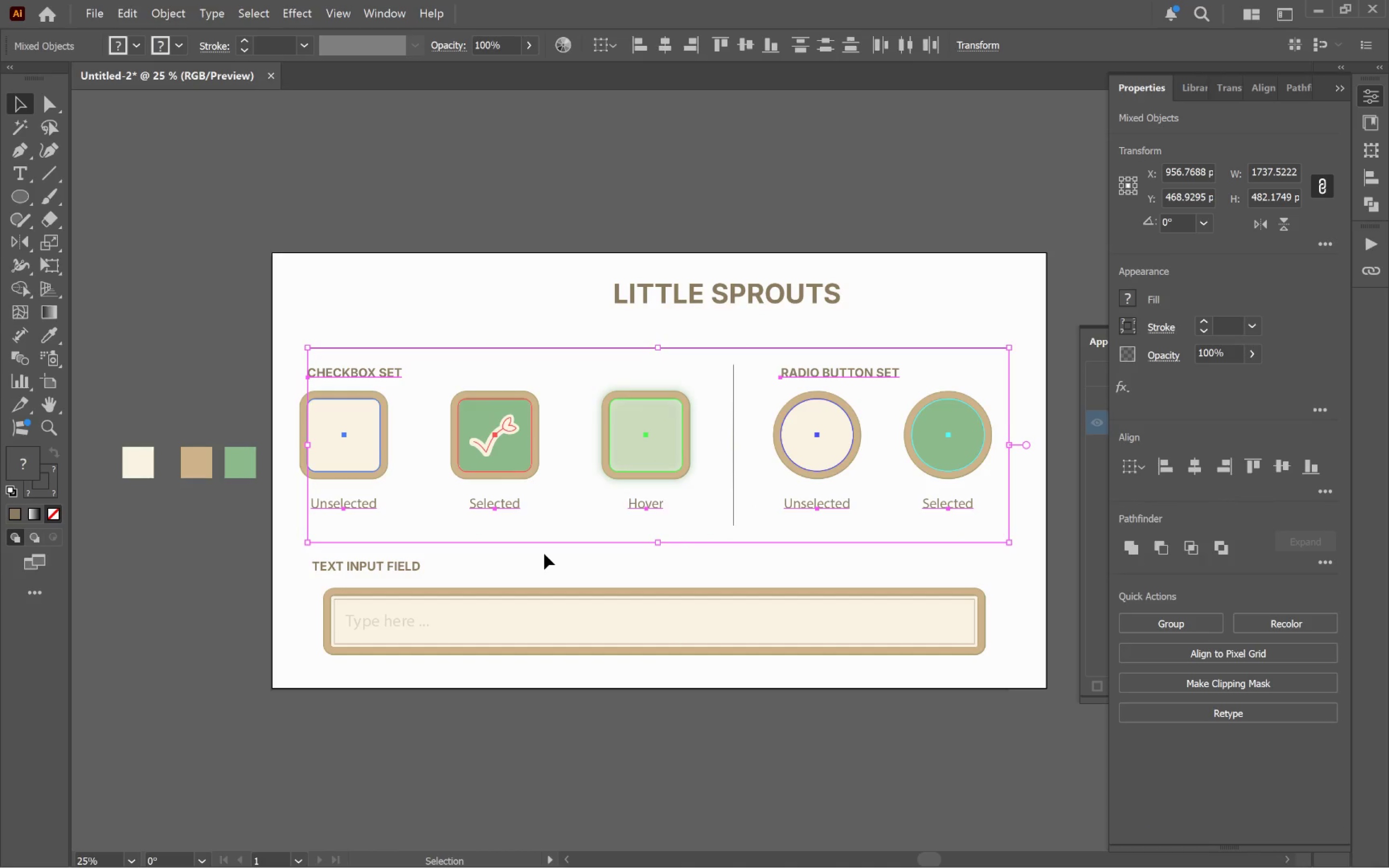 
key(ArrowDown)
 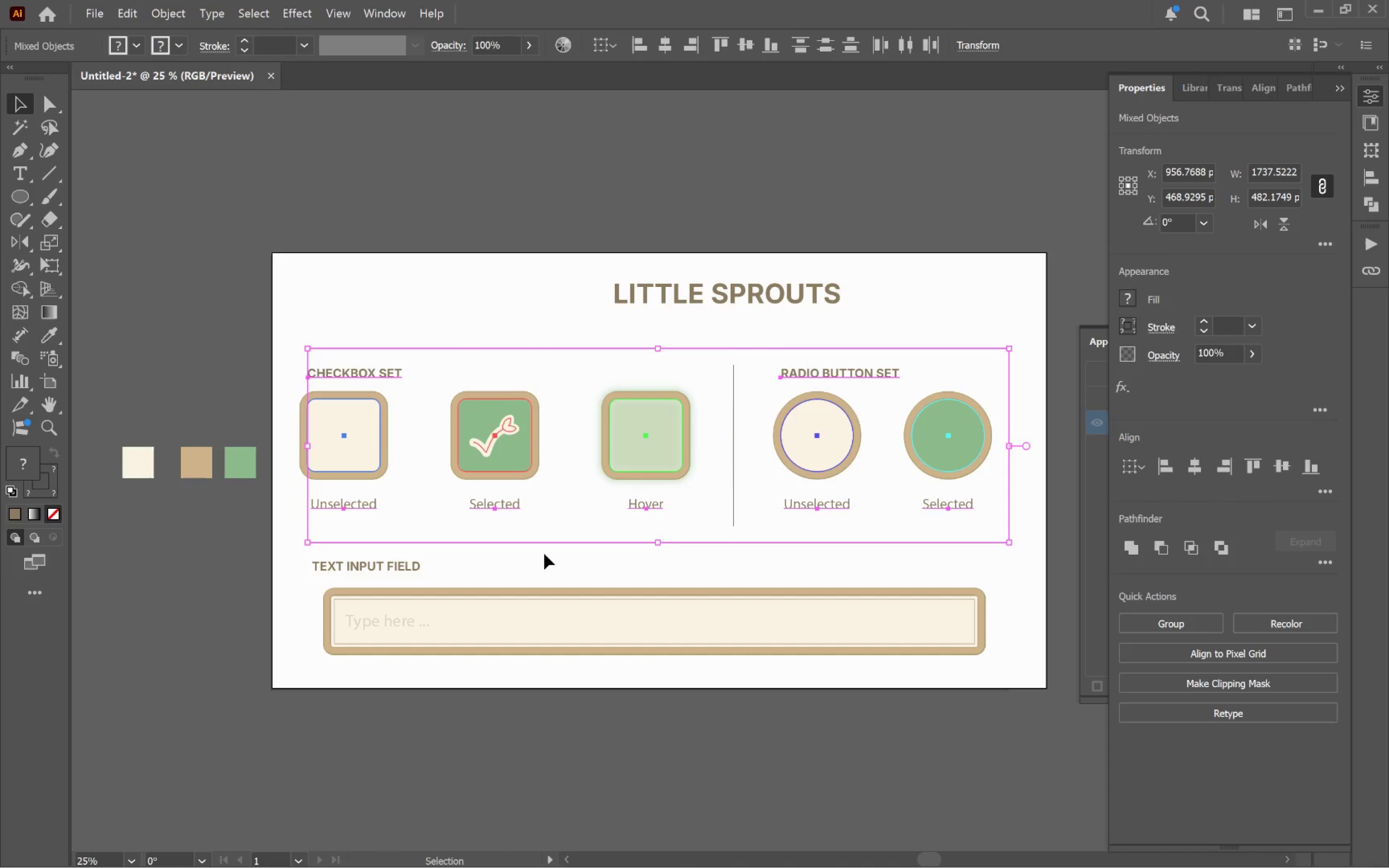 
key(ArrowDown)
 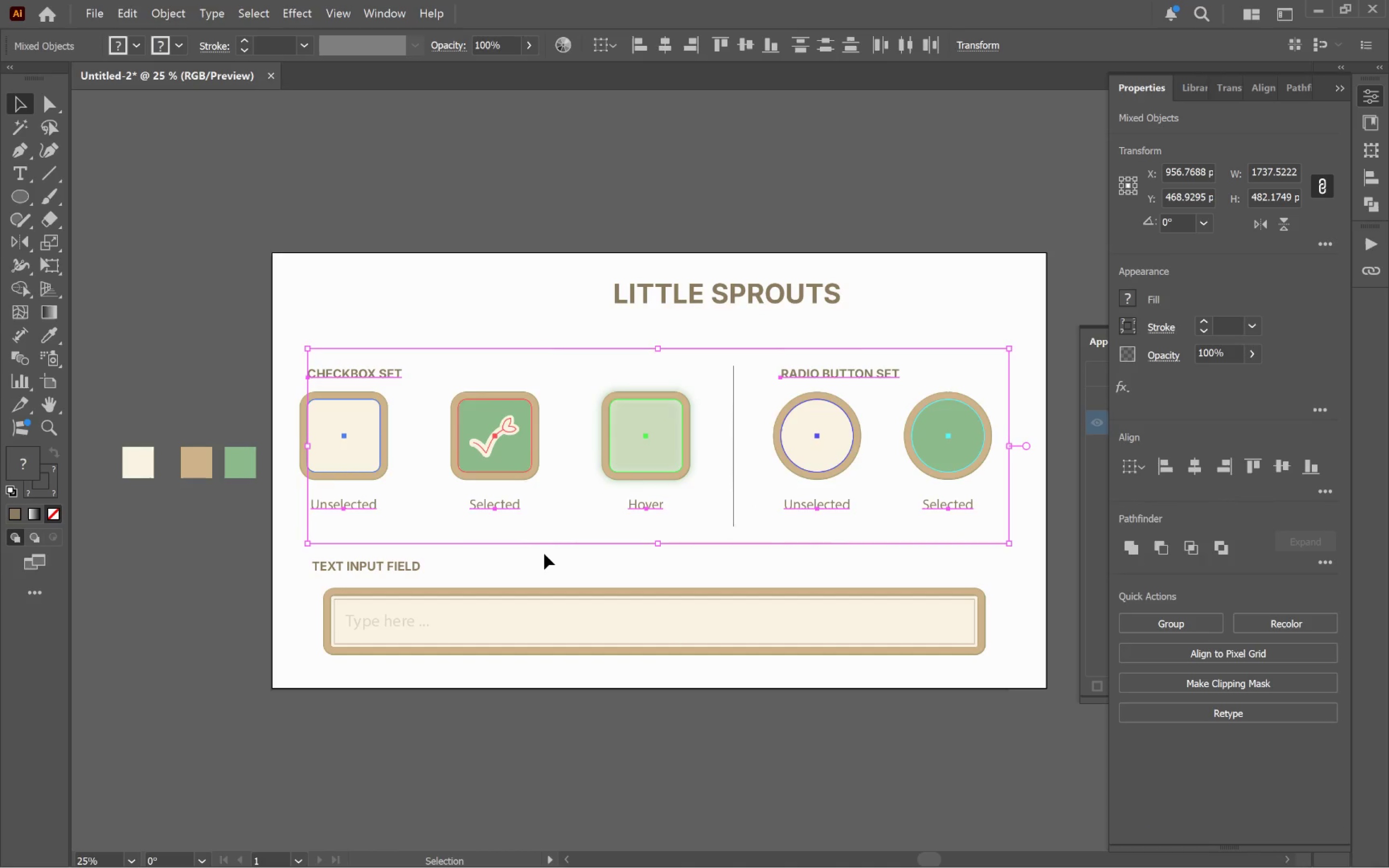 
key(ArrowDown)
 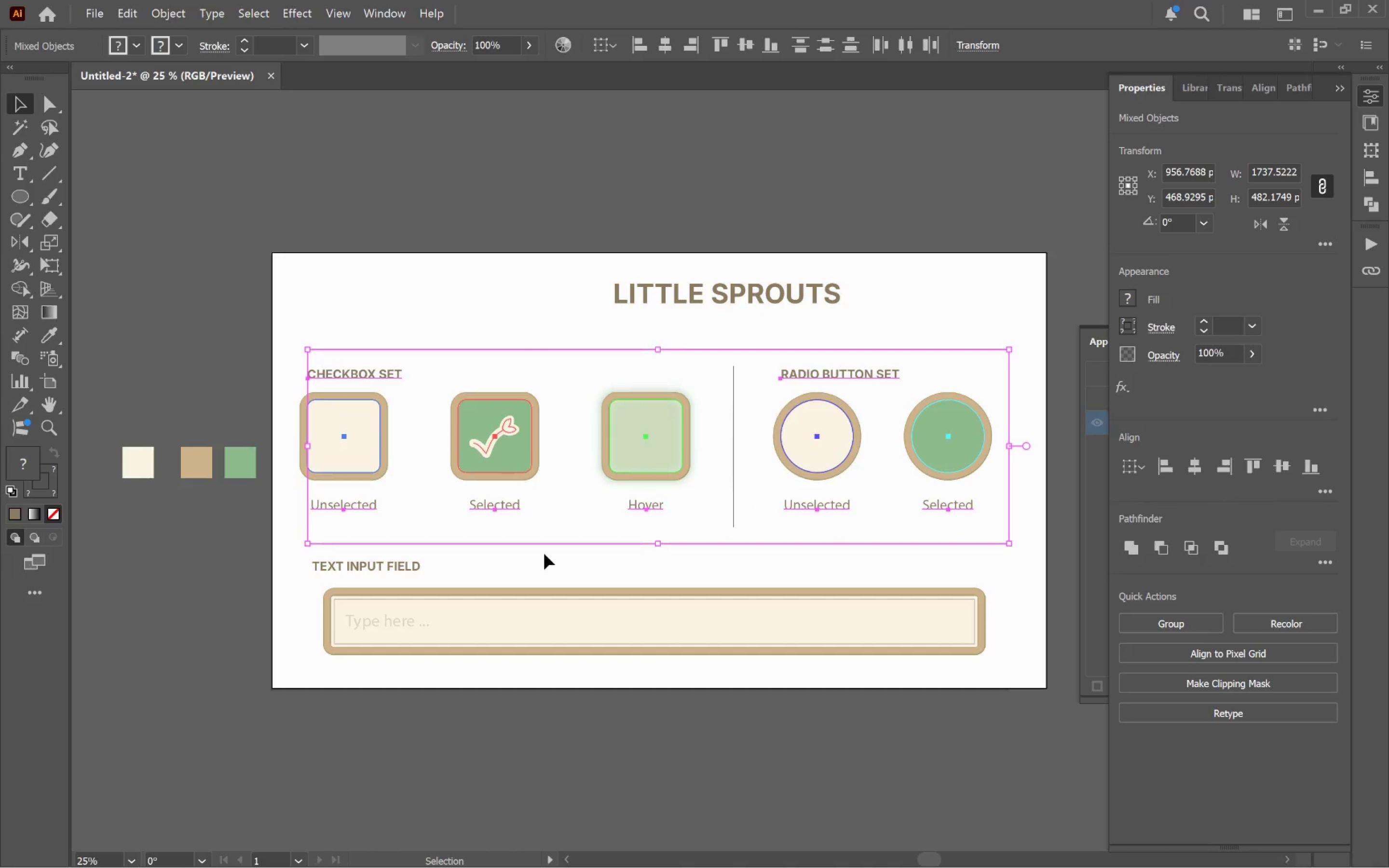 
key(ArrowDown)
 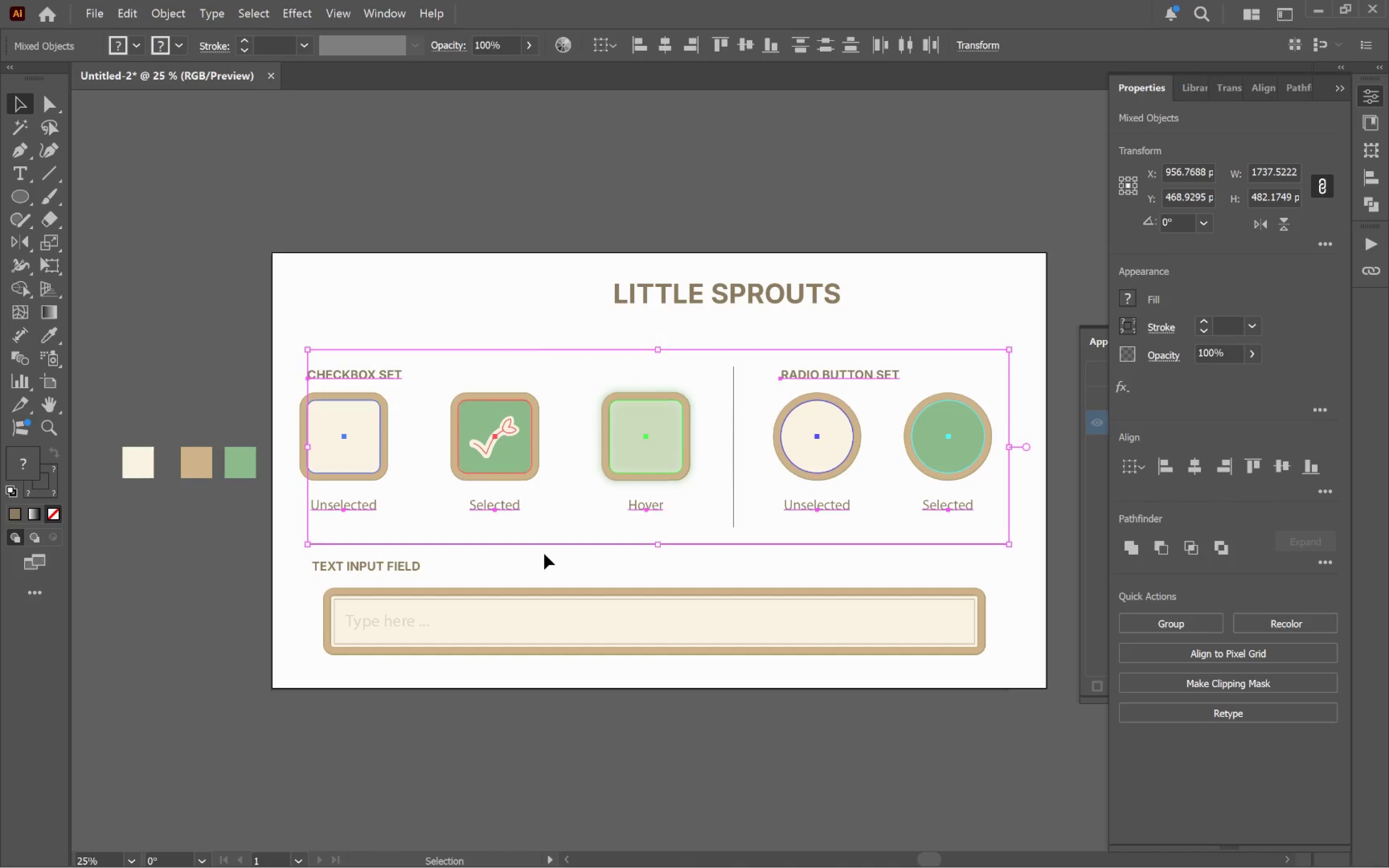 
key(ArrowDown)
 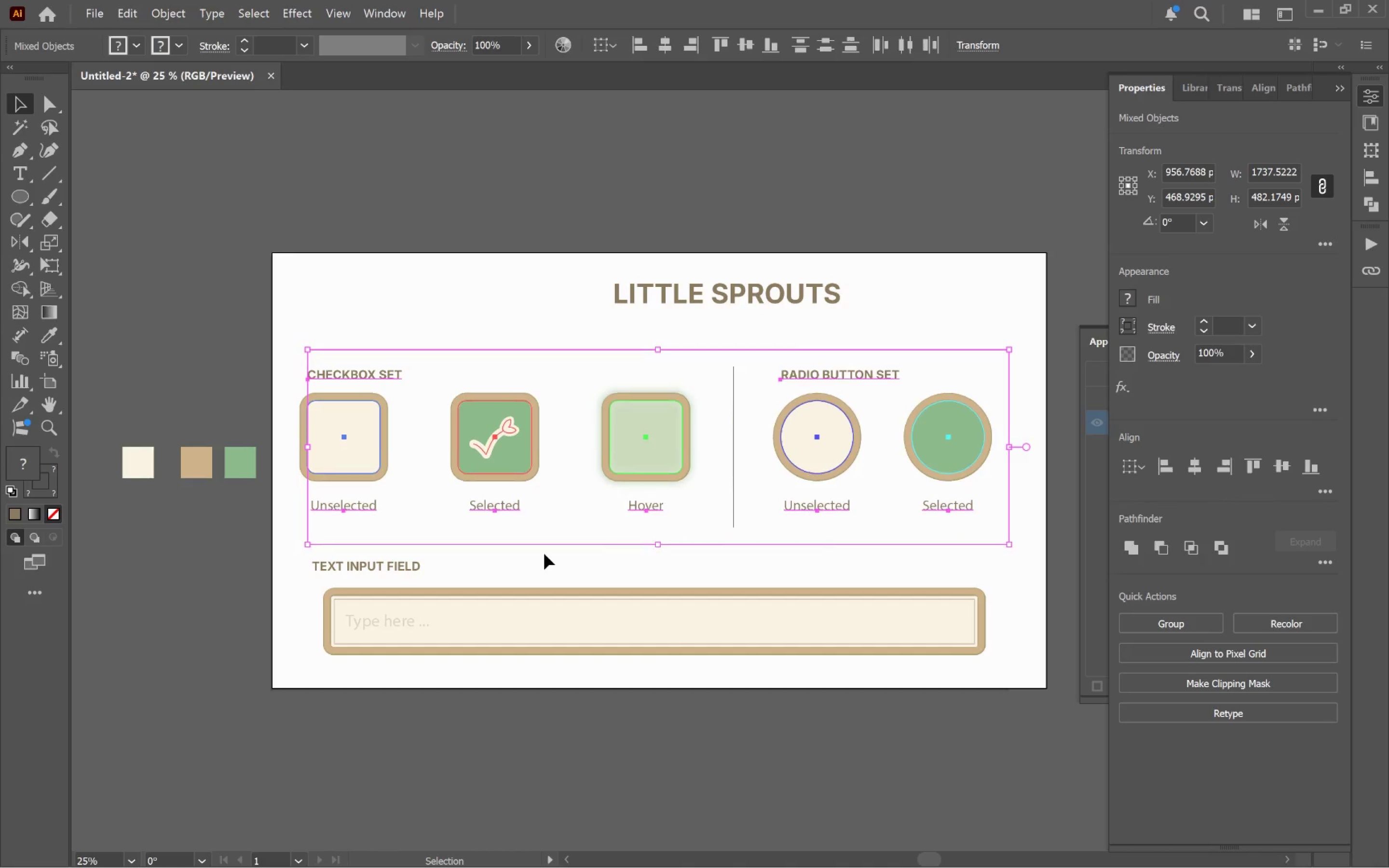 
key(ArrowDown)
 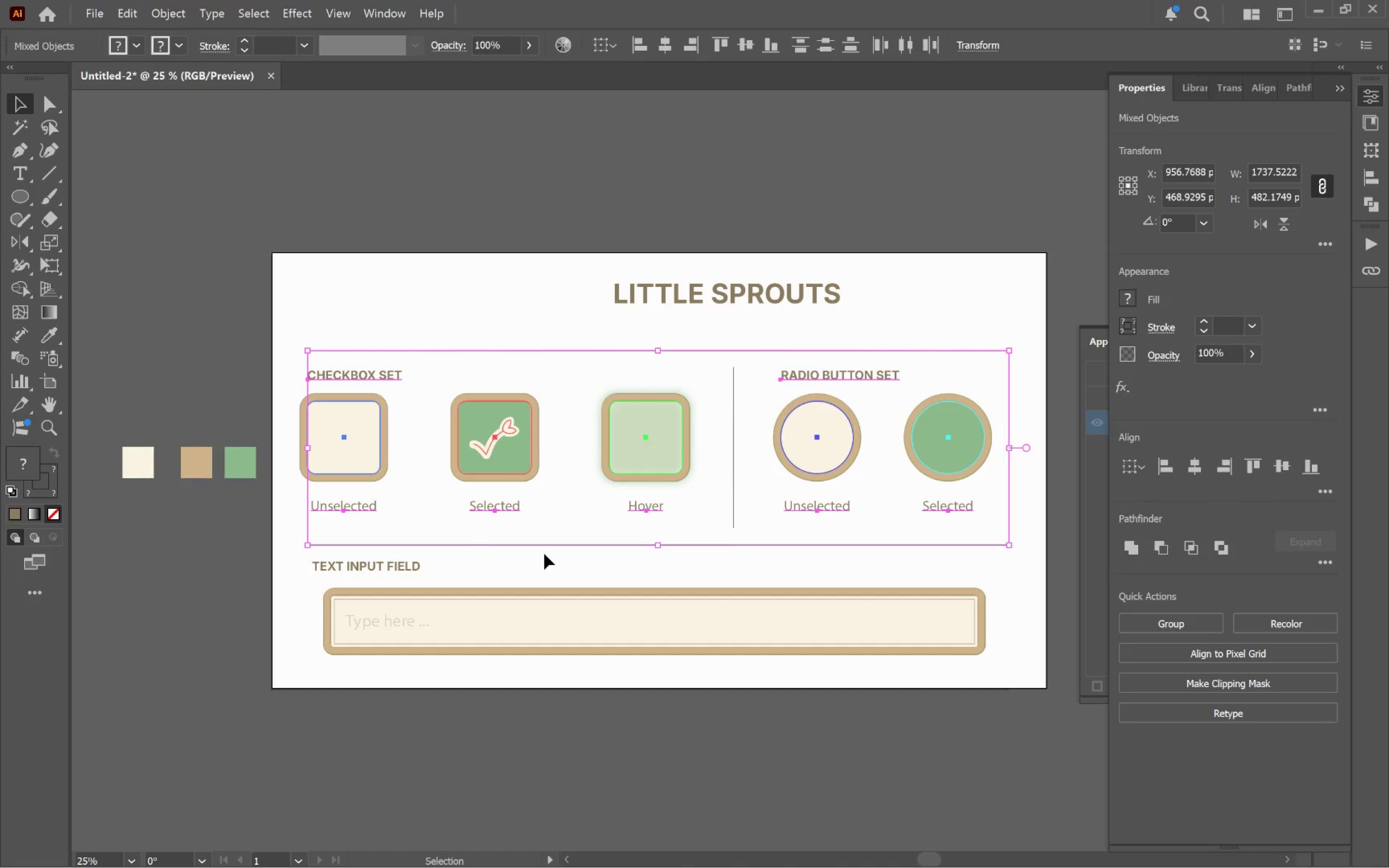 
key(ArrowDown)
 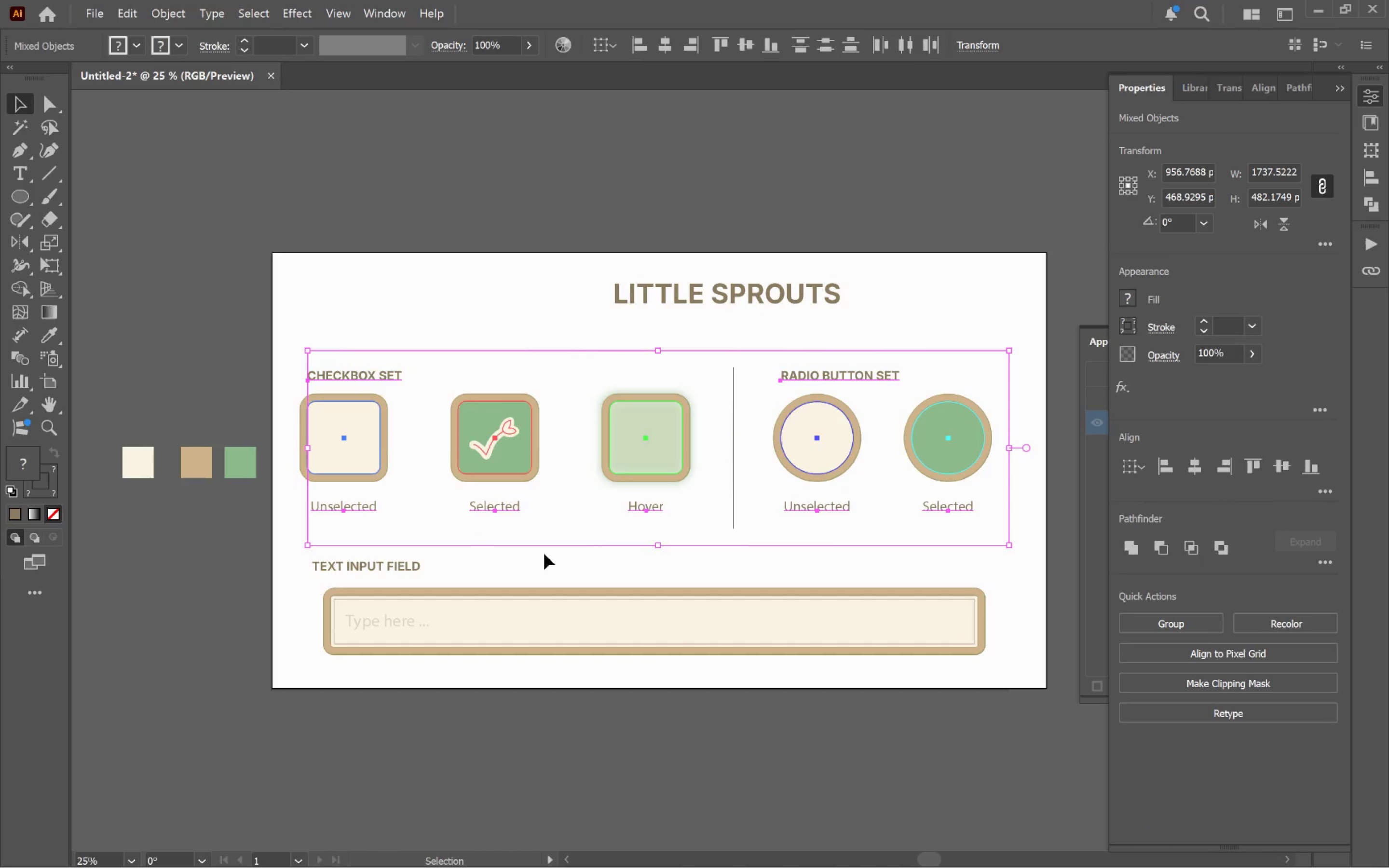 
key(ArrowDown)
 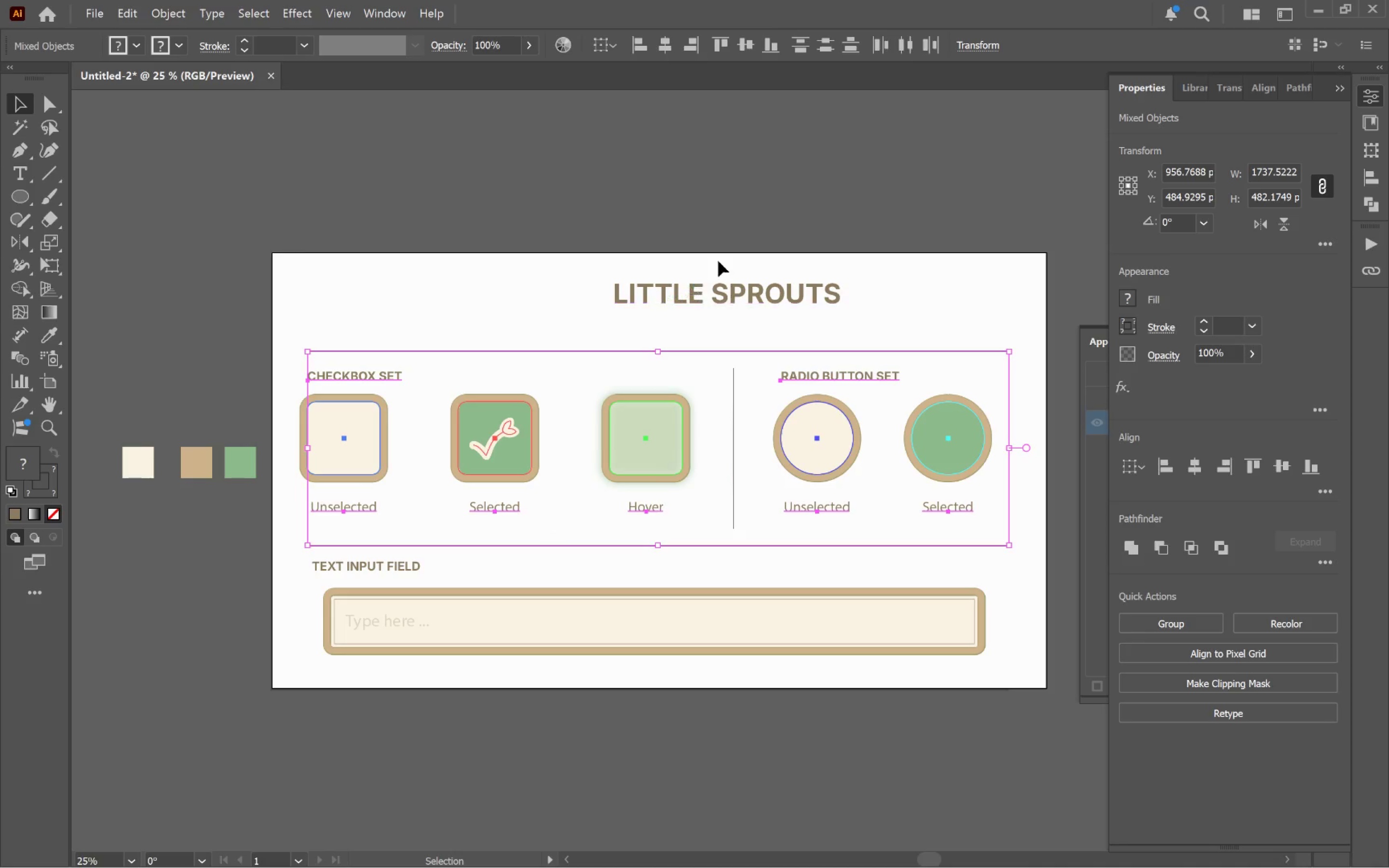 
left_click([739, 311])
 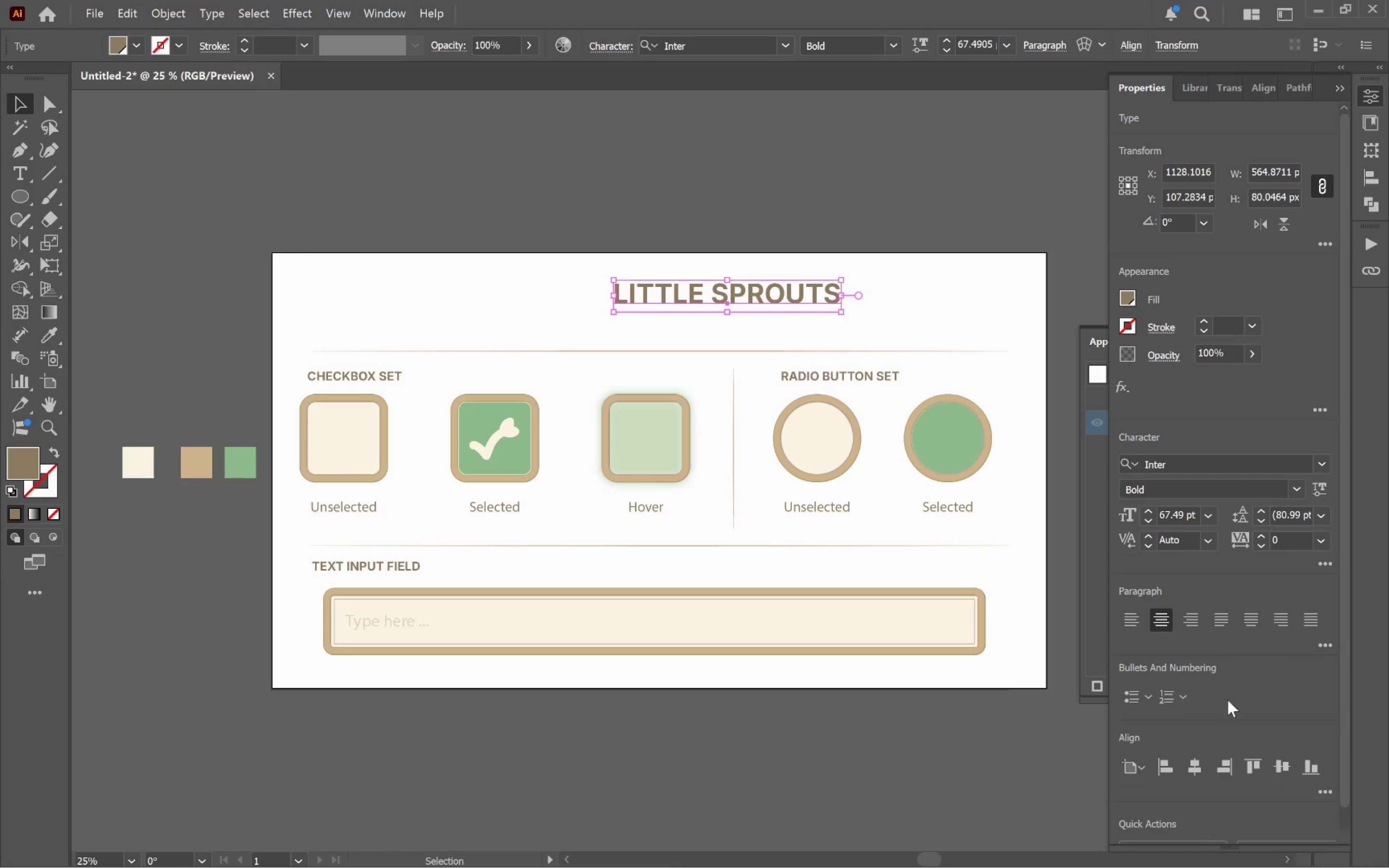 
left_click([1198, 777])
 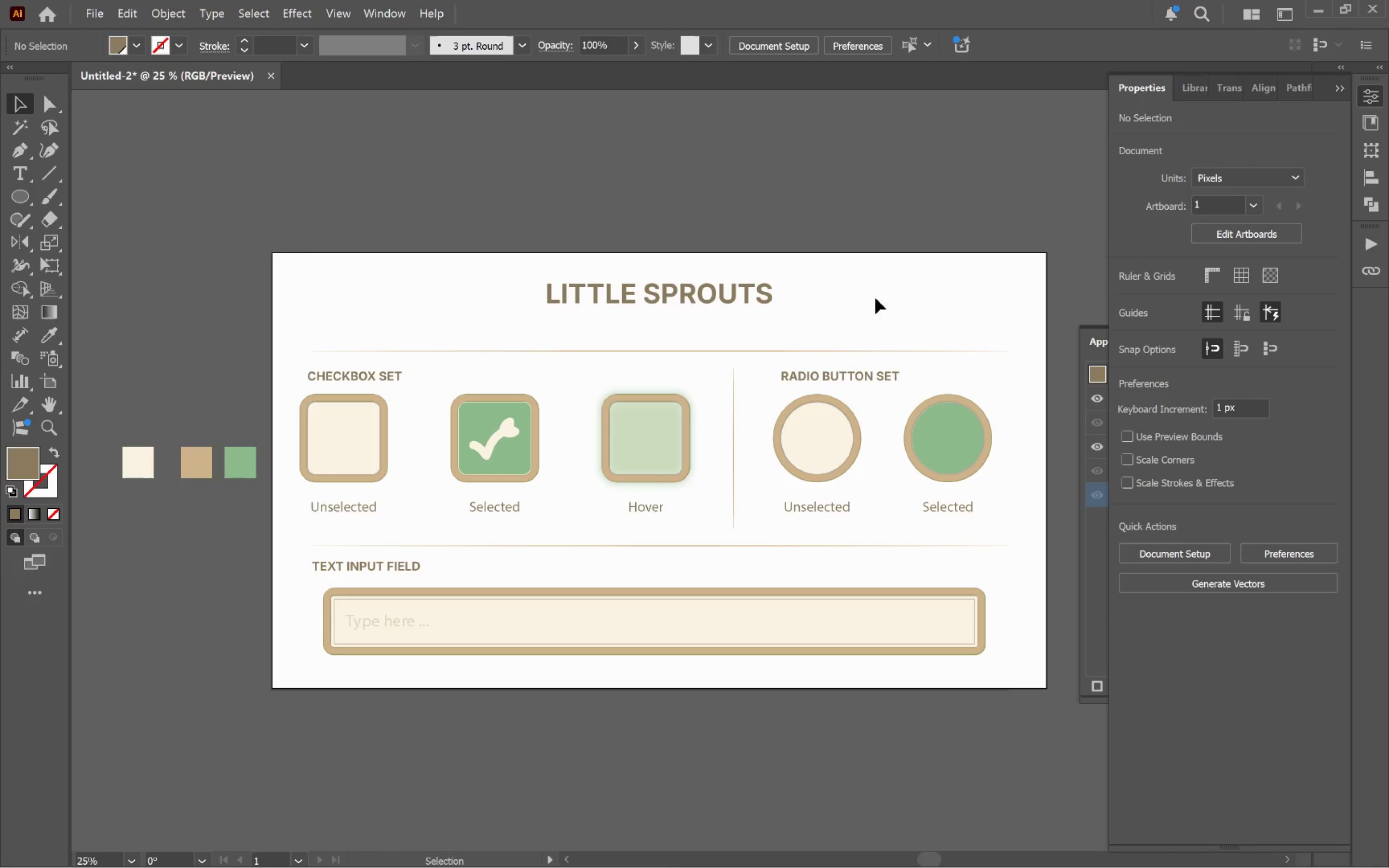 
hold_key(key=AltLeft, duration=0.72)
 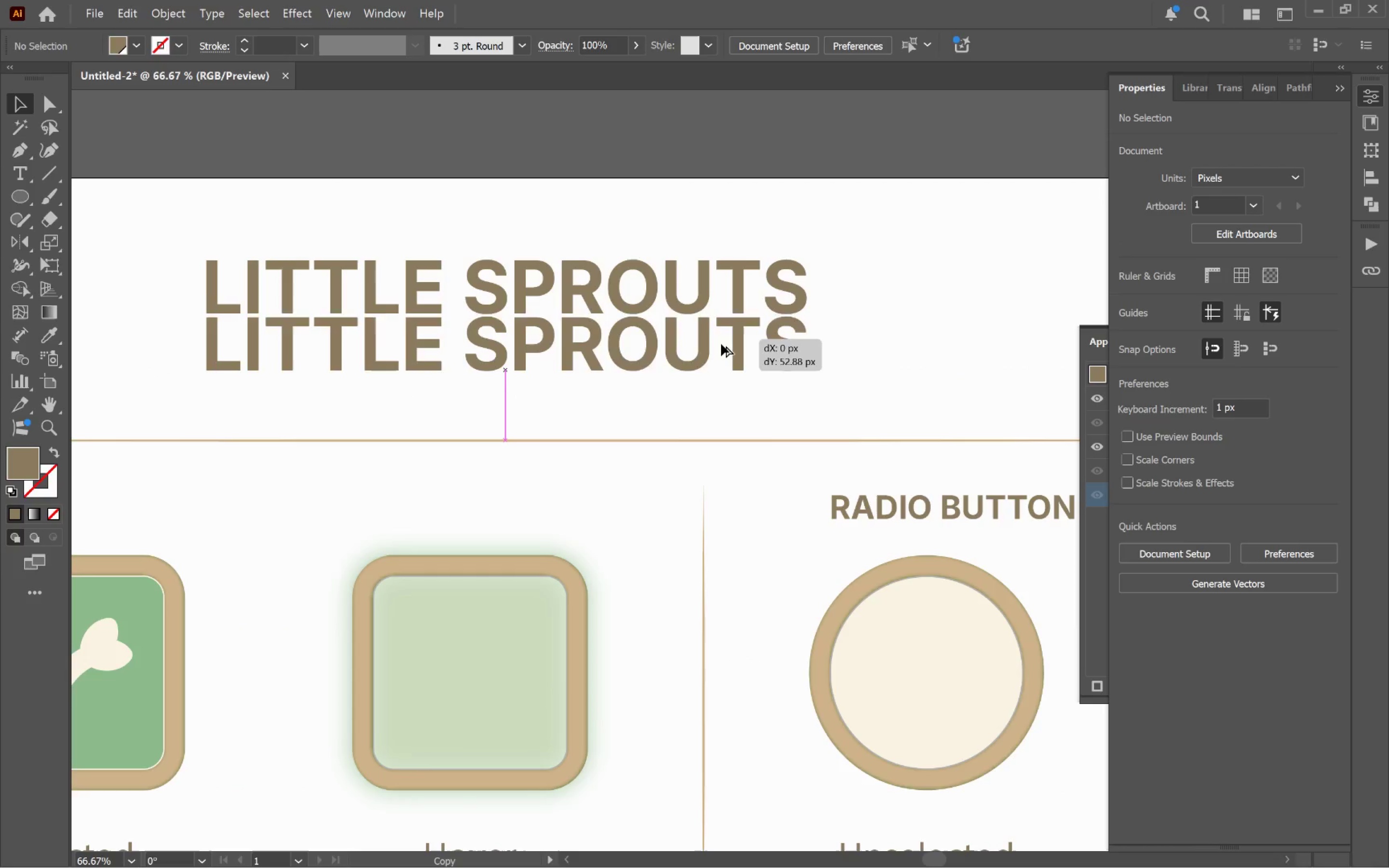 
hold_key(key=AltLeft, duration=1.06)
left_click_drag(start_coordinate=[715, 283], to_coordinate=[722, 362])
 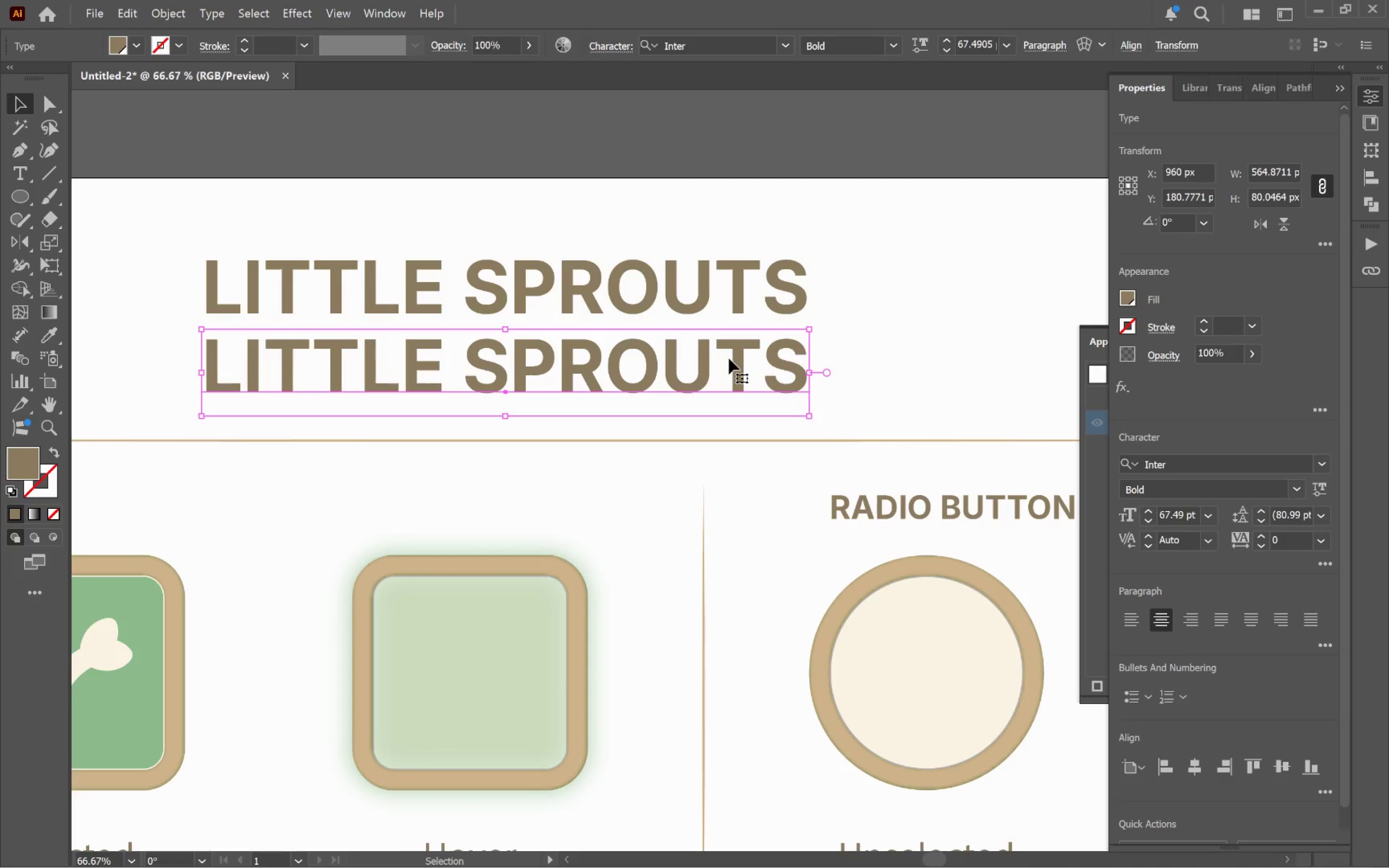 
scroll: coordinate [751, 298], scroll_direction: up, amount: 3.0
 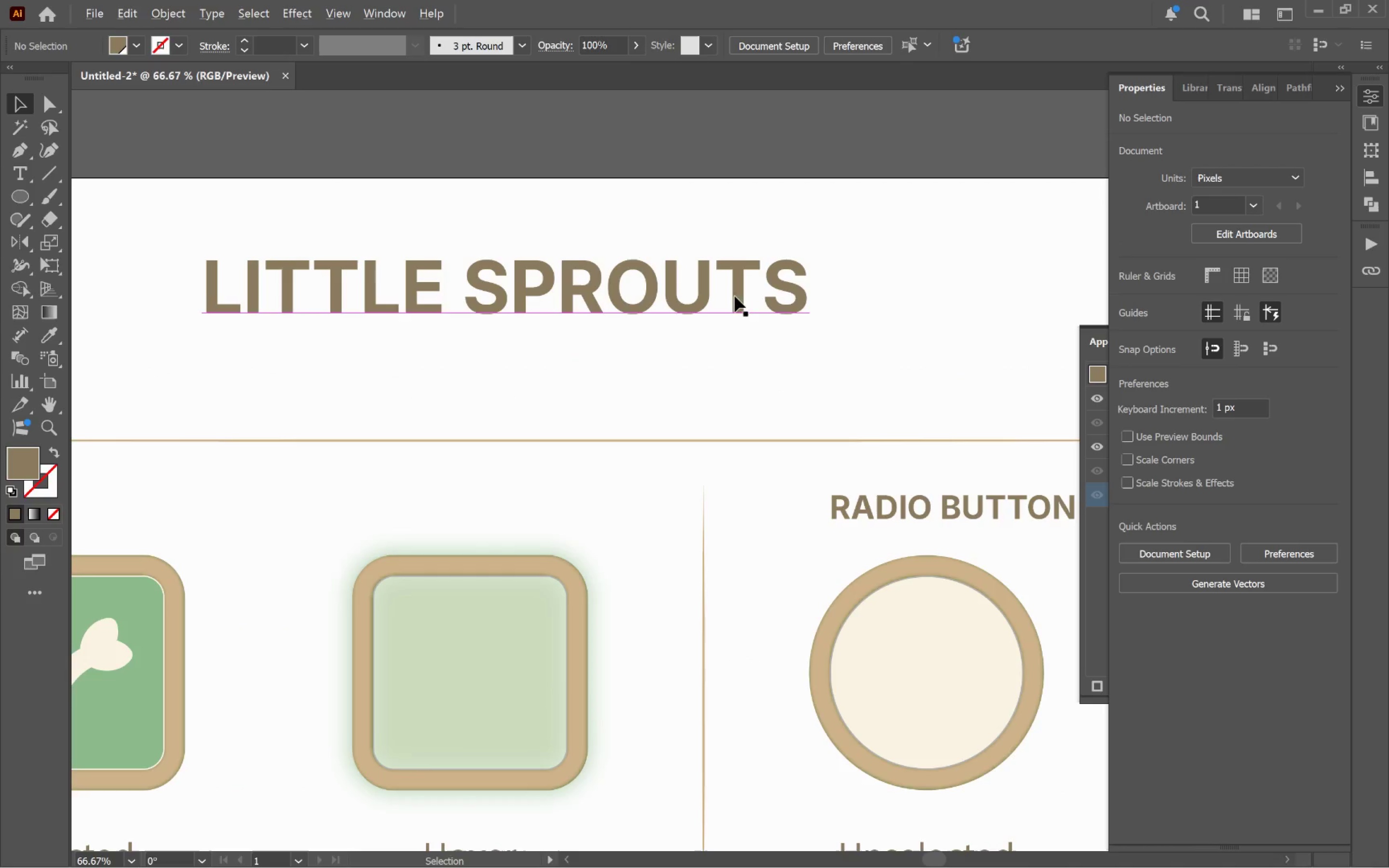 
hold_key(key=ShiftLeft, duration=0.8)
 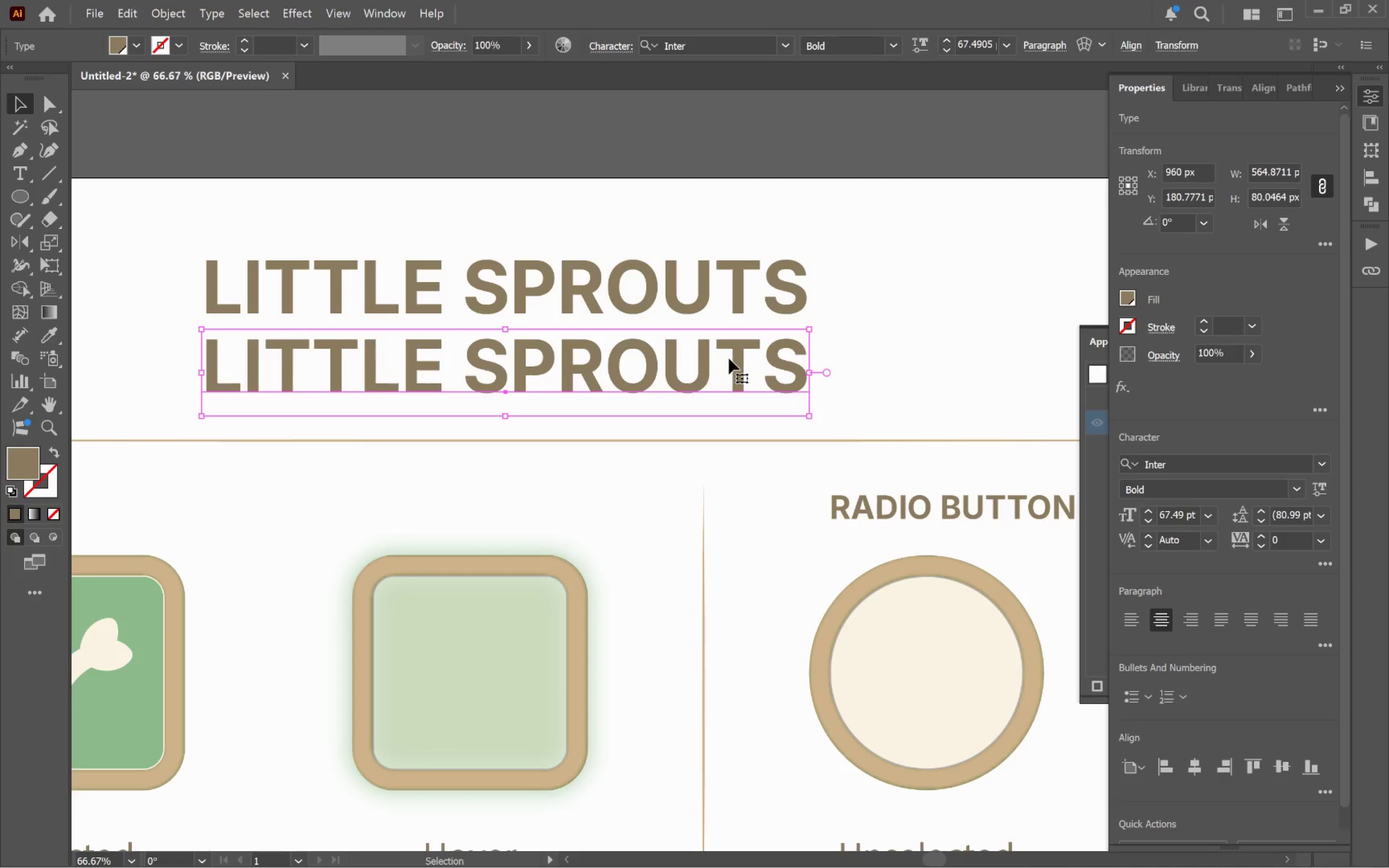 
hold_key(key=AltLeft, duration=1.02)
scroll: coordinate [729, 357], scroll_direction: down, amount: 2.0
 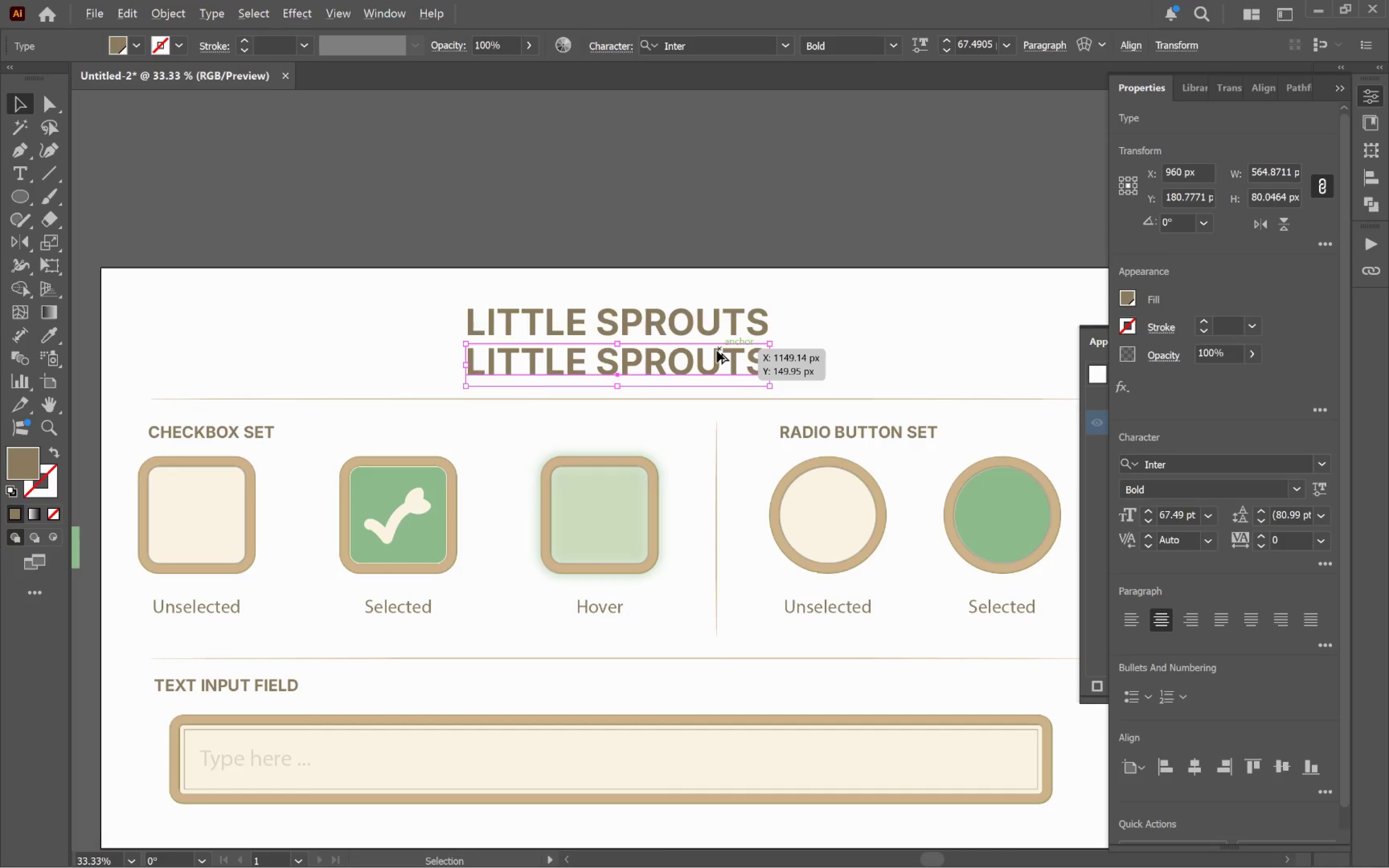 
hold_key(key=Space, duration=0.68)
 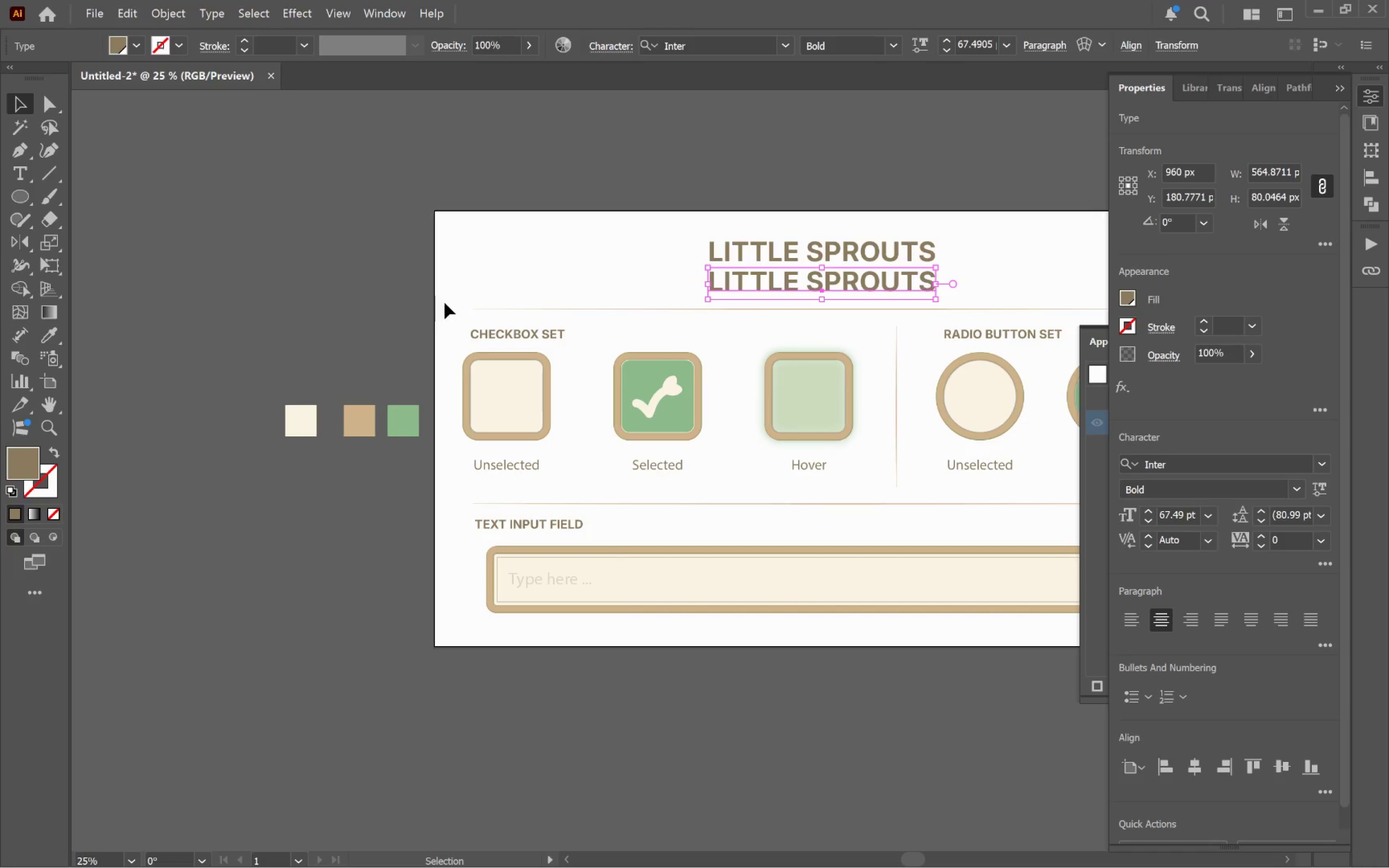 
left_click_drag(start_coordinate=[581, 349], to_coordinate=[761, 271])
 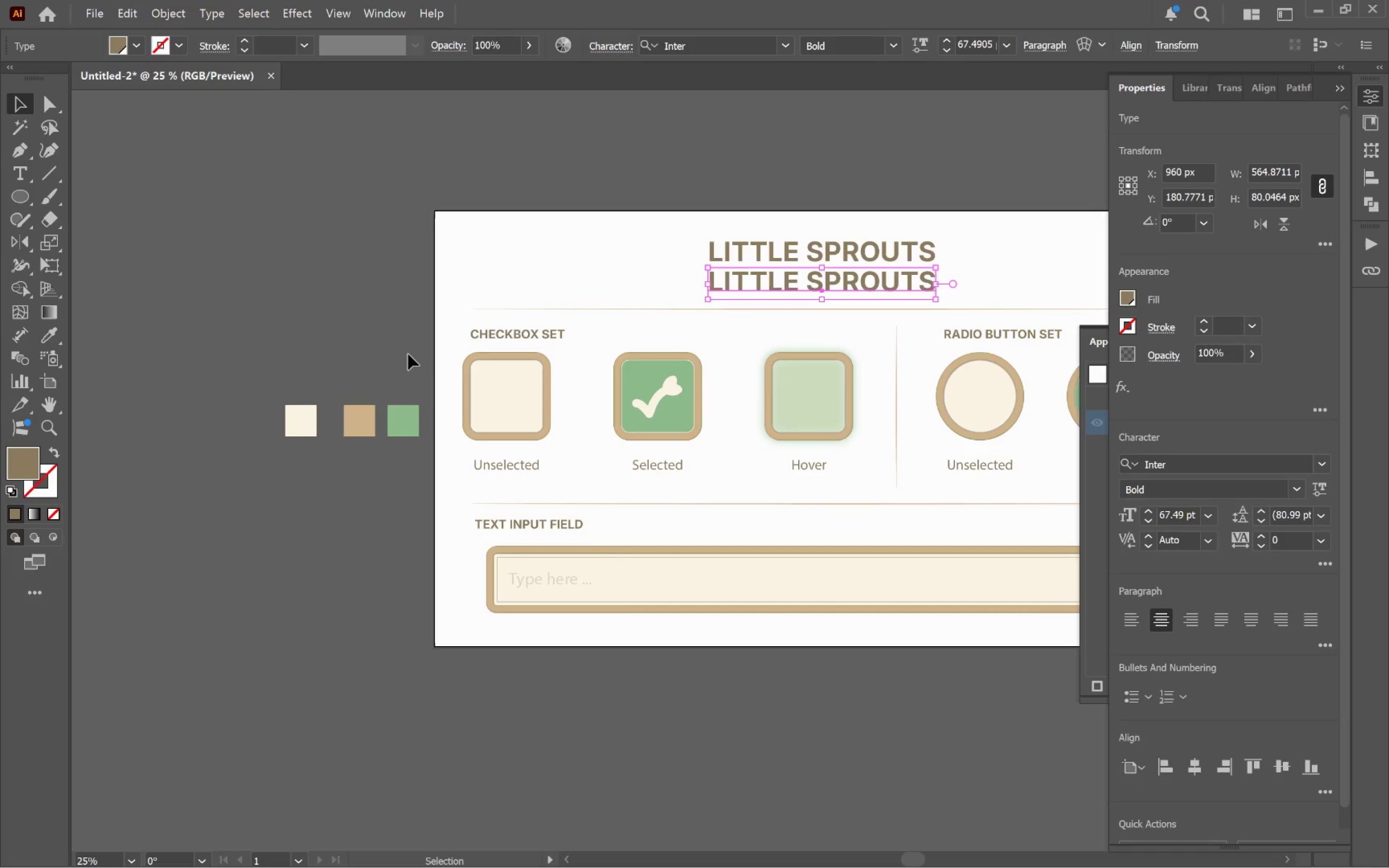 
scroll: coordinate [717, 351], scroll_direction: down, amount: 1.0
 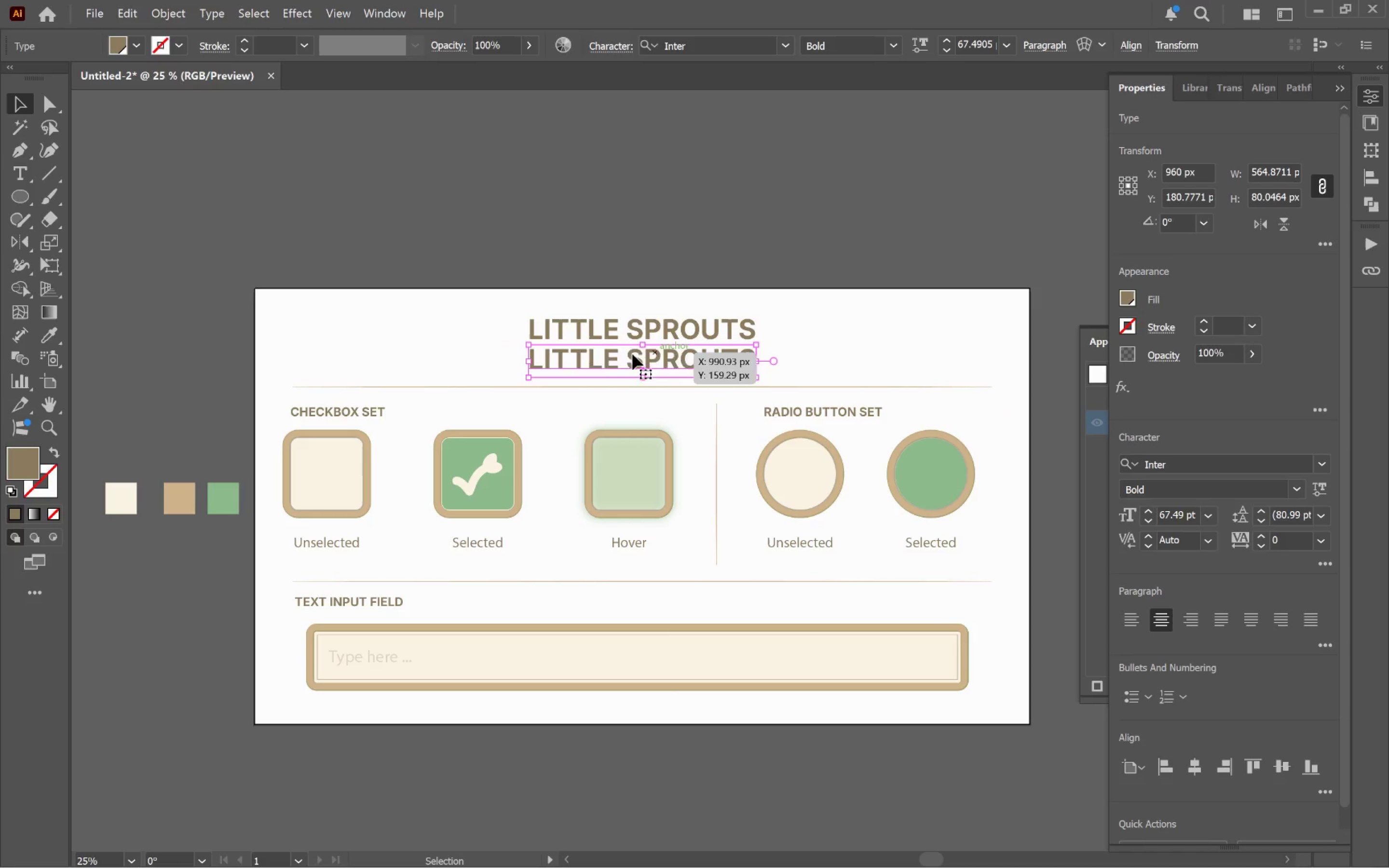 
key(I)
 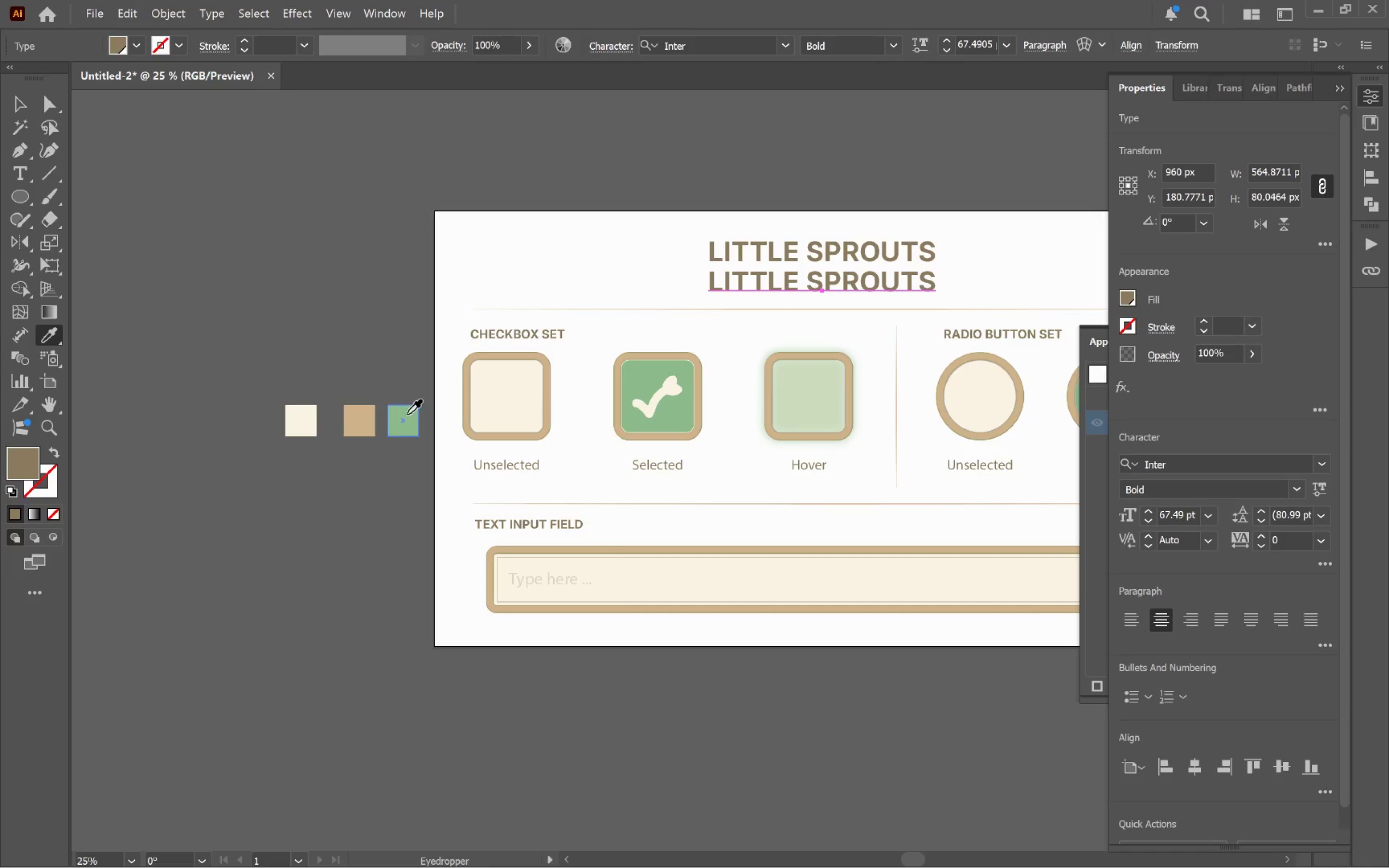 
left_click([407, 414])
 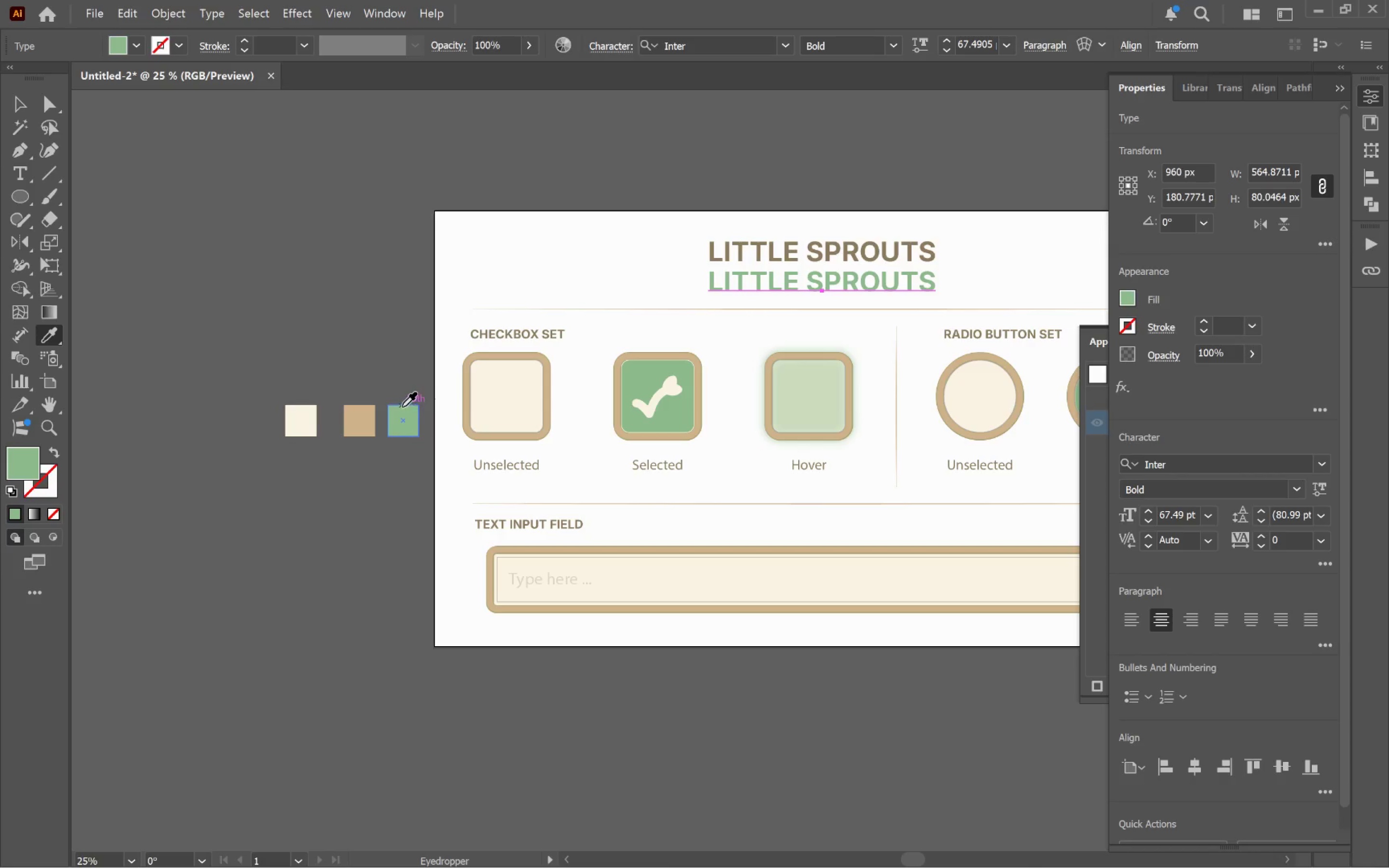 
key(V)
 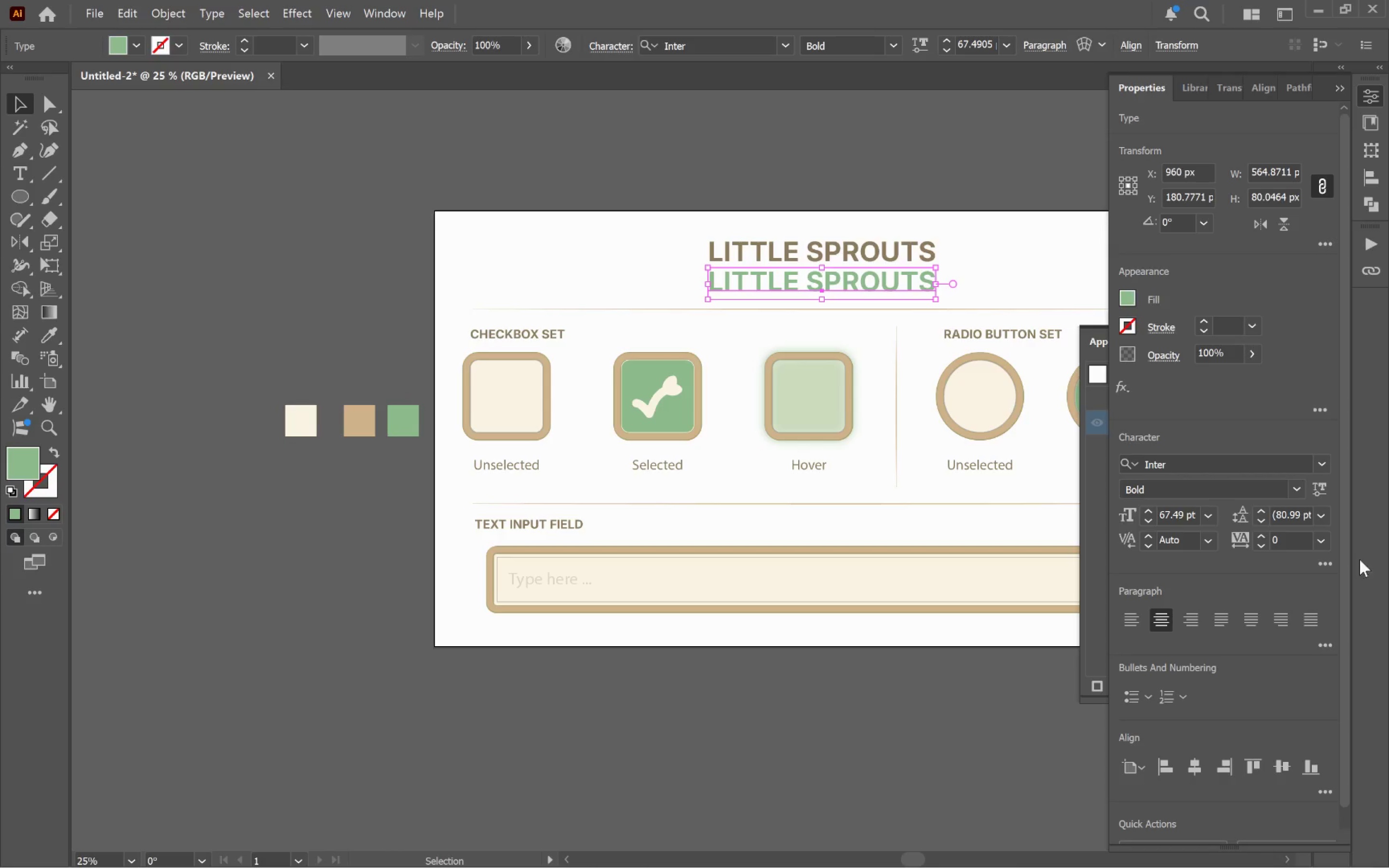 
hold_key(key=ShiftLeft, duration=1.38)
left_click([1148, 523])
 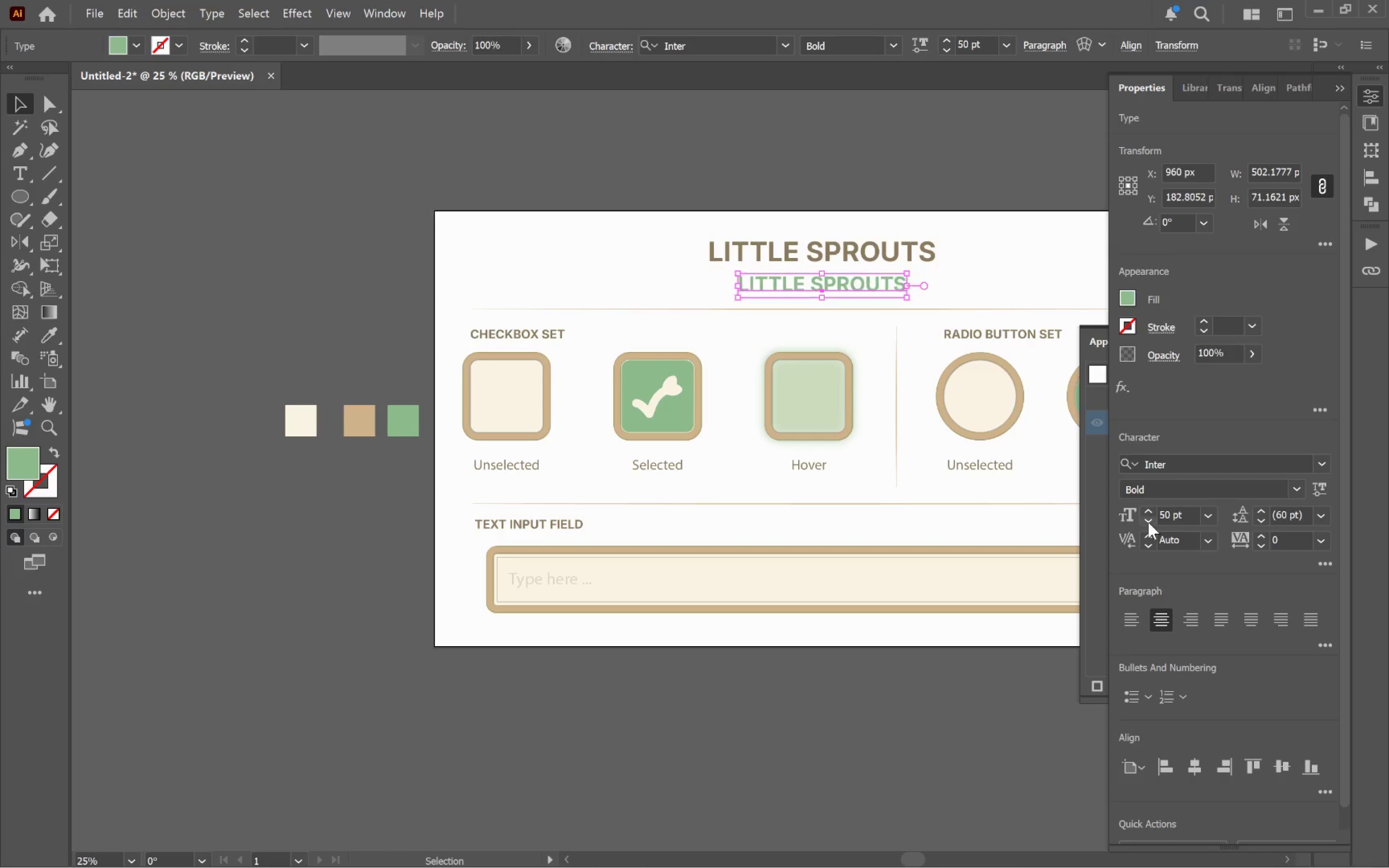 
triple_click([1148, 522])
 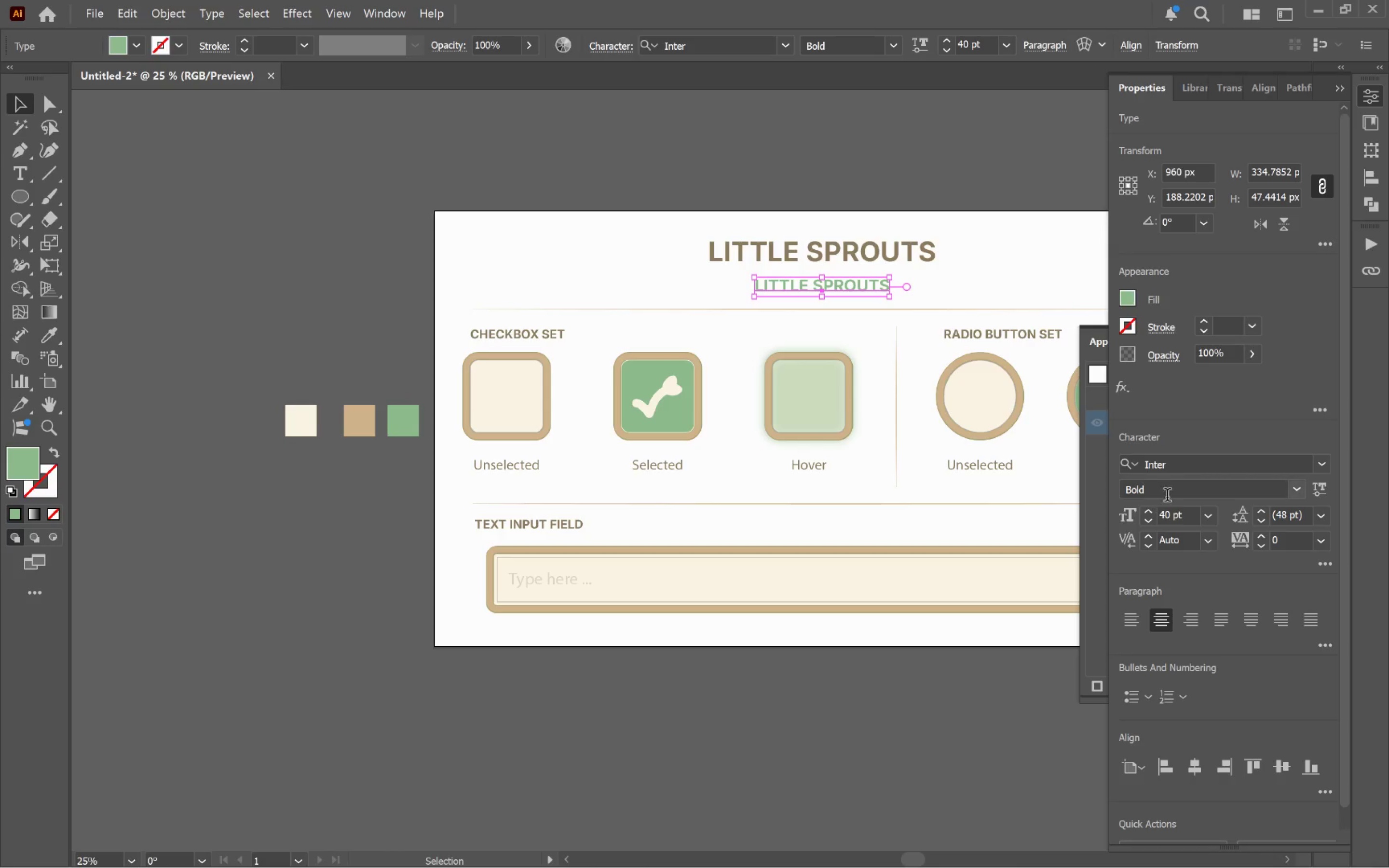 
hold_key(key=ShiftLeft, duration=0.55)
 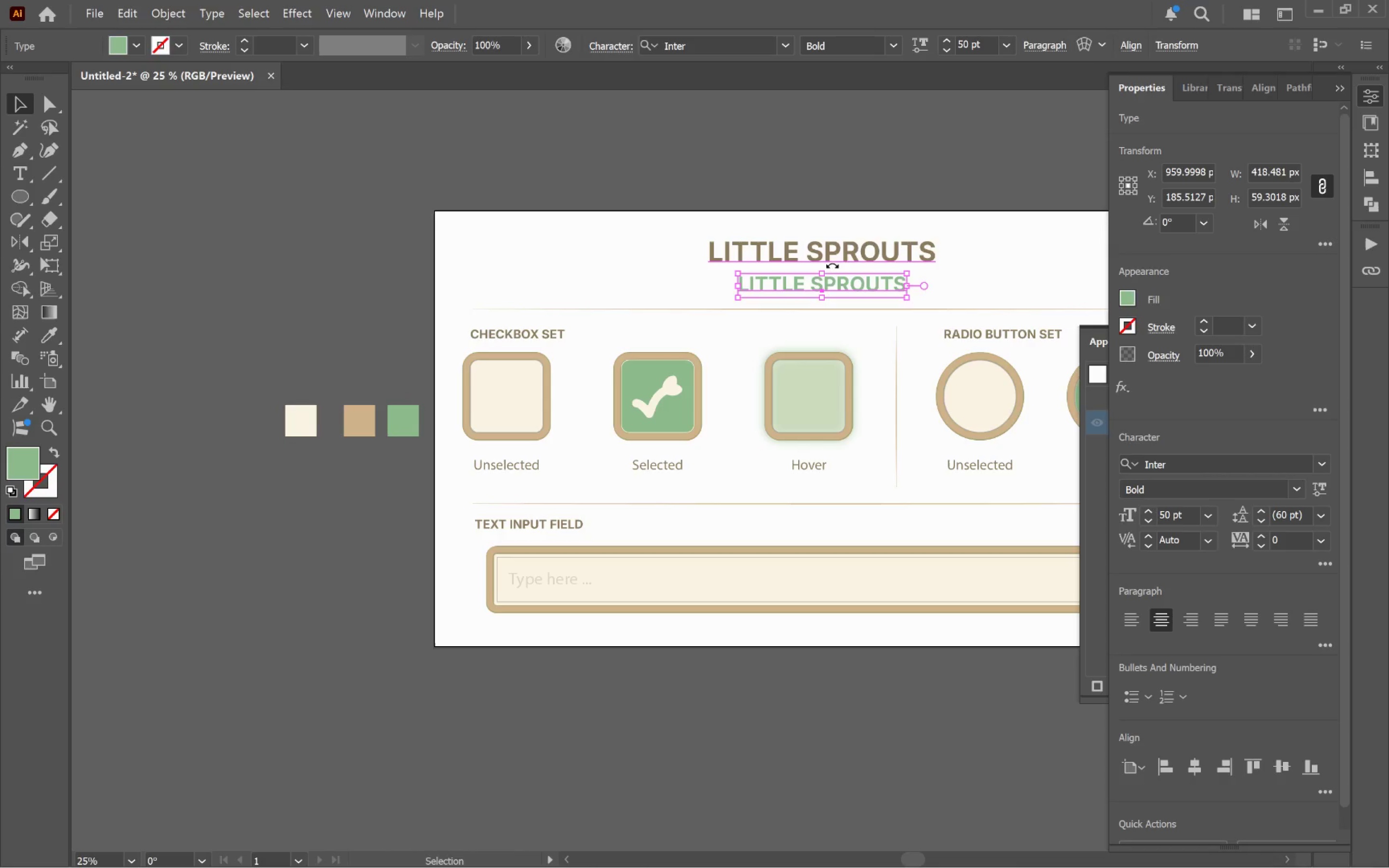 
hold_key(key=Space, duration=0.83)
 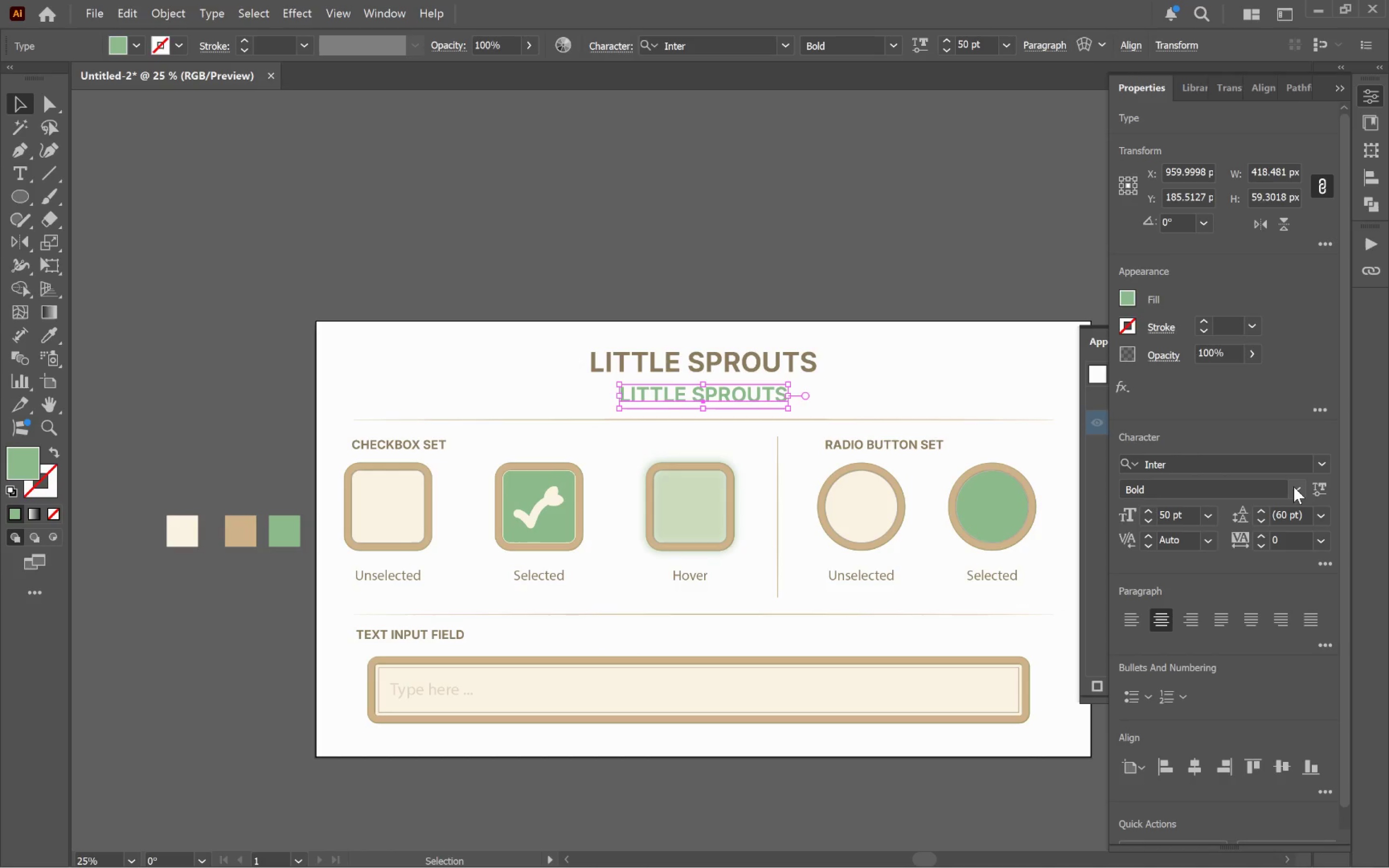 
left_click_drag(start_coordinate=[846, 258], to_coordinate=[727, 369])
 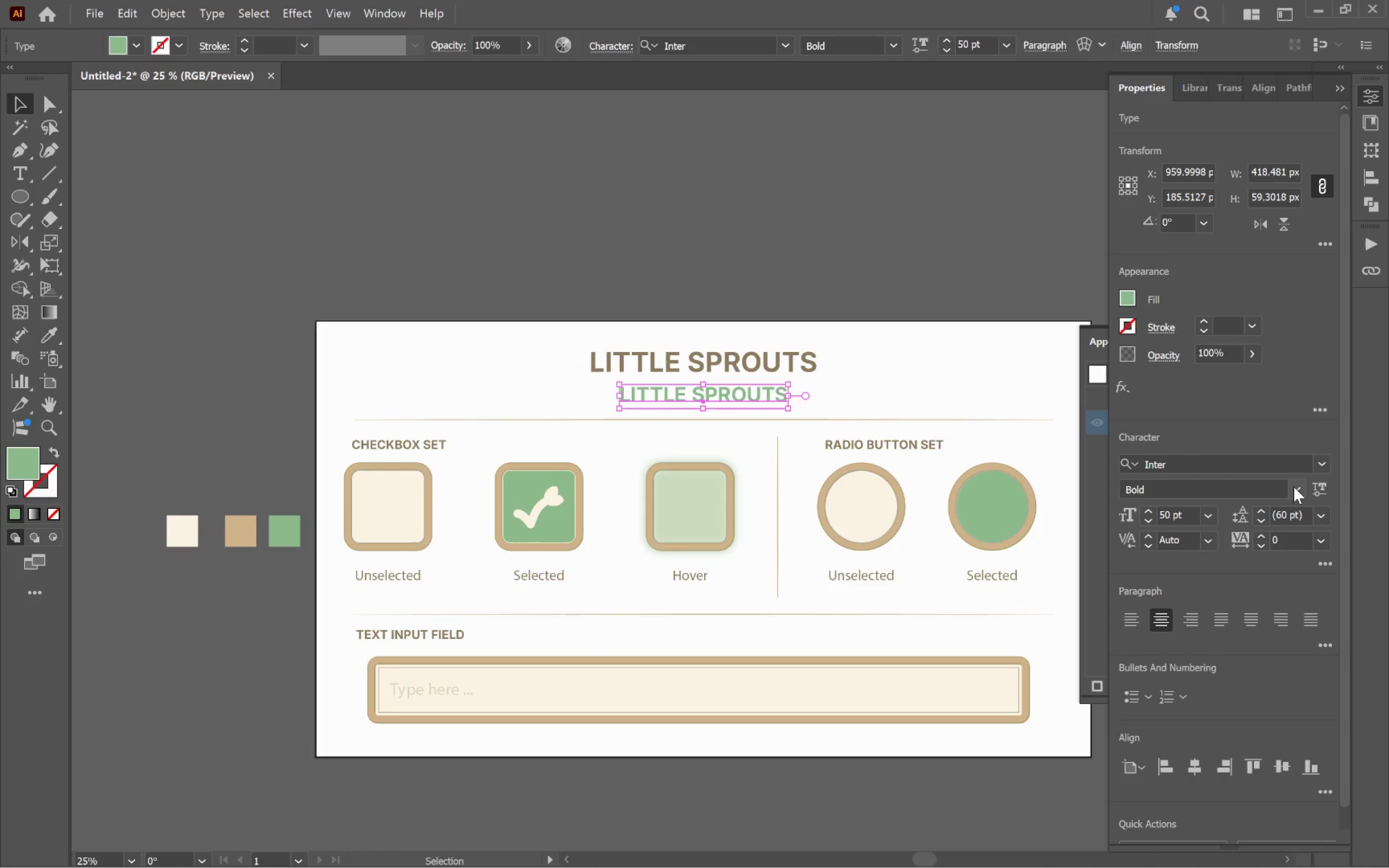 
left_click([1295, 487])
 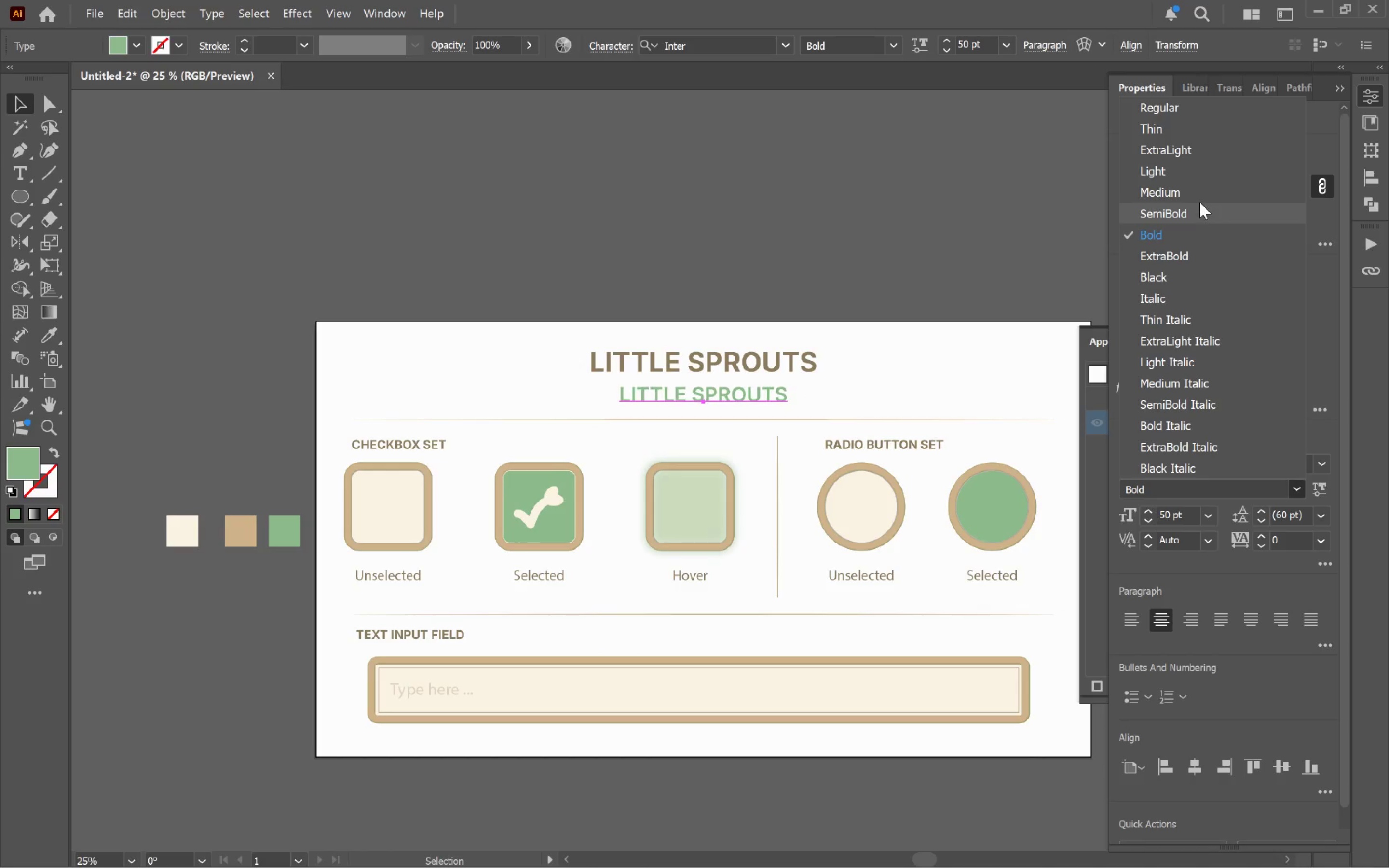 
left_click([1197, 196])
 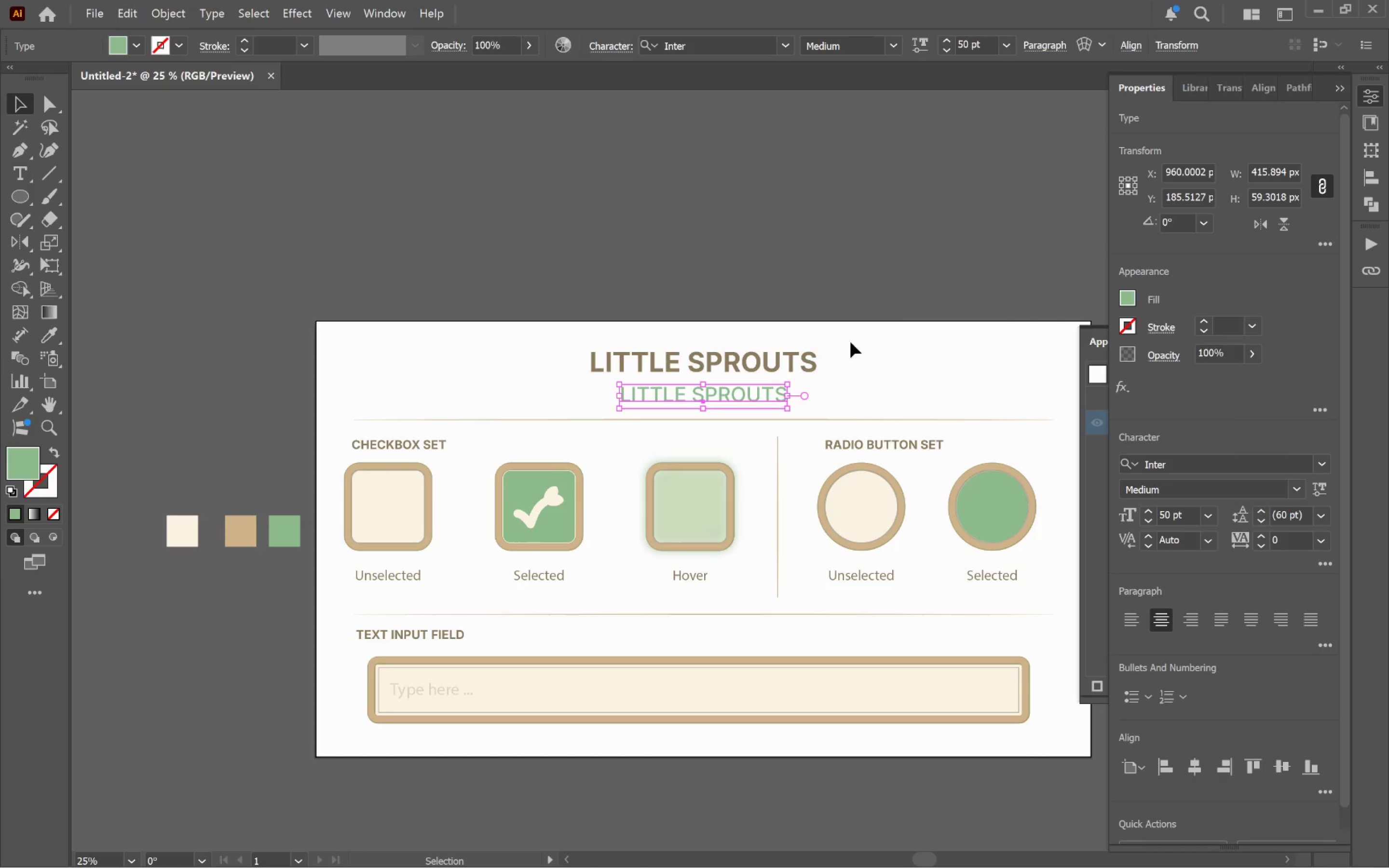 
hold_key(key=AltLeft, duration=0.84)
scroll: coordinate [731, 393], scroll_direction: up, amount: 4.0
 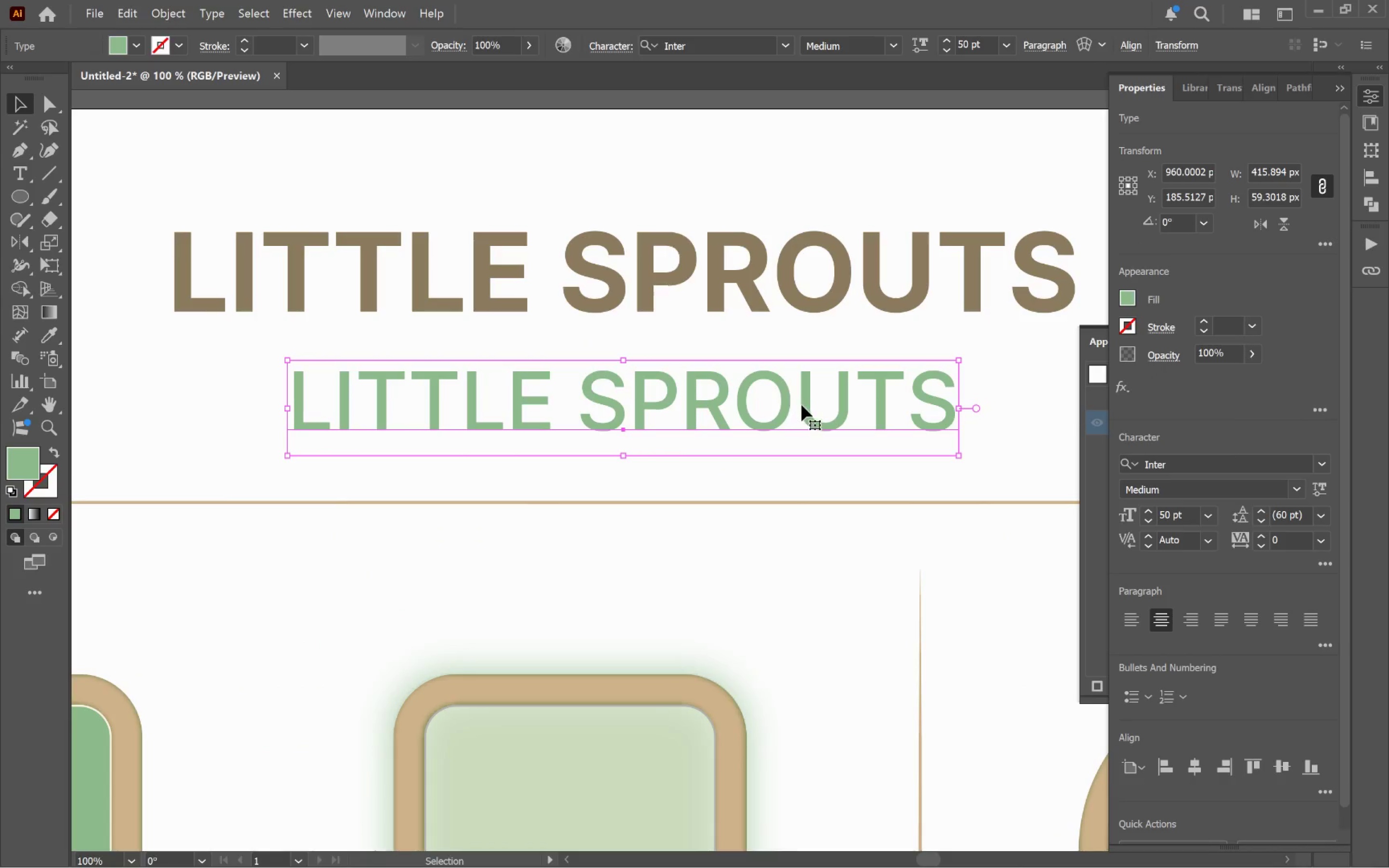 
double_click([802, 405])
 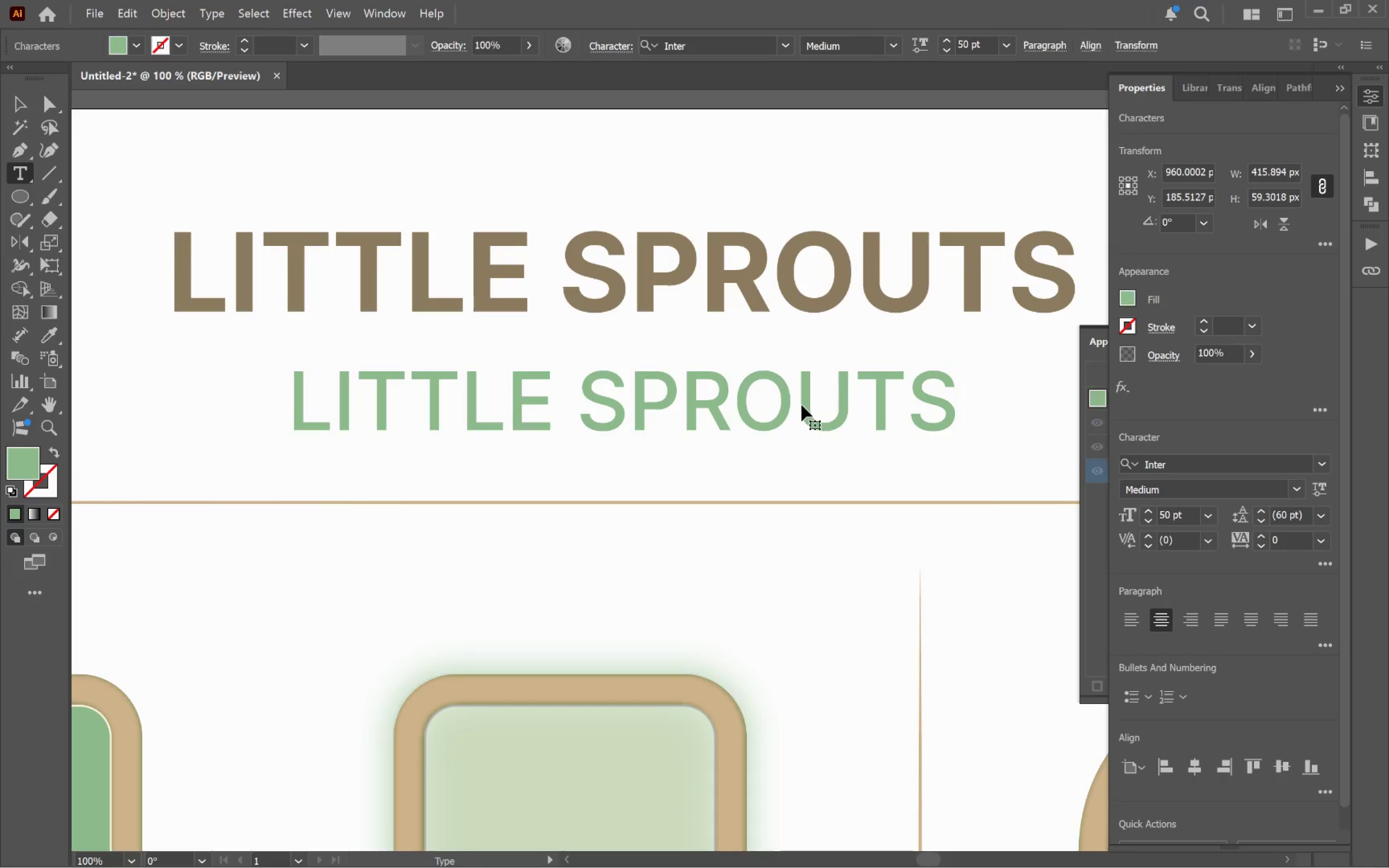 
key(Control+A)
 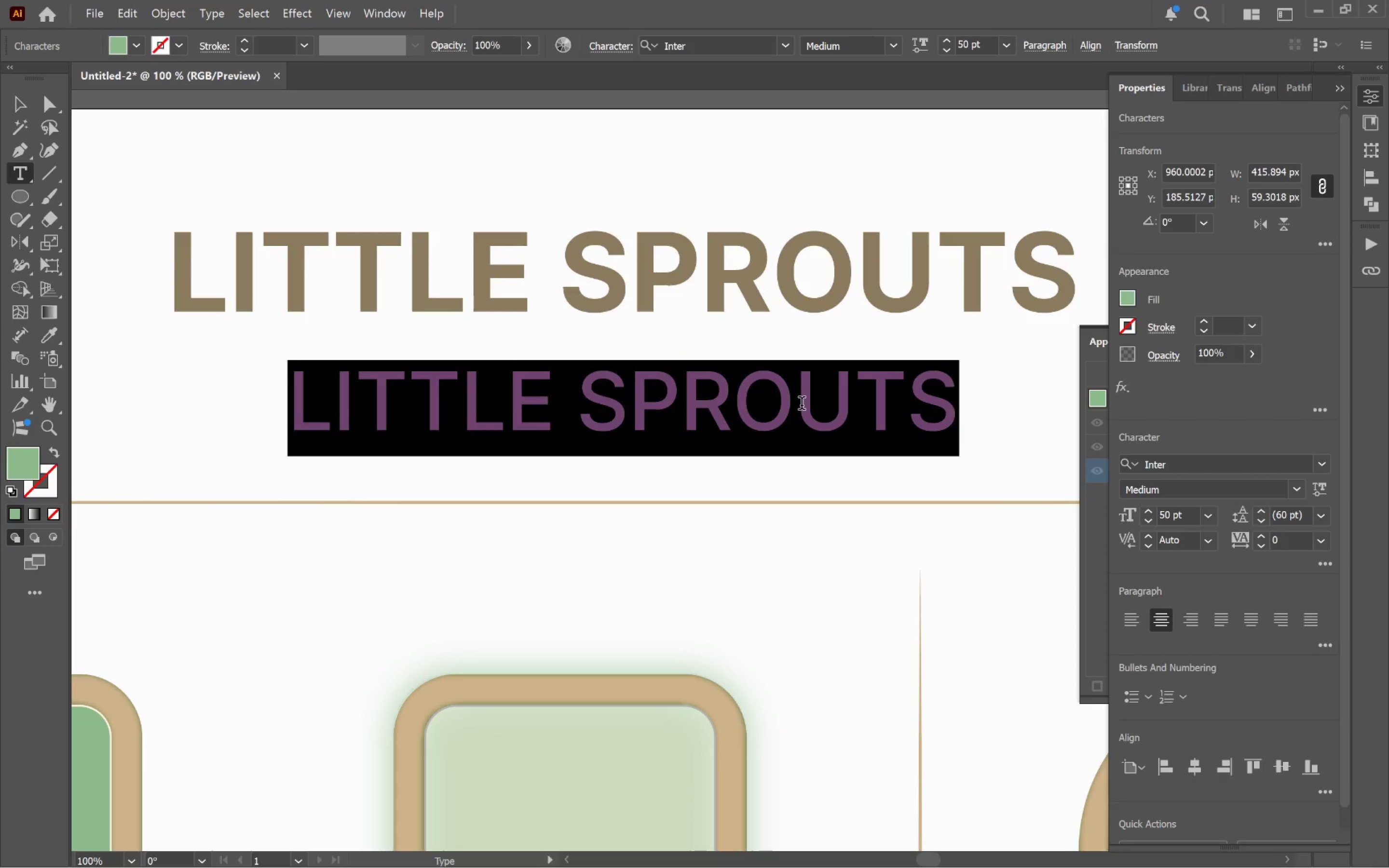 
type(S)
key(Backspace)
type(MONTESO)
key(Backspace)
type(sori)
 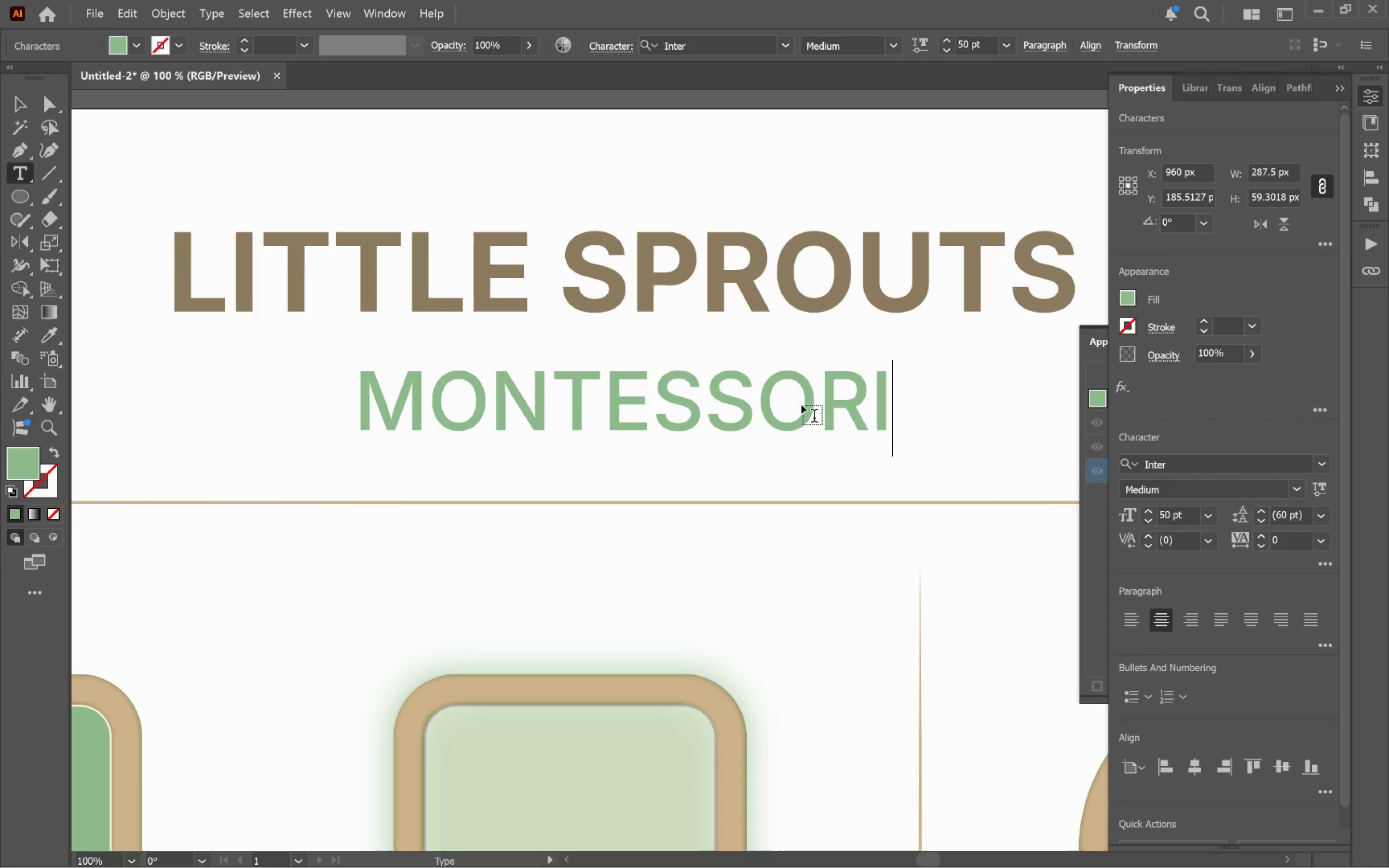 
left_click([17, 96])
 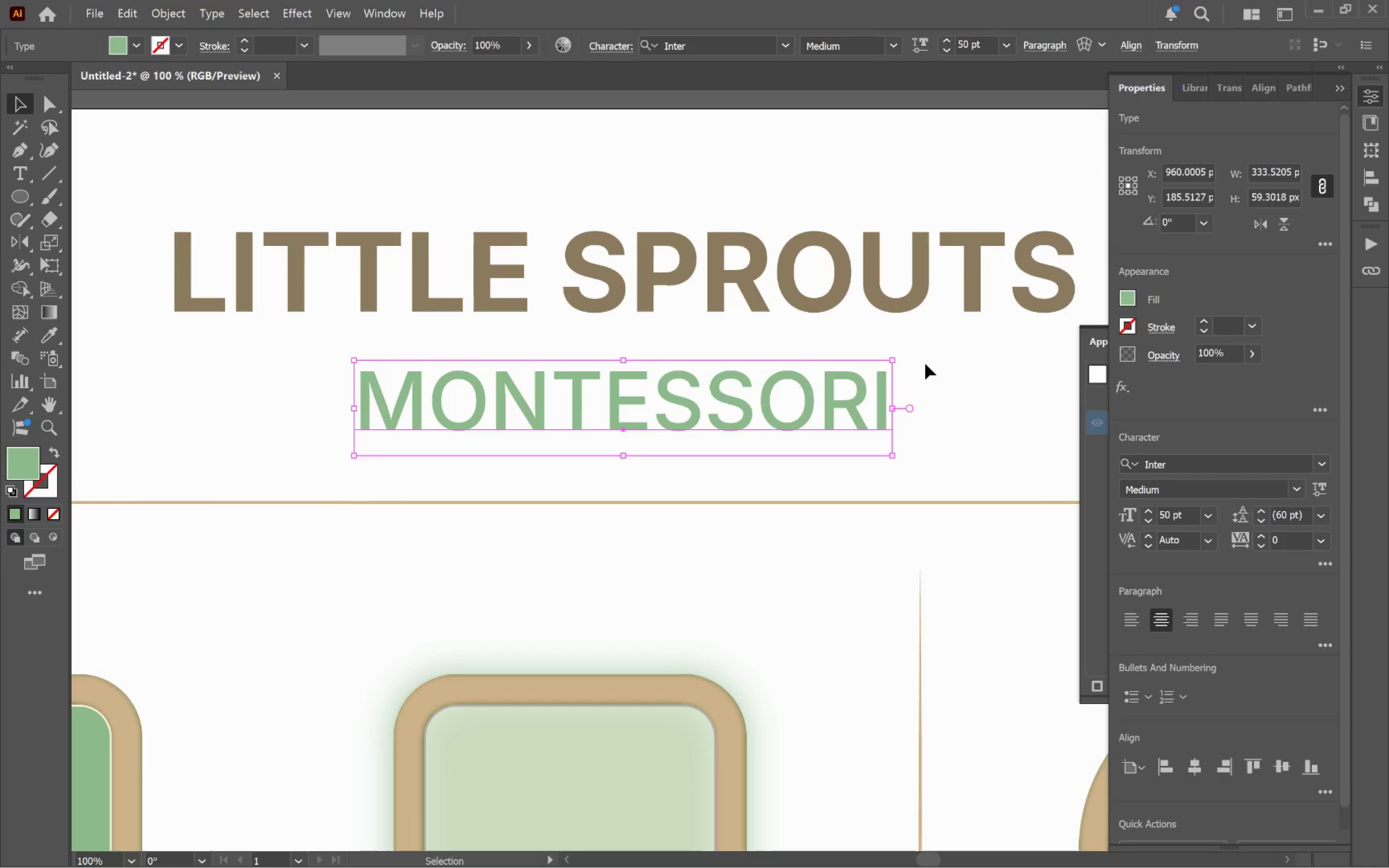 
hold_key(key=ShiftLeft, duration=0.46)
left_click([858, 291])
 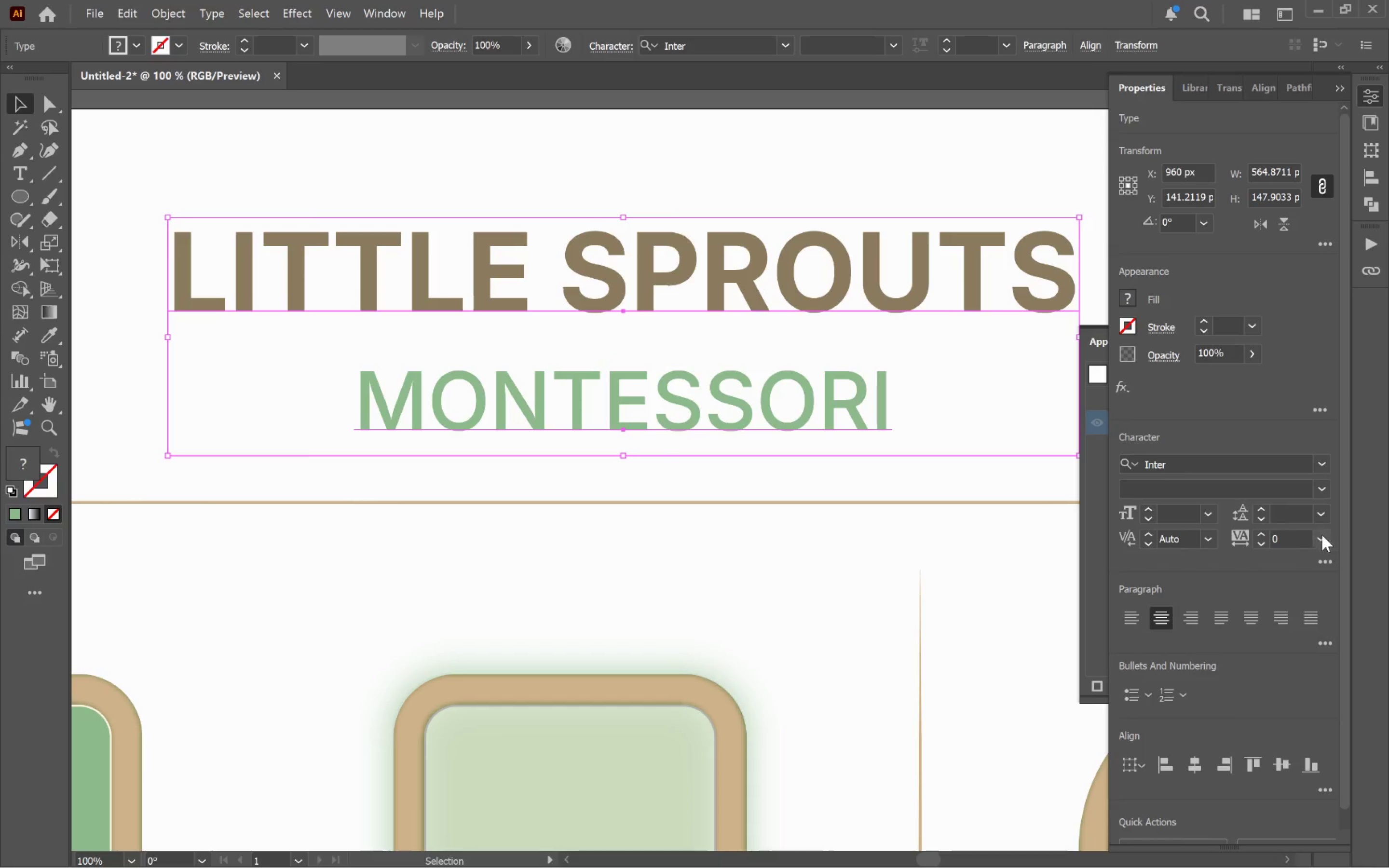 
hold_key(key=ShiftLeft, duration=4.0)
double_click([1262, 535])
 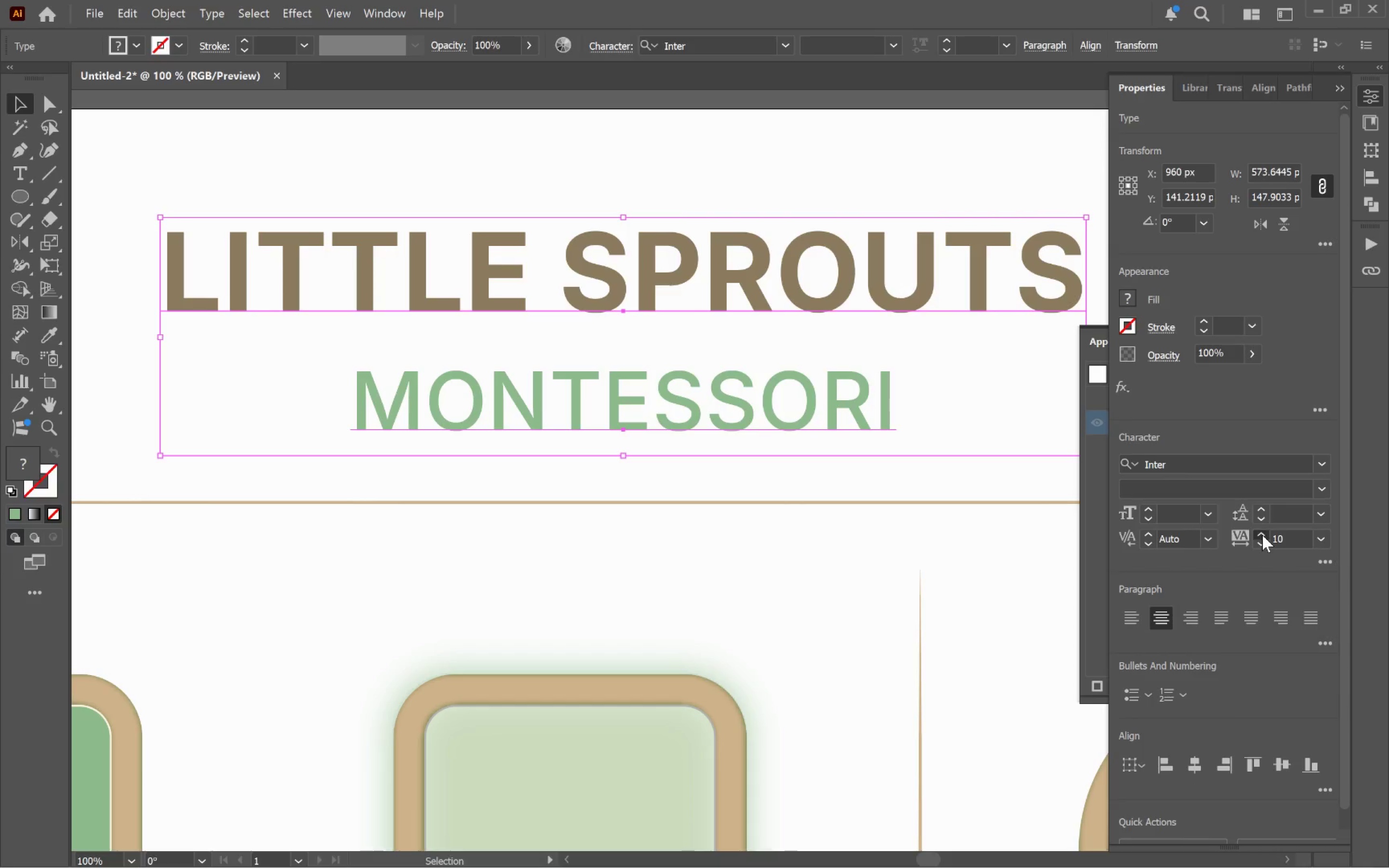 
triple_click([1262, 535])
 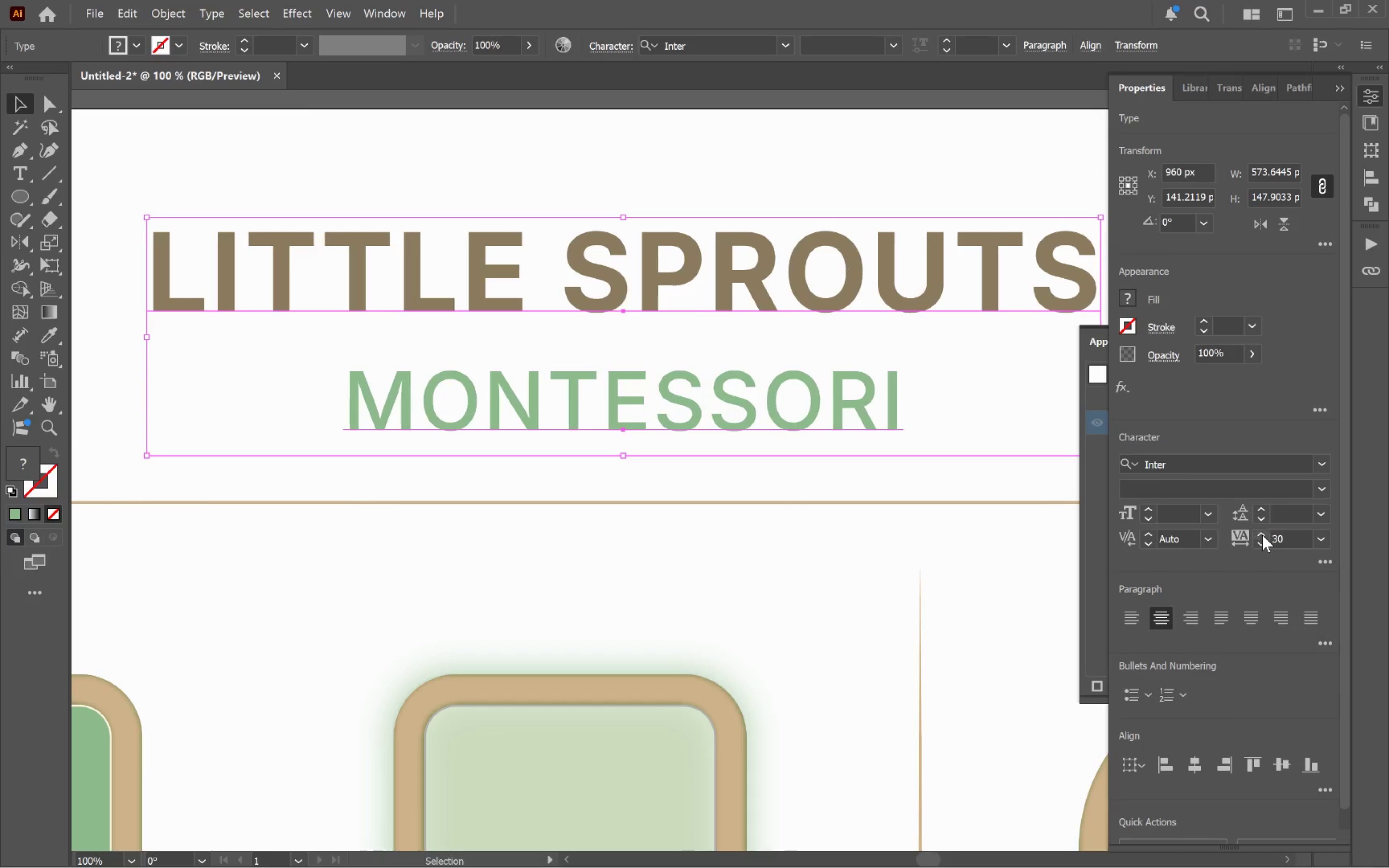 
triple_click([1262, 535])
 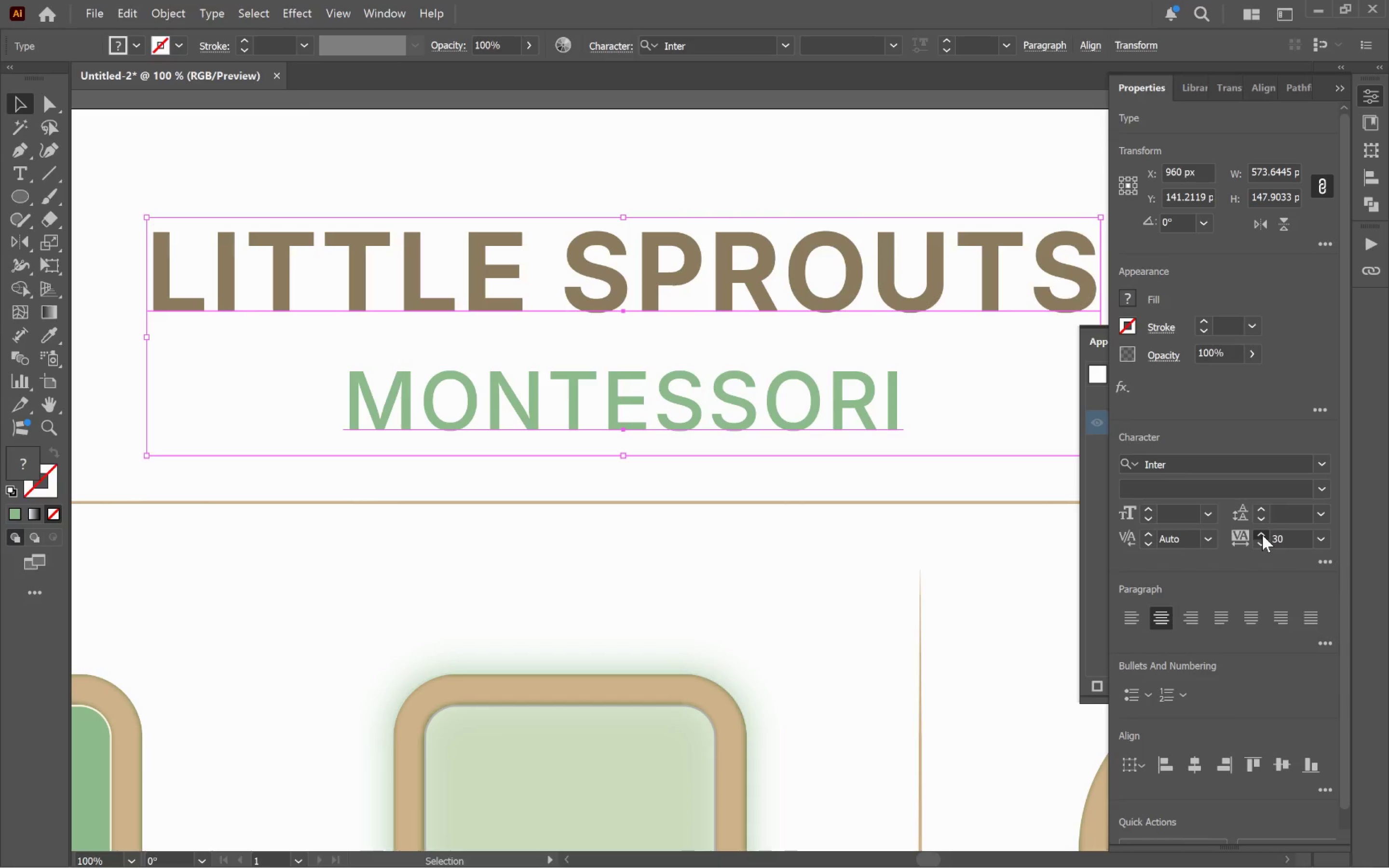 
triple_click([1262, 535])
 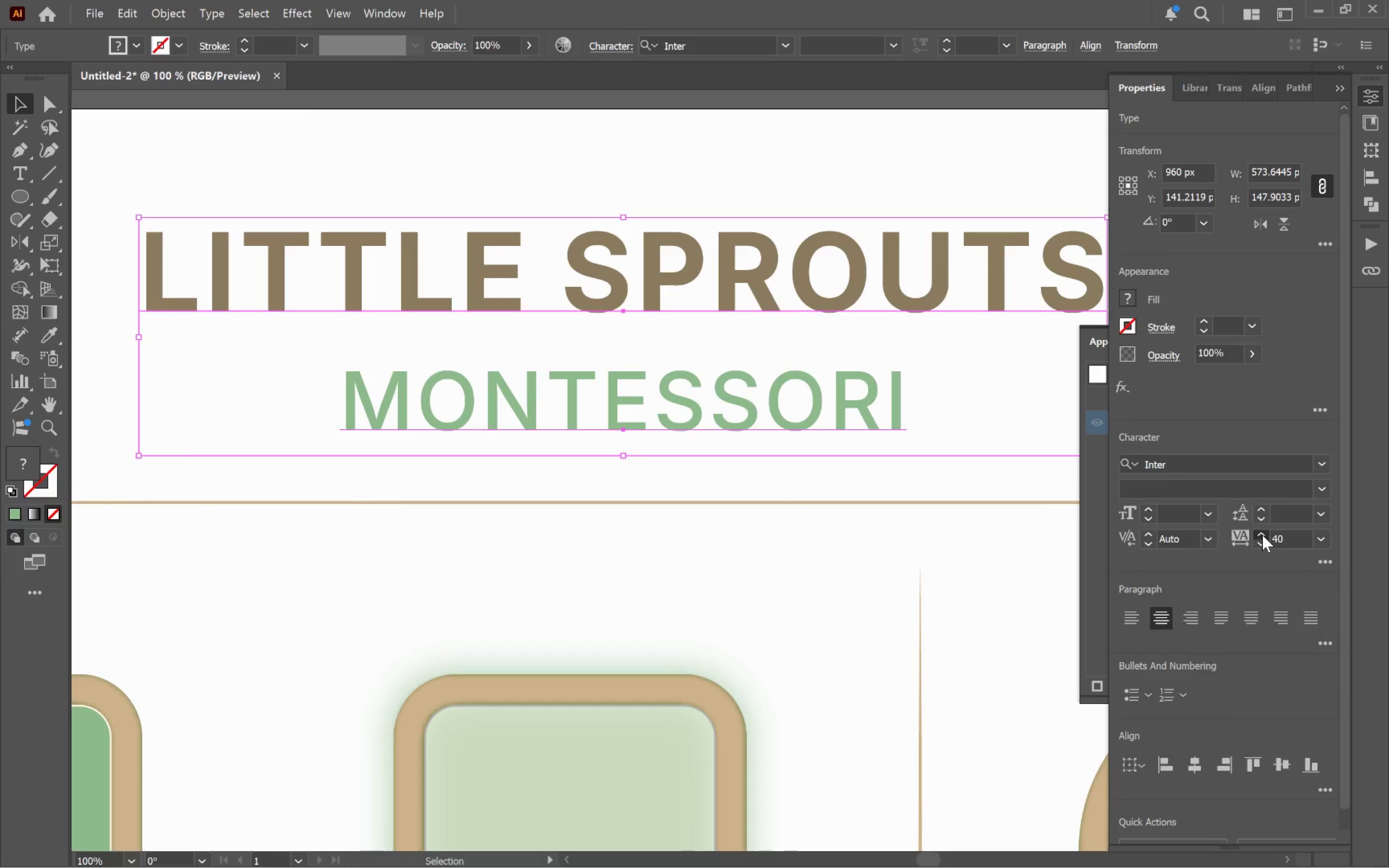 
triple_click([1262, 535])
 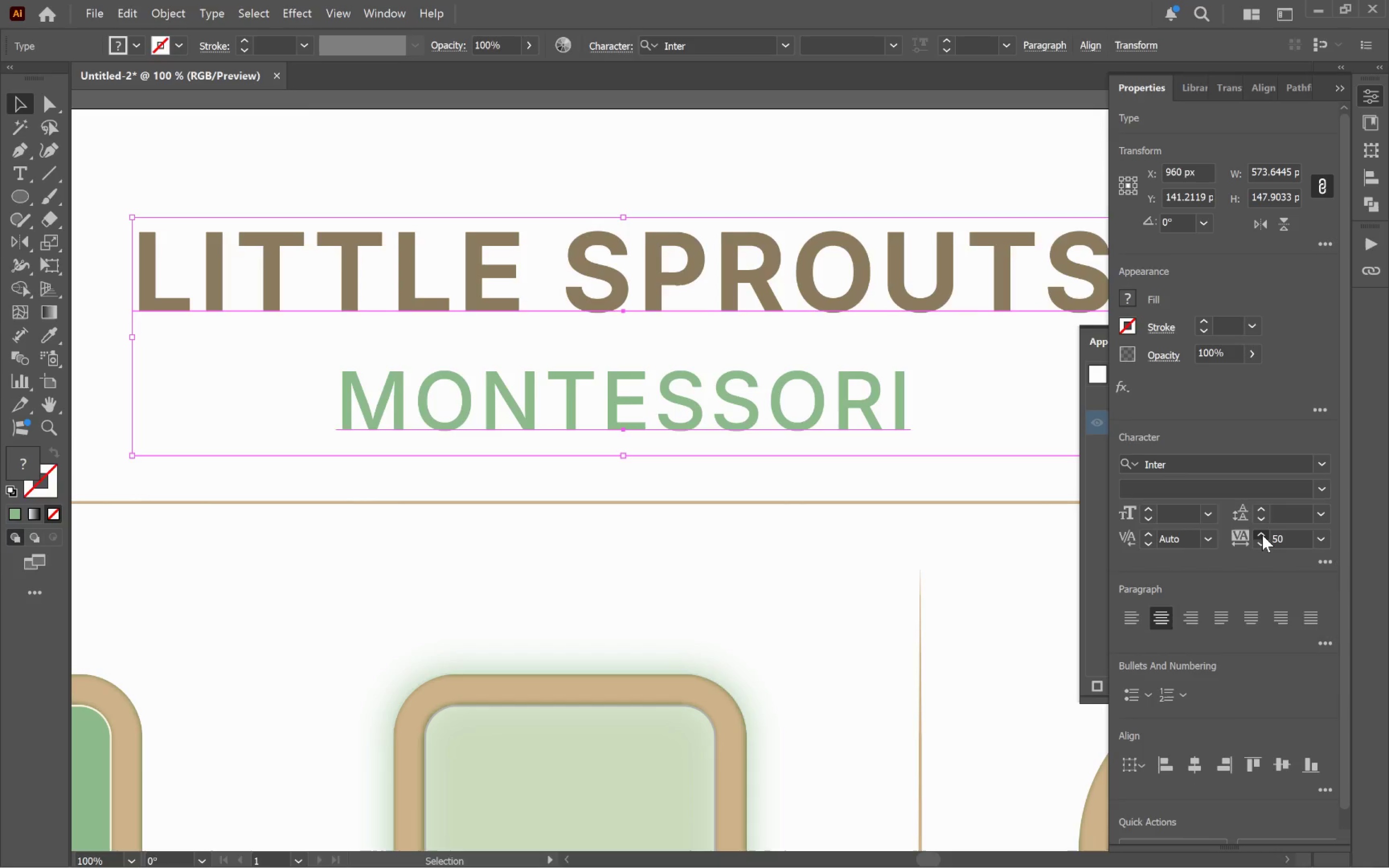 
triple_click([1262, 535])
 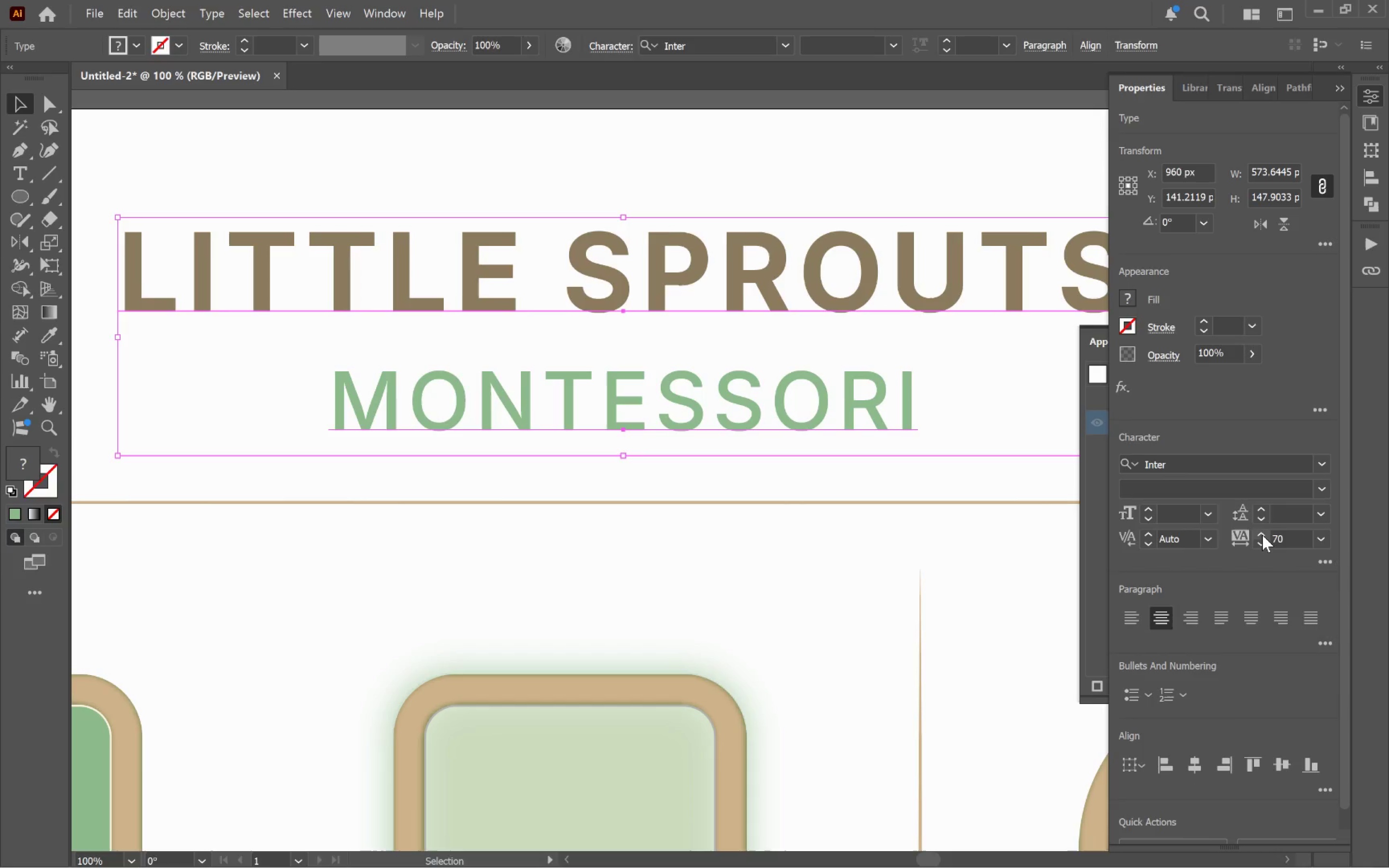 
triple_click([1262, 535])
 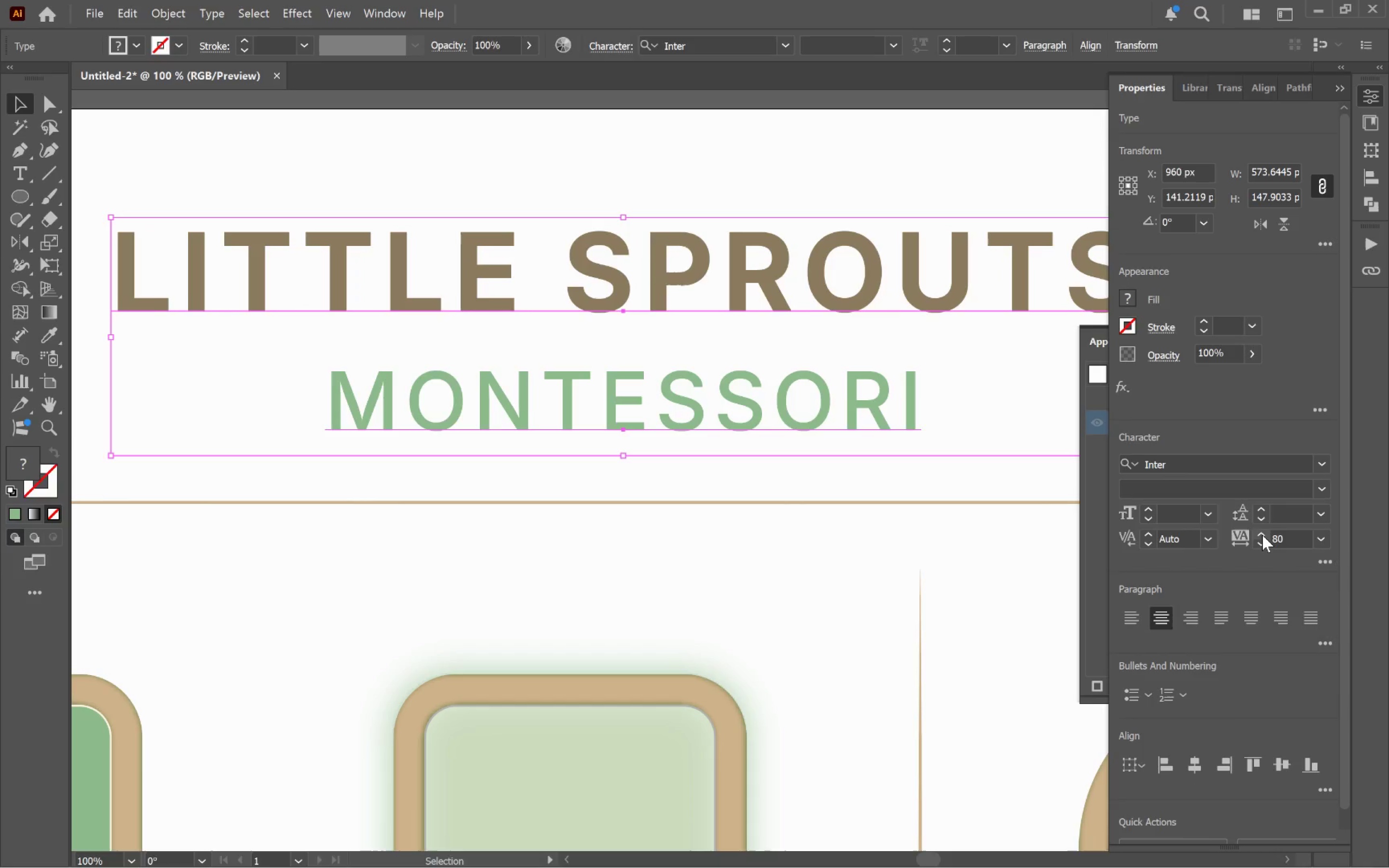 
triple_click([1262, 535])
 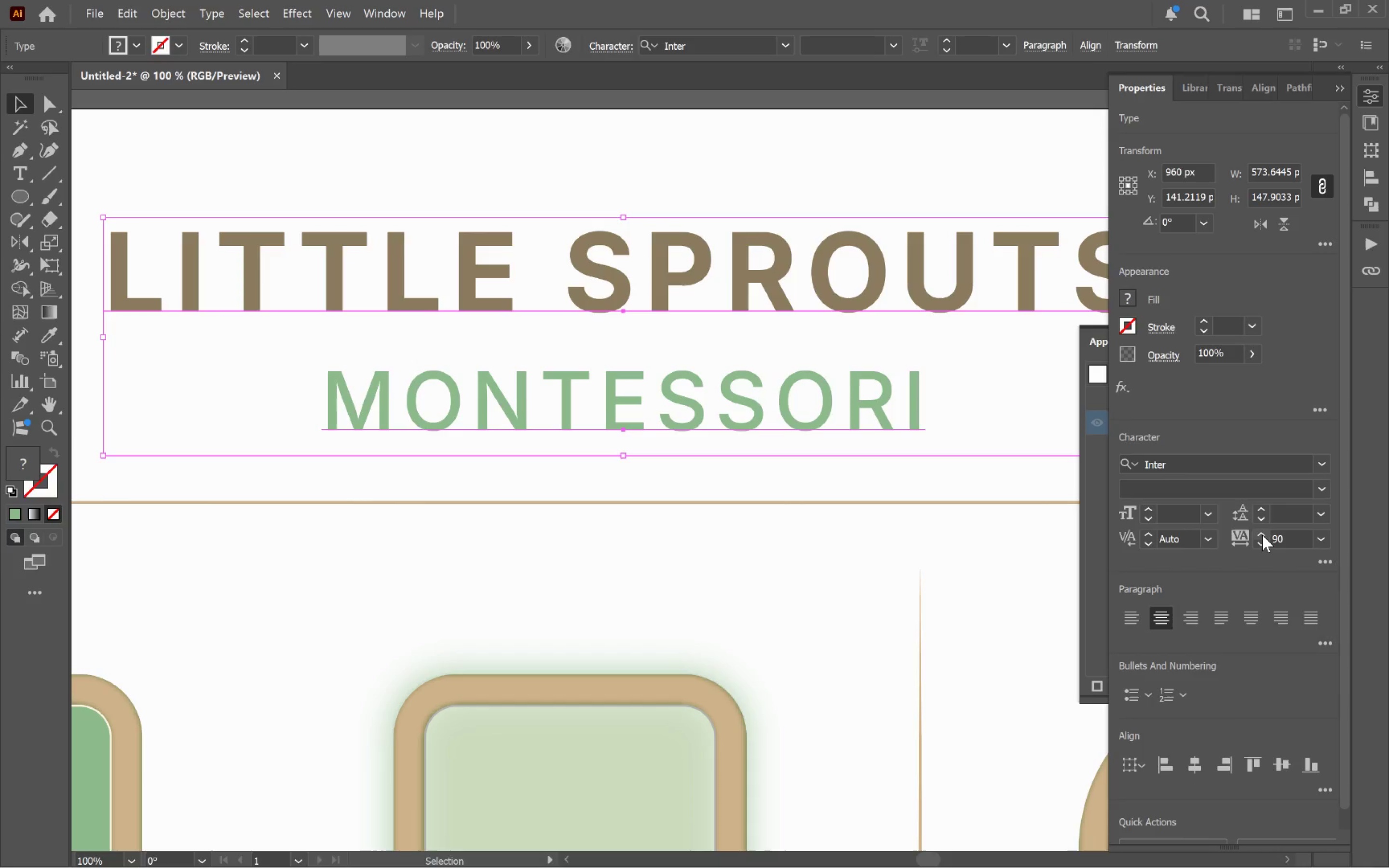 
triple_click([1262, 535])
 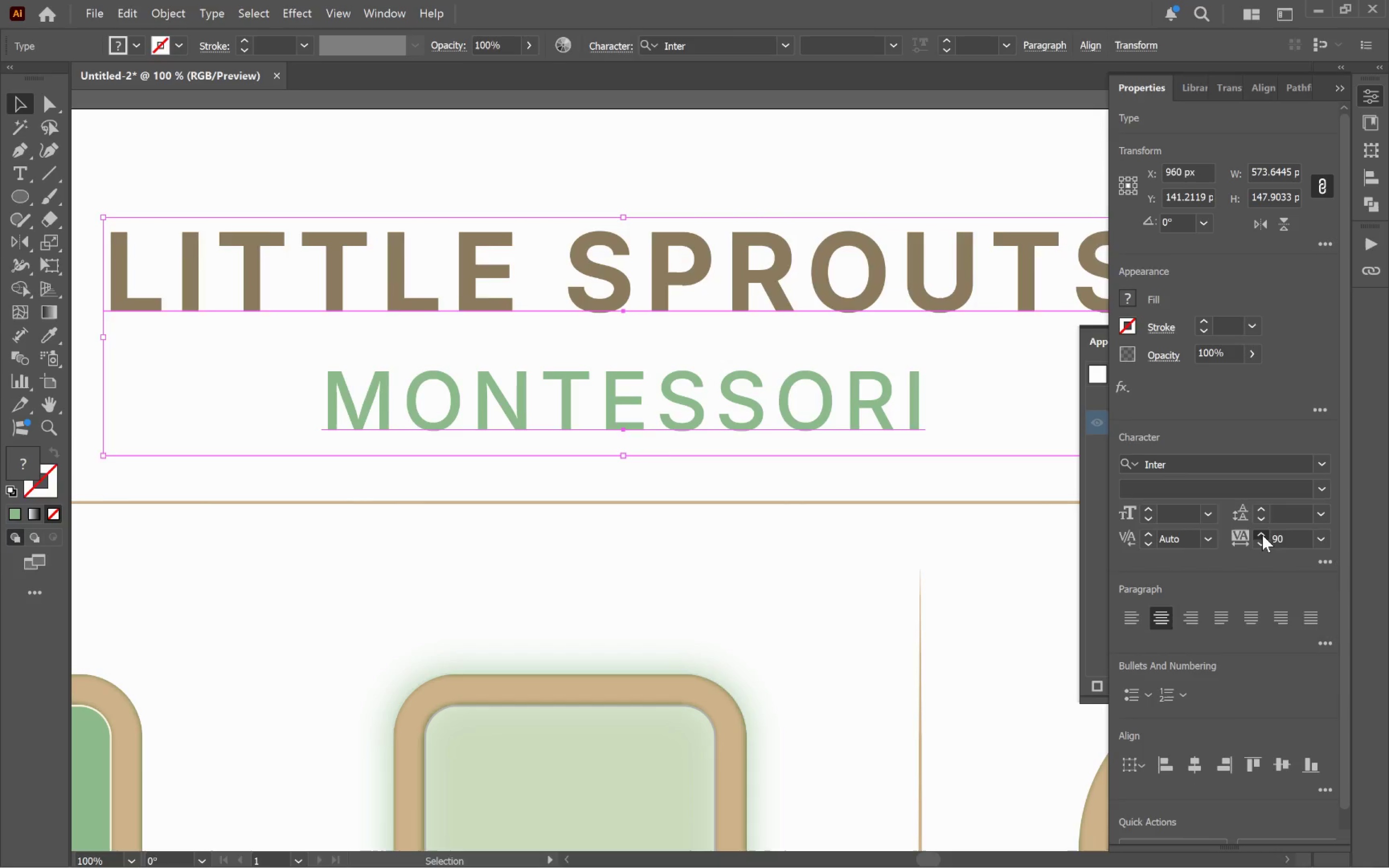 
triple_click([1262, 535])
 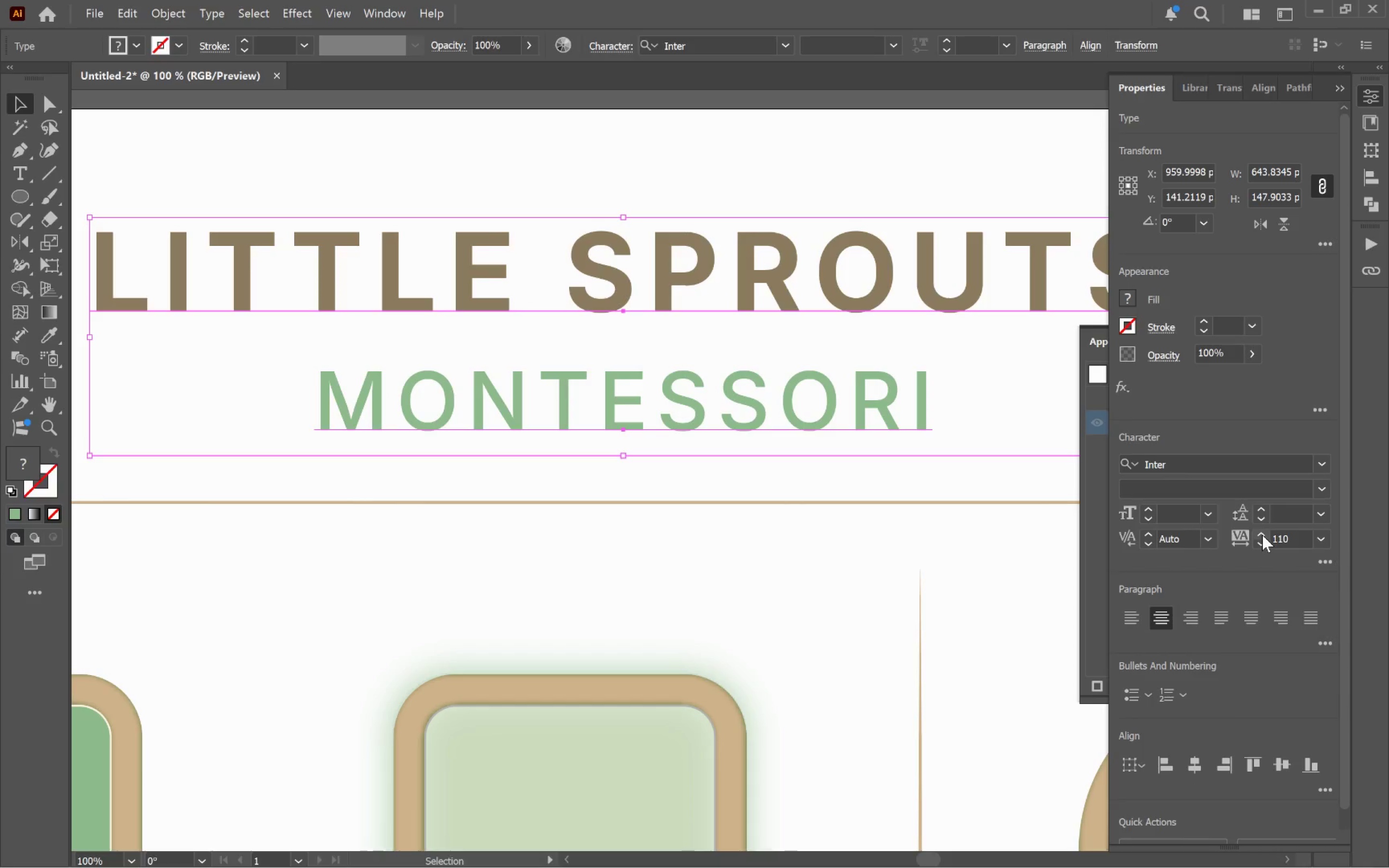 
triple_click([1262, 535])
 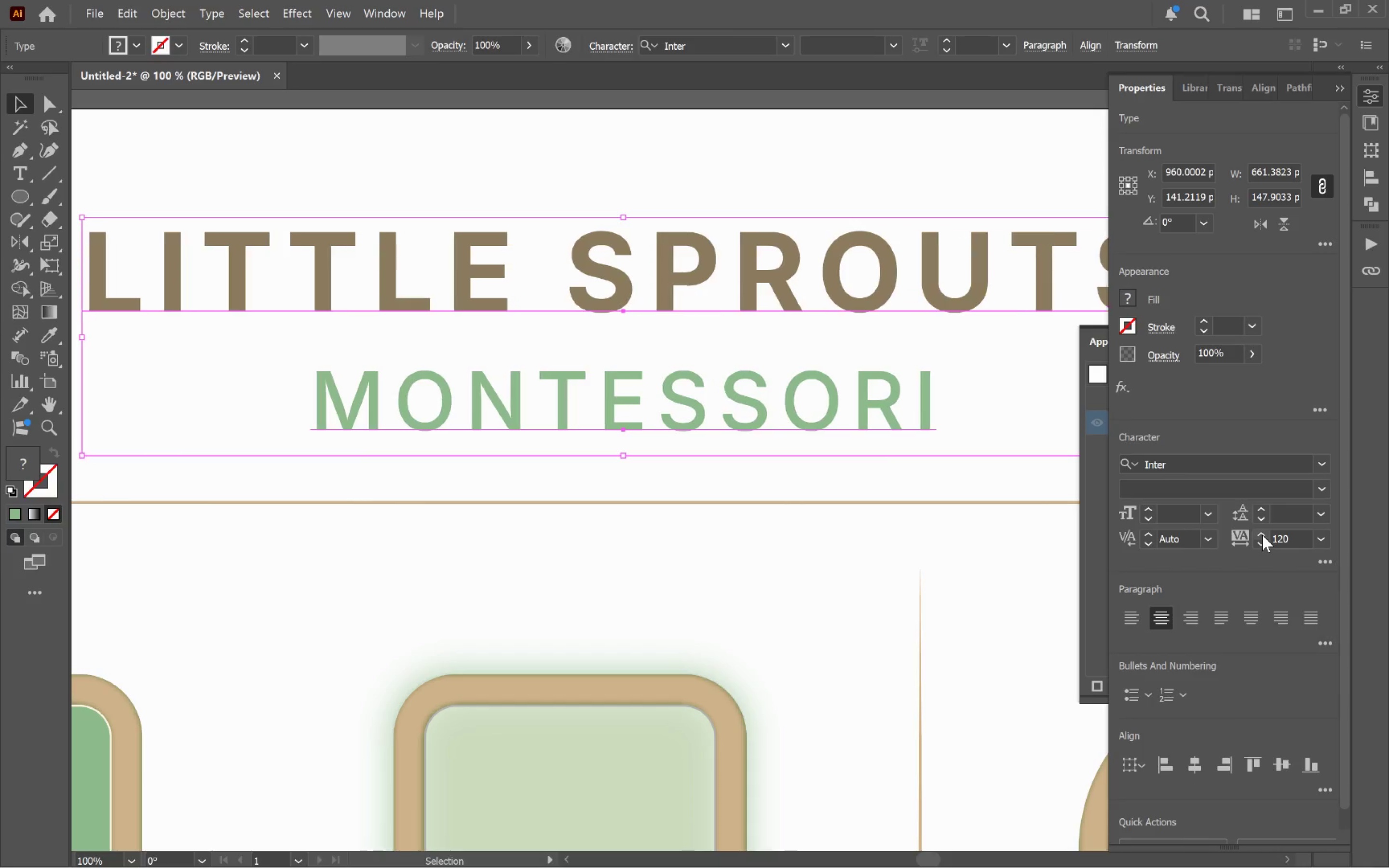 
triple_click([1262, 535])
 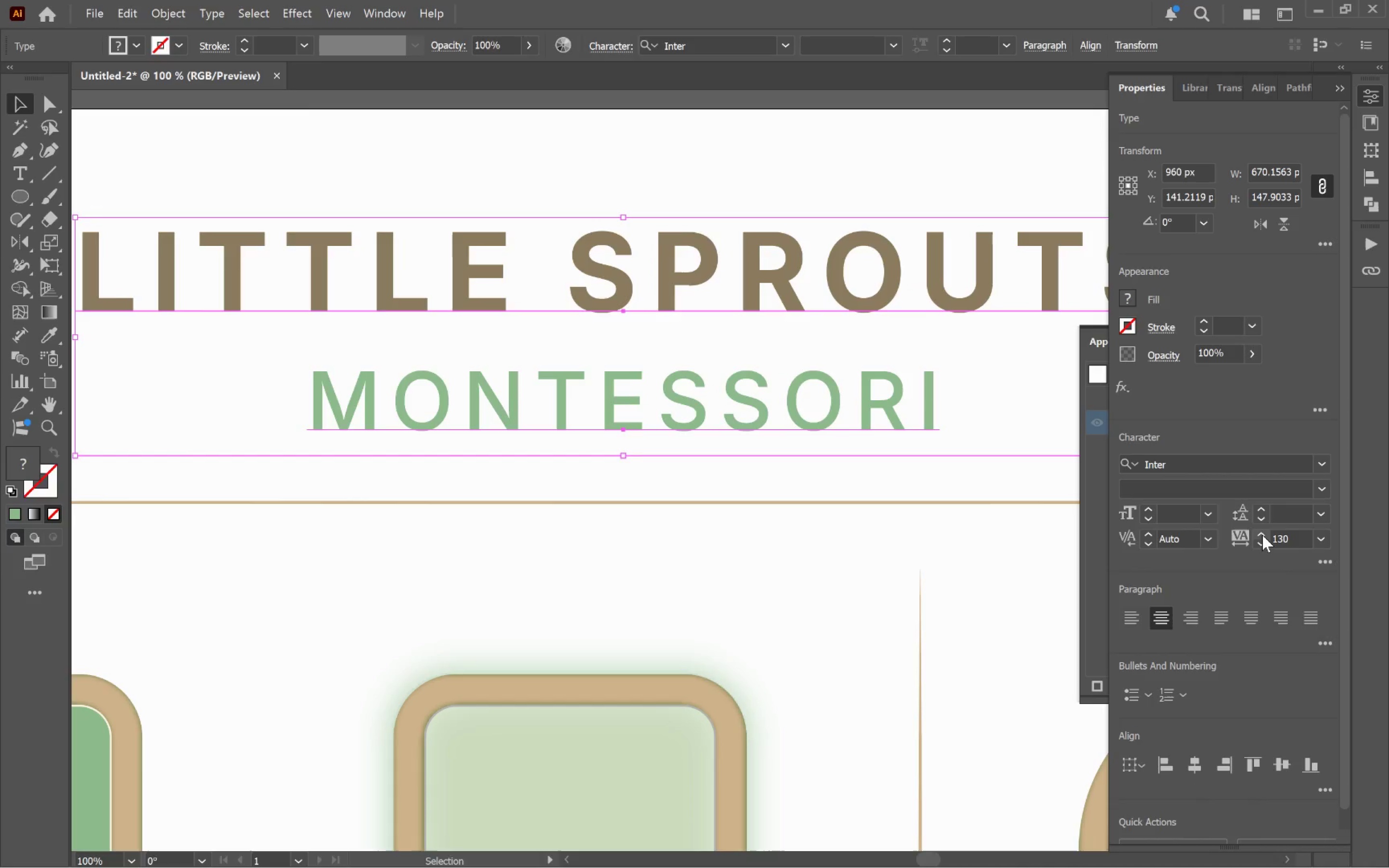 
triple_click([1262, 535])
 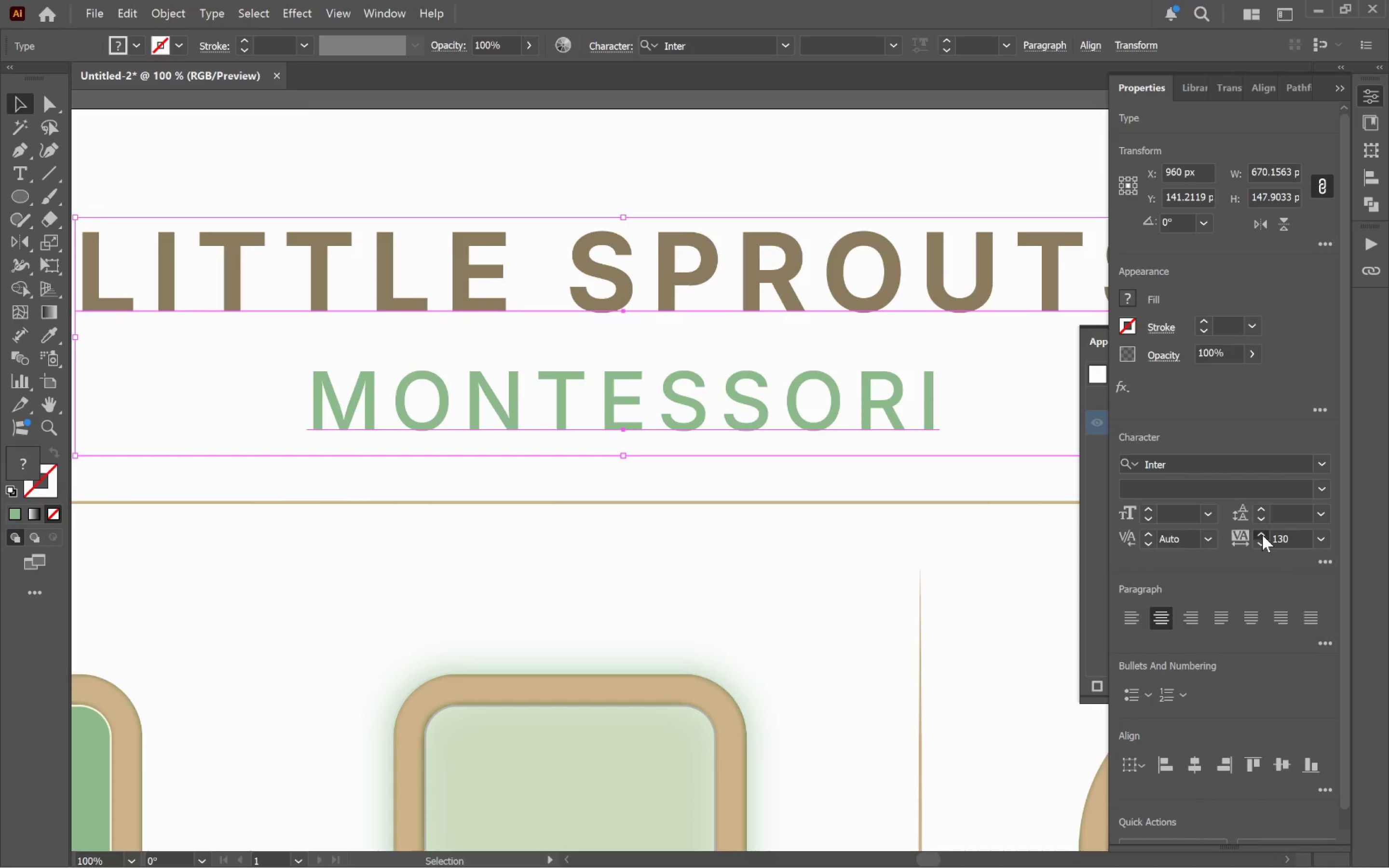 
triple_click([1262, 535])
 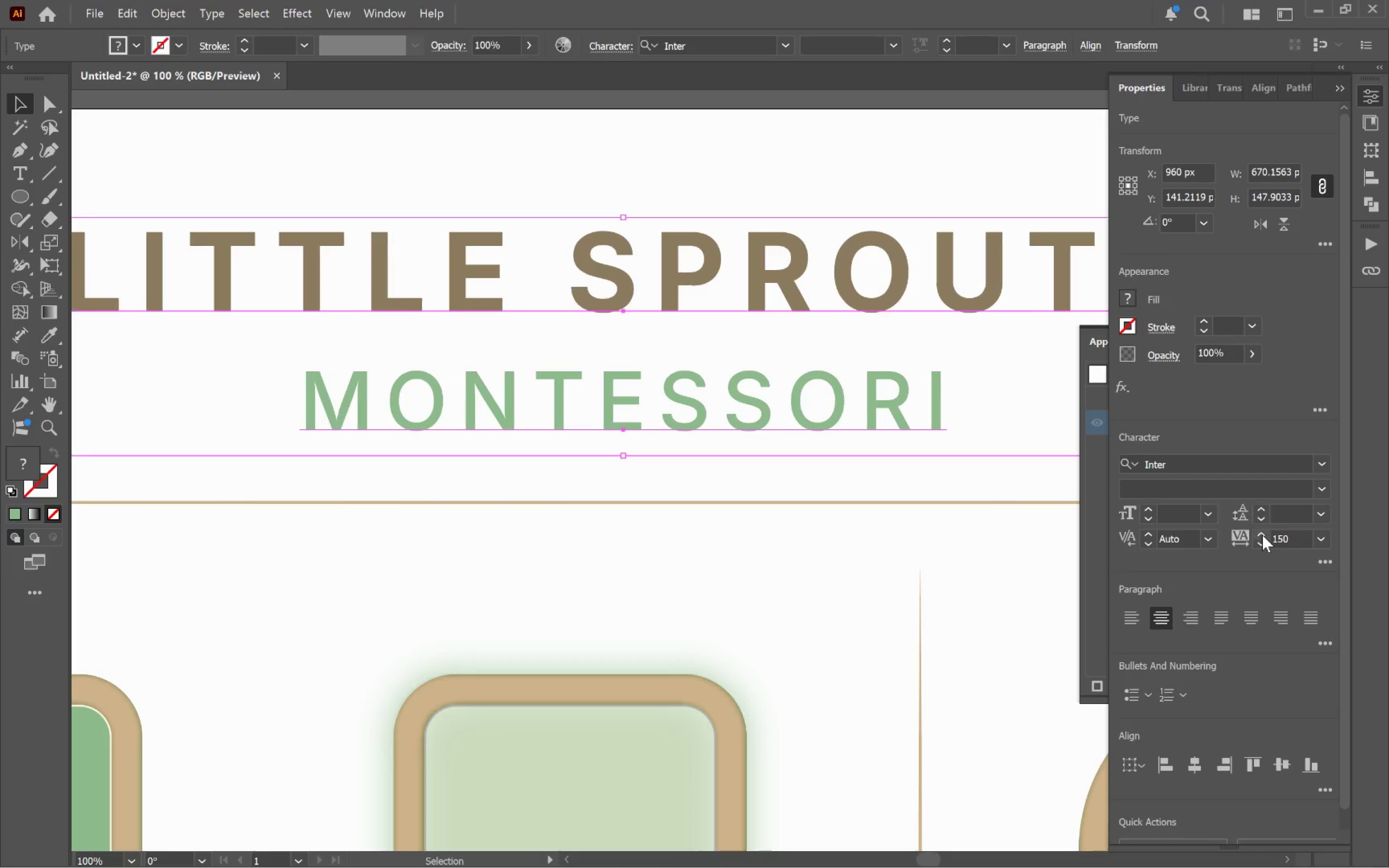 
triple_click([1262, 535])
 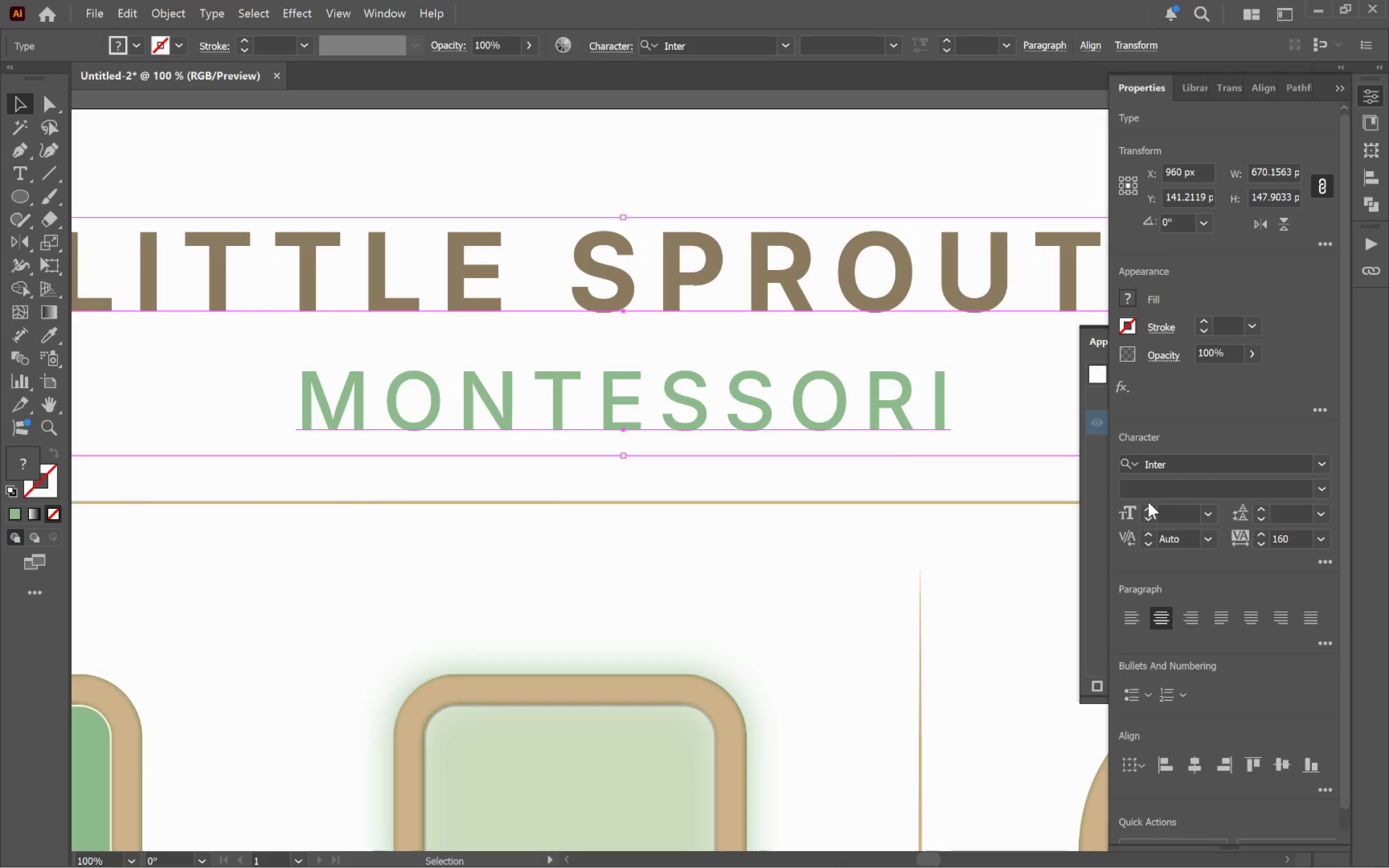 
hold_key(key=AltLeft, duration=0.82)
scroll: coordinate [845, 433], scroll_direction: down, amount: 3.0
 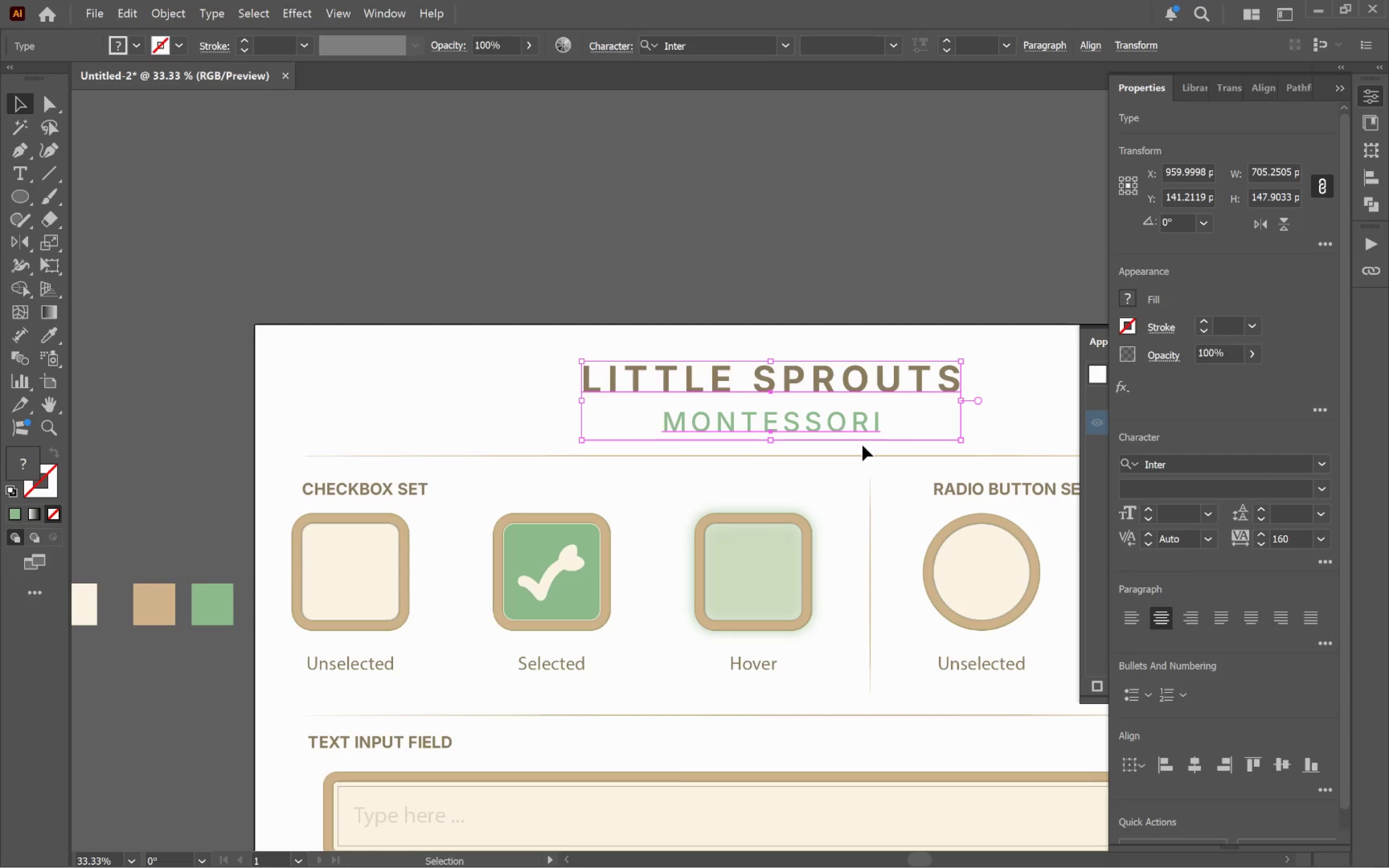 
hold_key(key=Space, duration=0.76)
 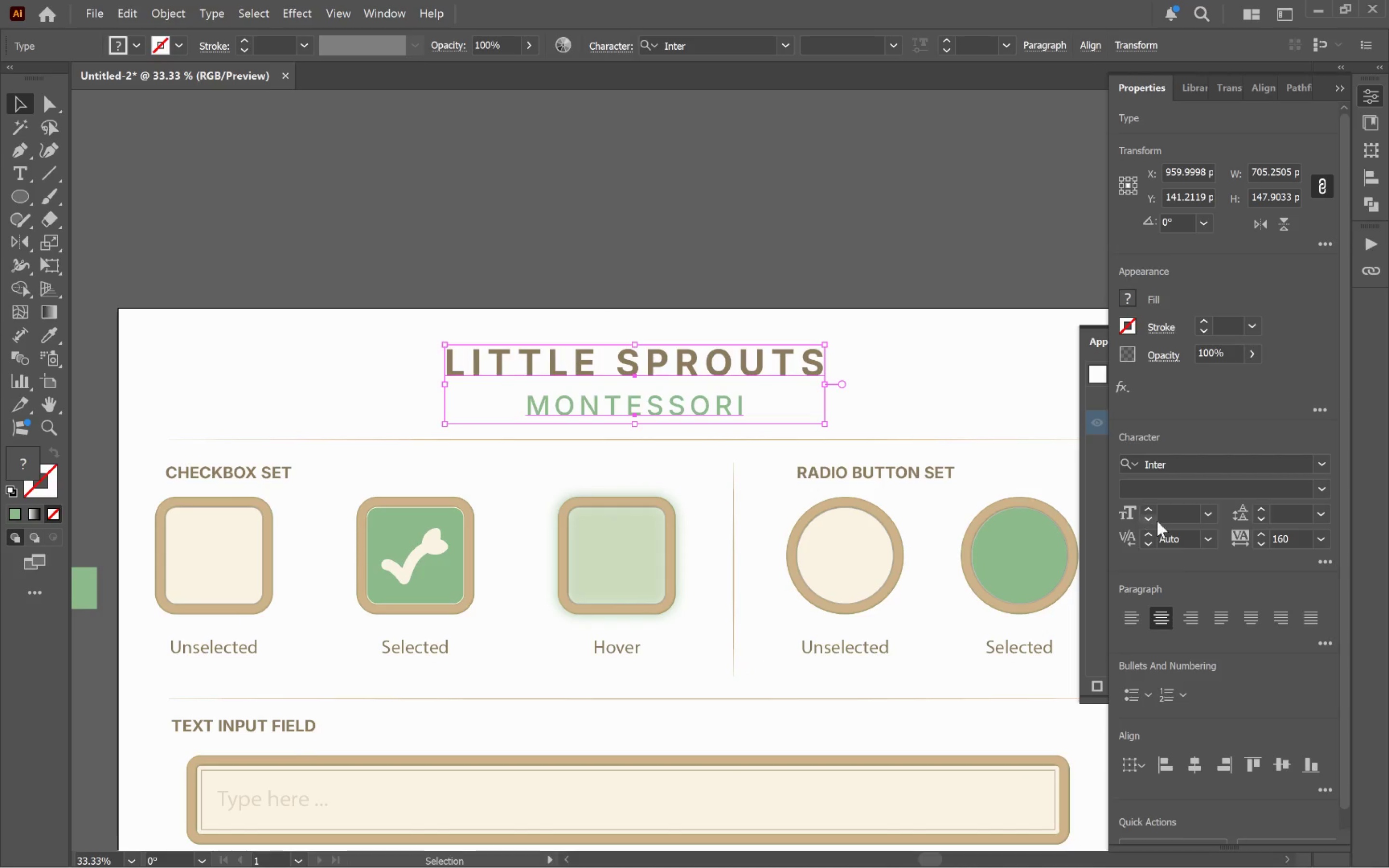 
left_click_drag(start_coordinate=[920, 465], to_coordinate=[784, 449])
 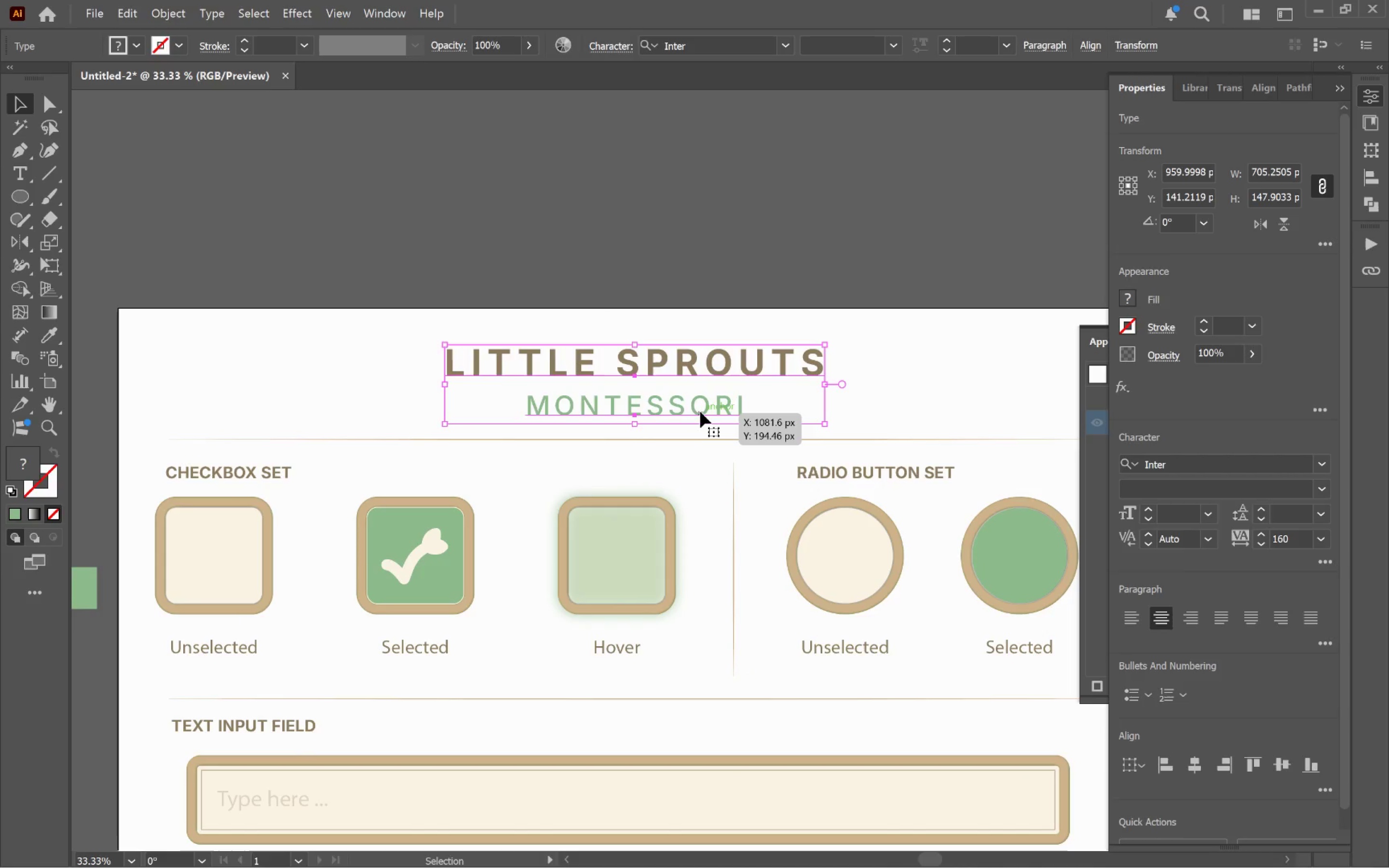 
hold_key(key=AltLeft, duration=0.83)
scroll: coordinate [647, 405], scroll_direction: up, amount: 3.0
 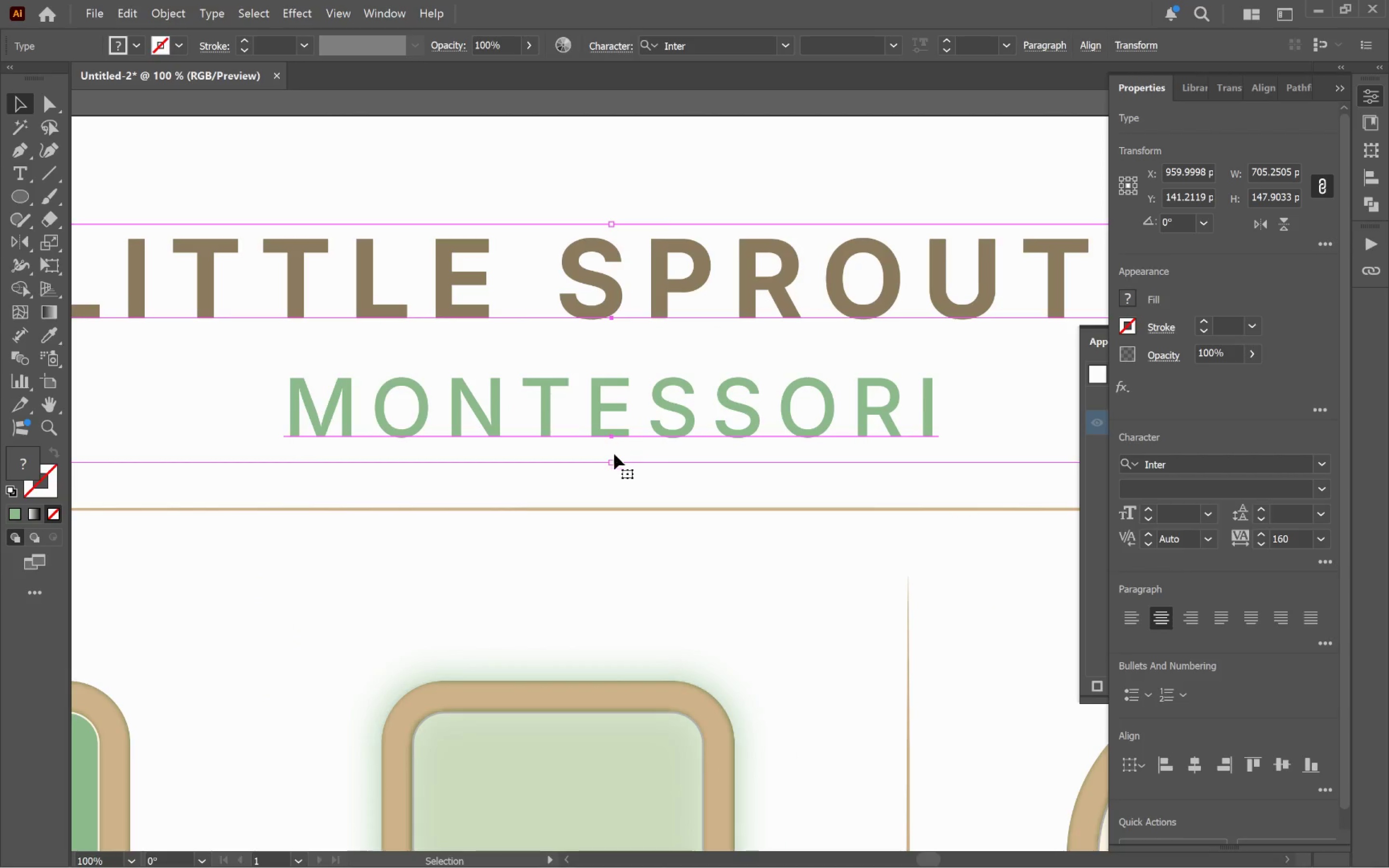 
left_click_drag(start_coordinate=[613, 462], to_coordinate=[614, 444])
 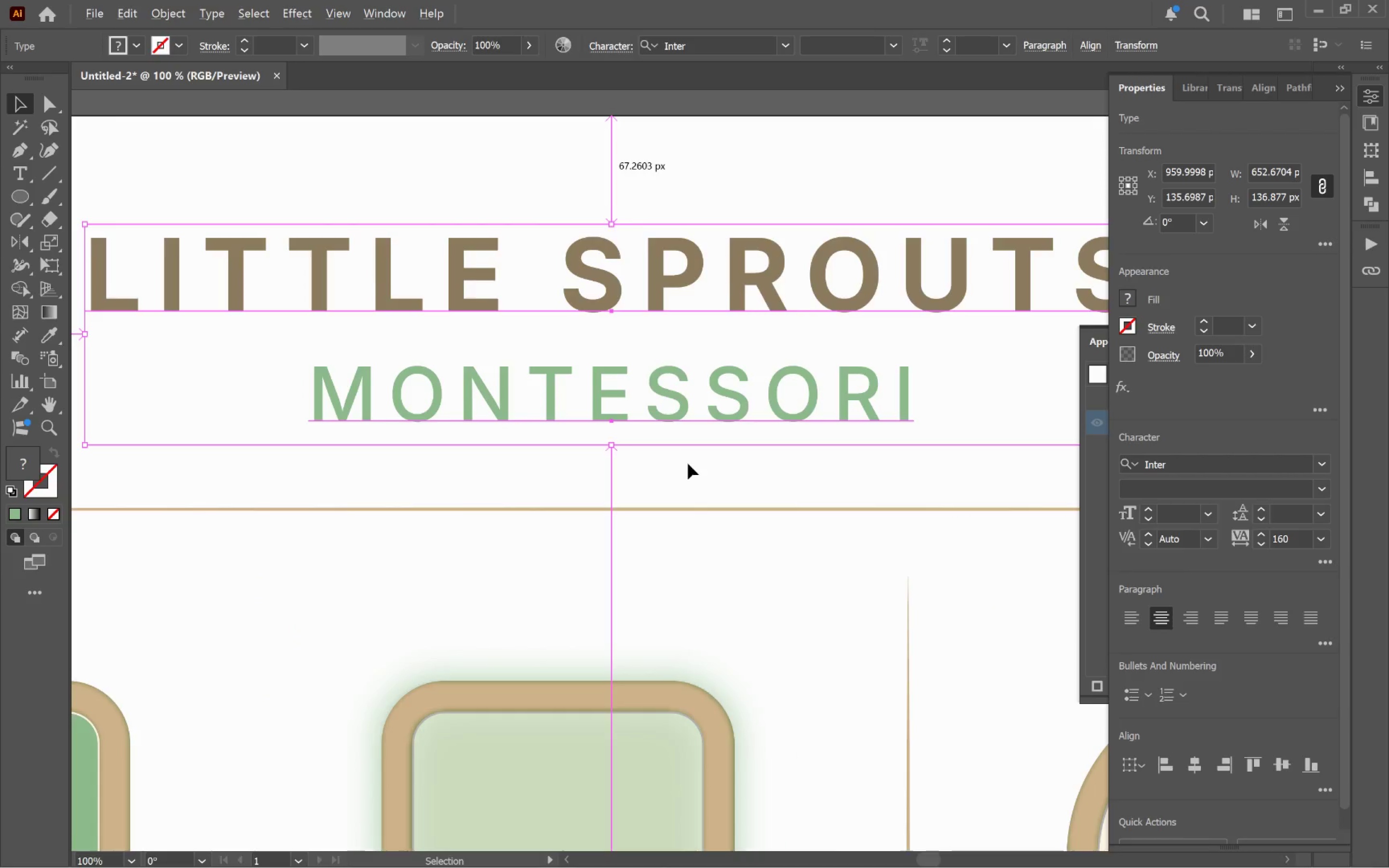 
hold_key(key=ShiftLeft, duration=1.32)
 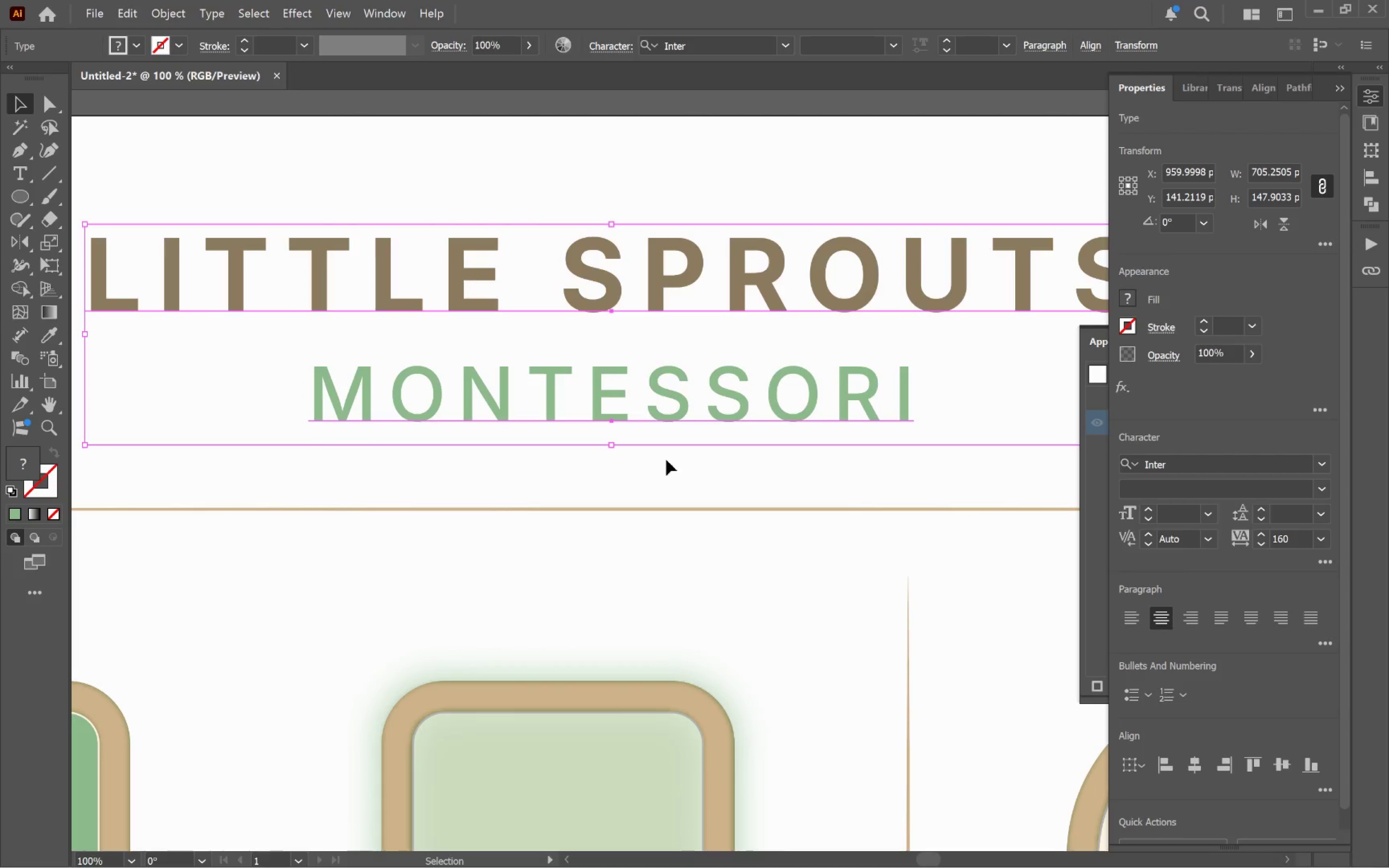 
hold_key(key=AltLeft, duration=0.78)
 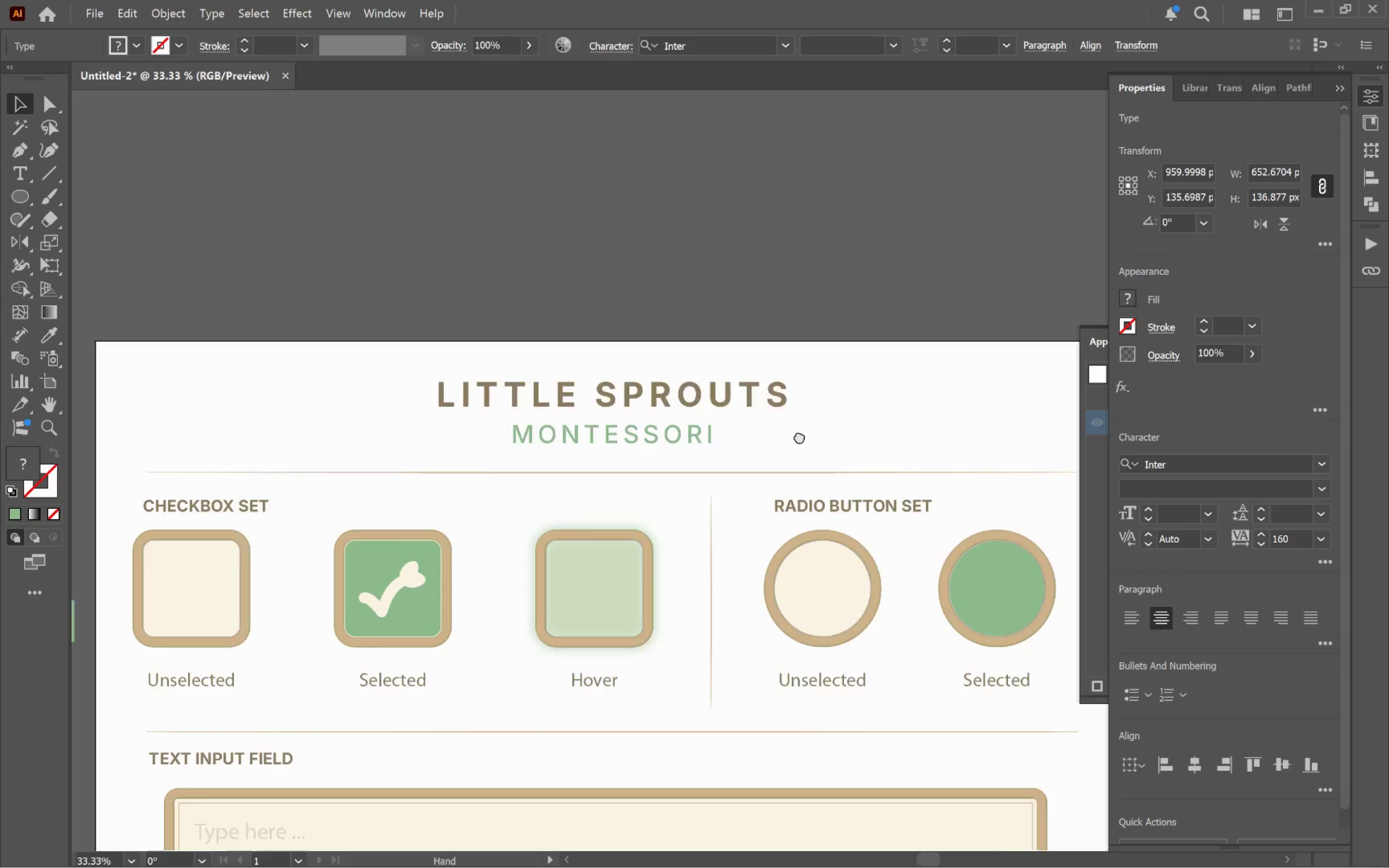 
hold_key(key=Space, duration=0.62)
 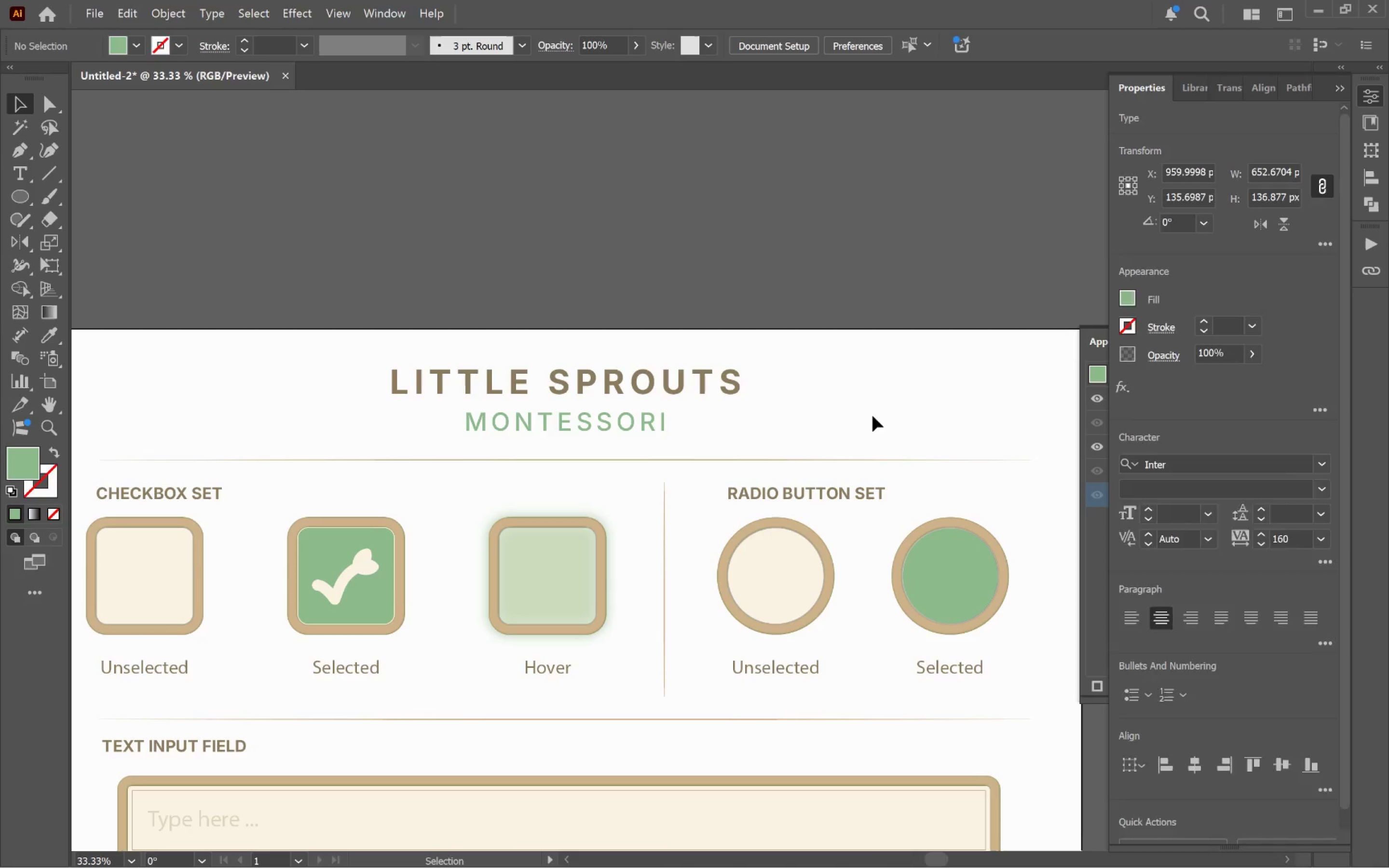 
scroll: coordinate [688, 463], scroll_direction: down, amount: 3.0
 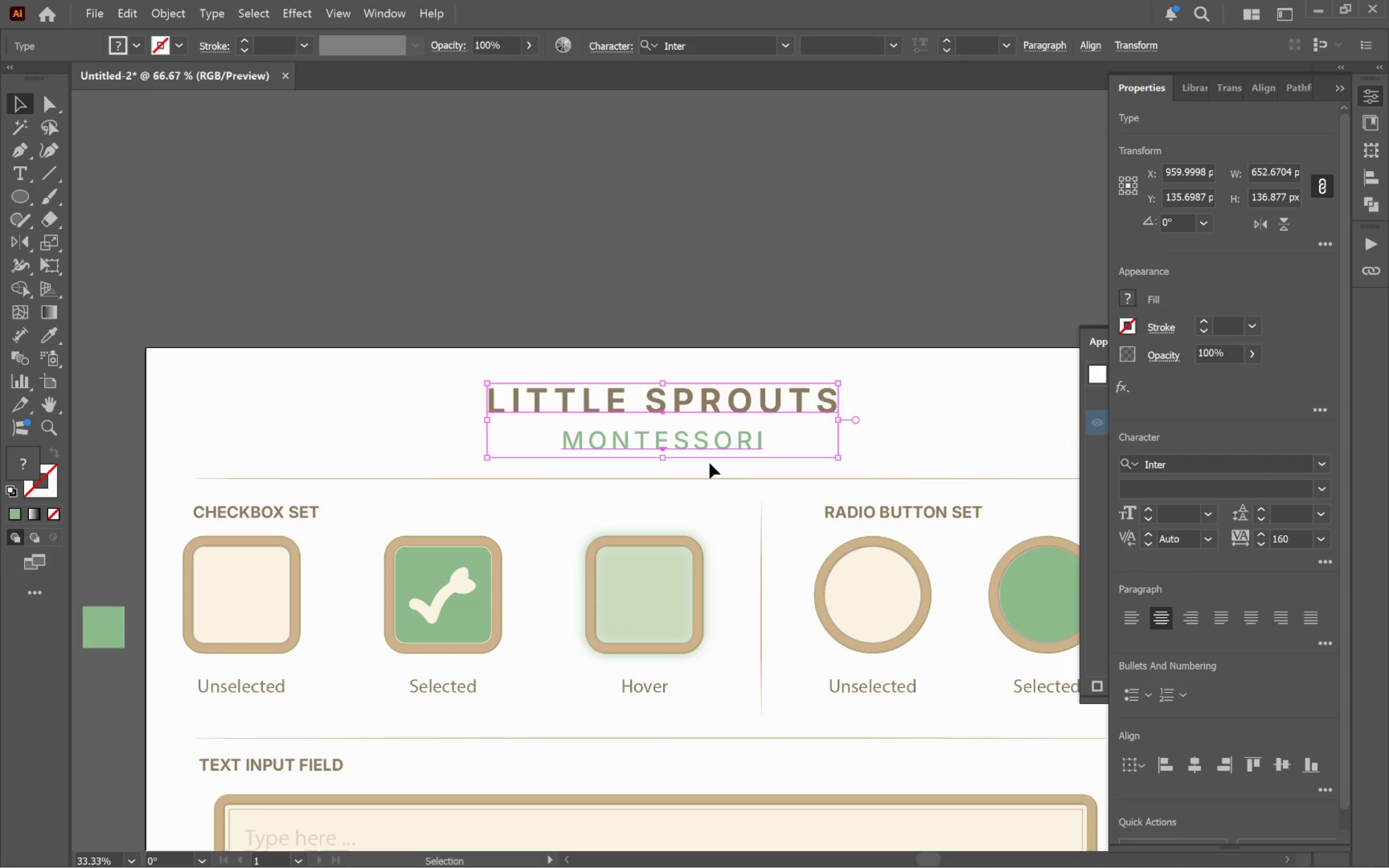 
left_click_drag(start_coordinate=[868, 448], to_coordinate=[770, 429])
 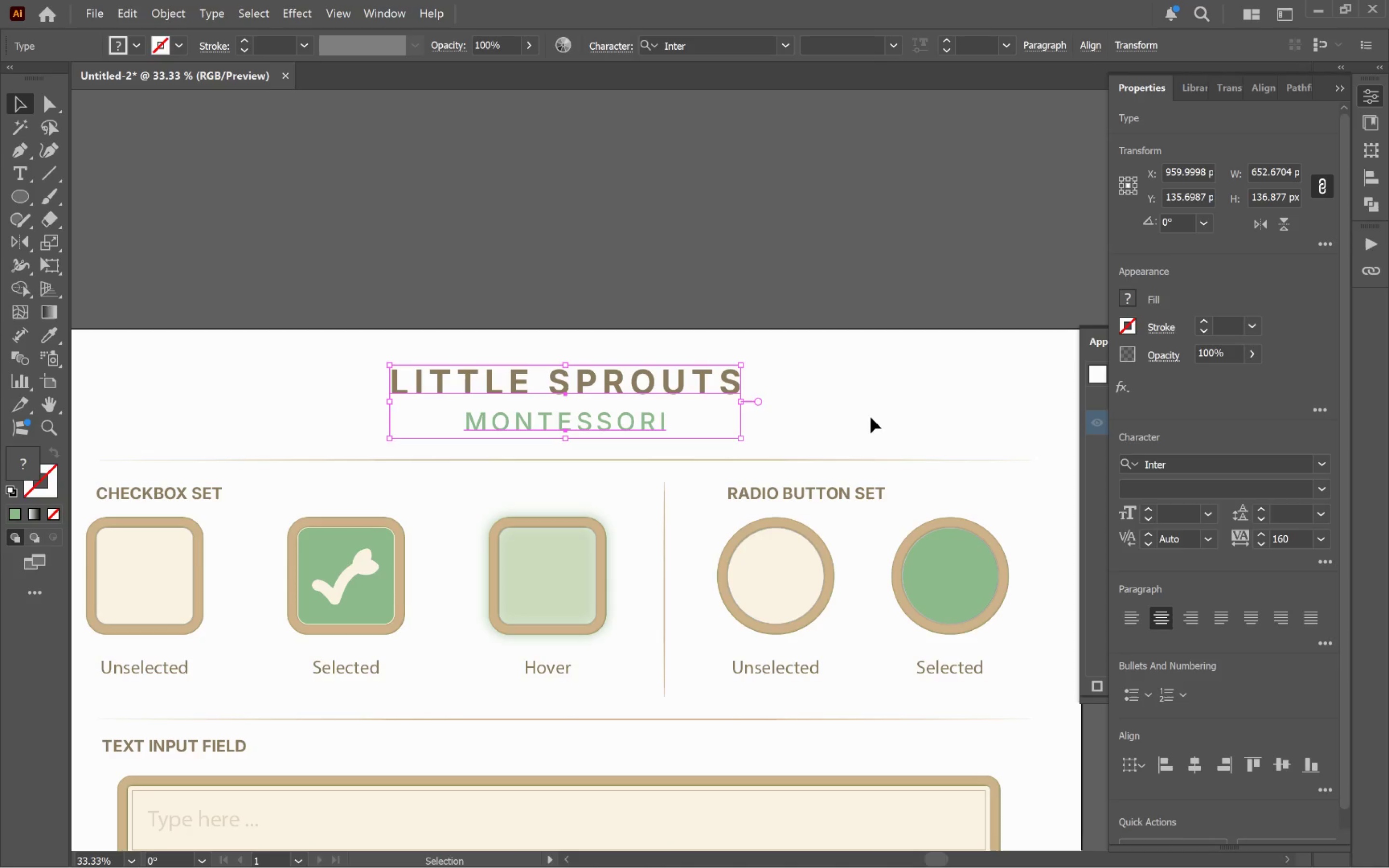 
left_click([872, 416])
 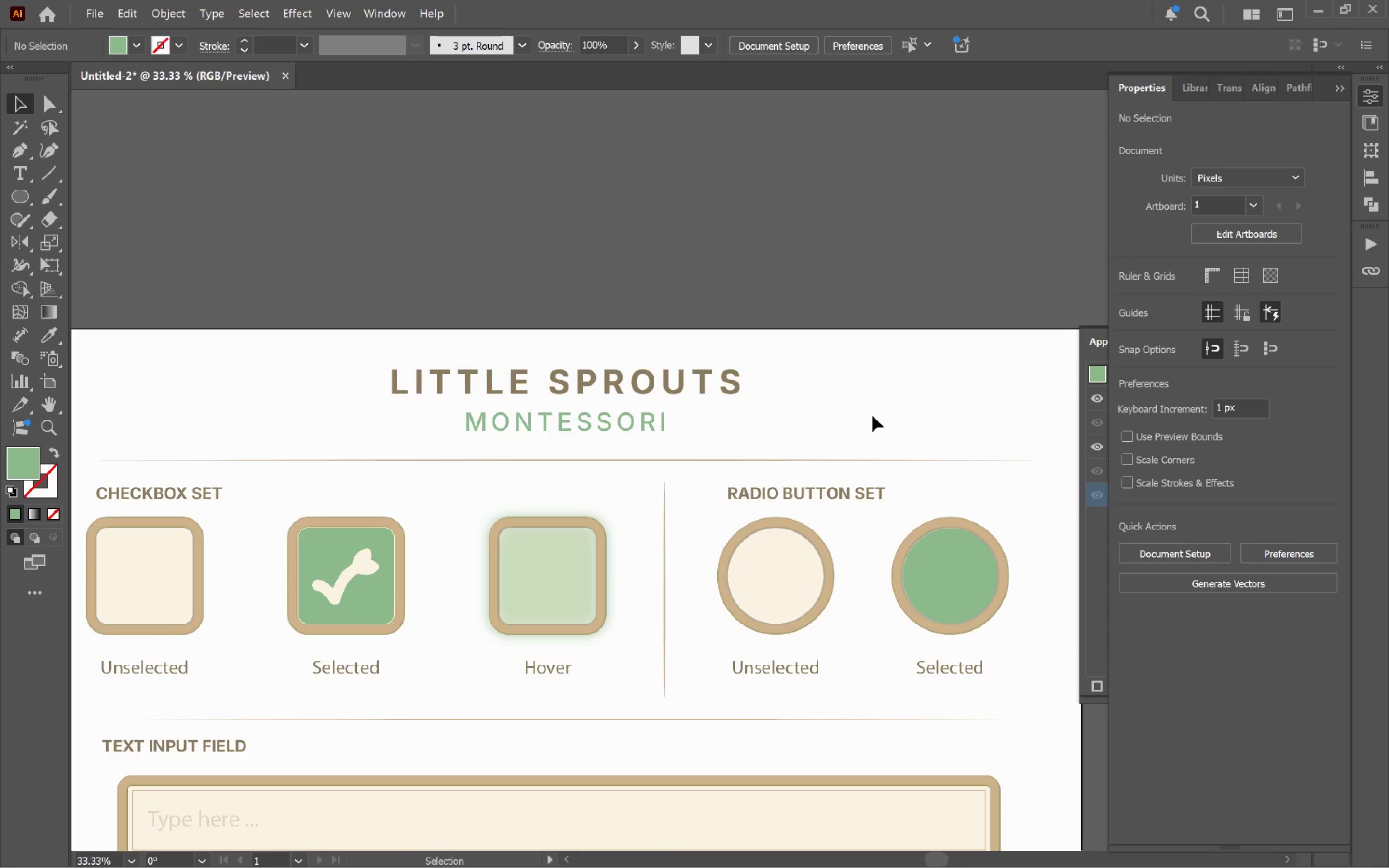 
hold_key(key=AltLeft, duration=0.4)
 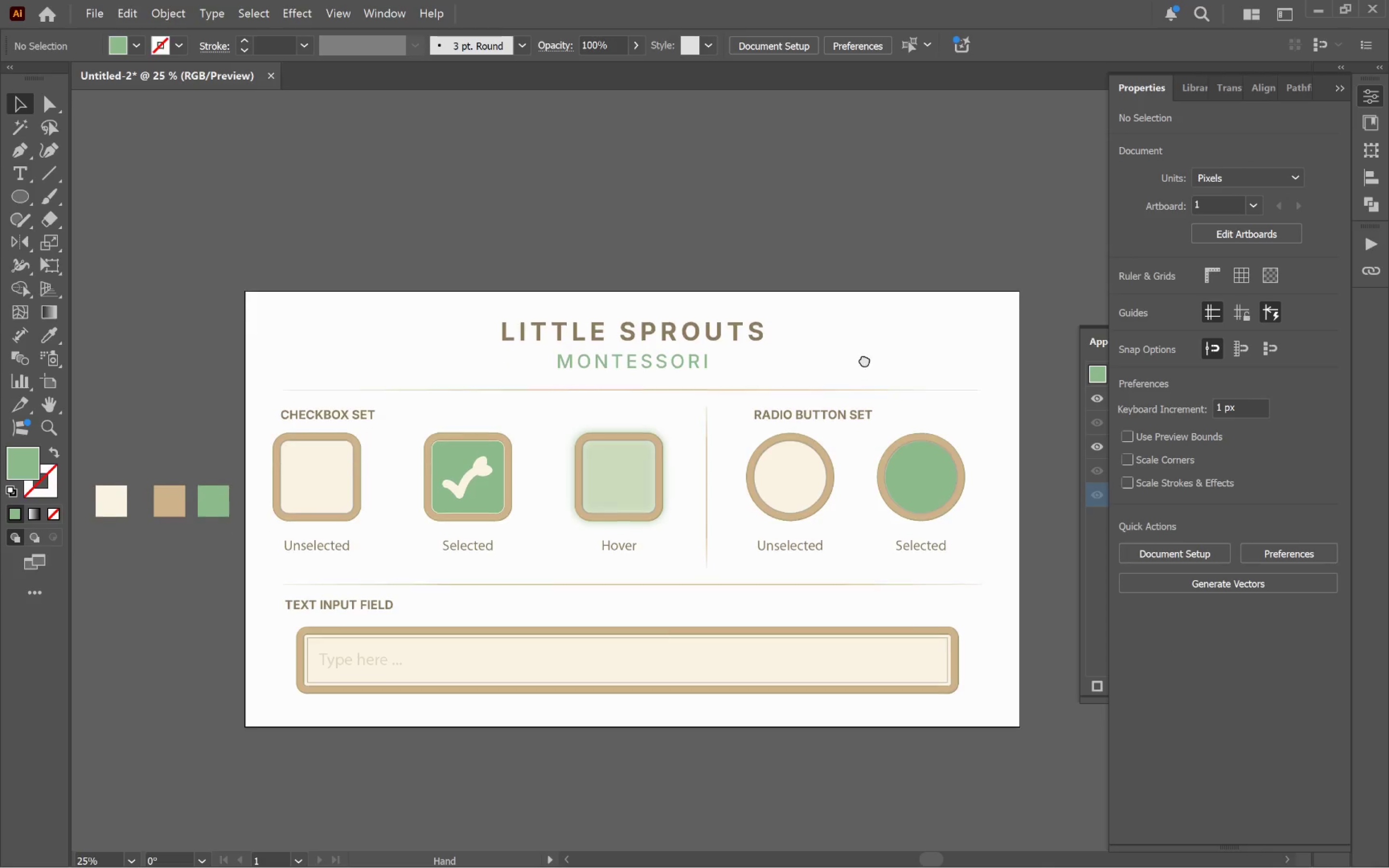 
hold_key(key=Space, duration=0.9)
 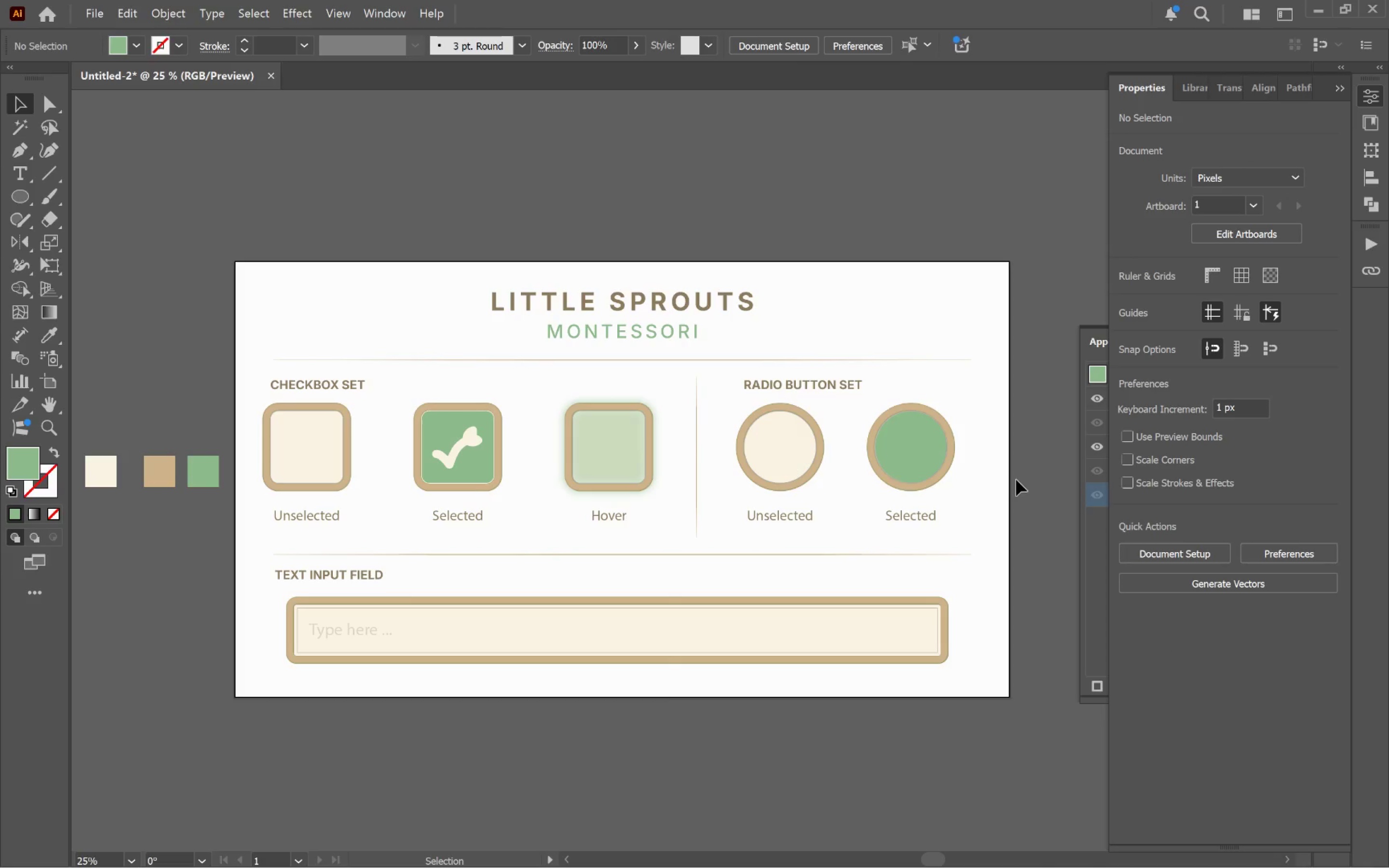 
scroll: coordinate [872, 416], scroll_direction: down, amount: 1.0
 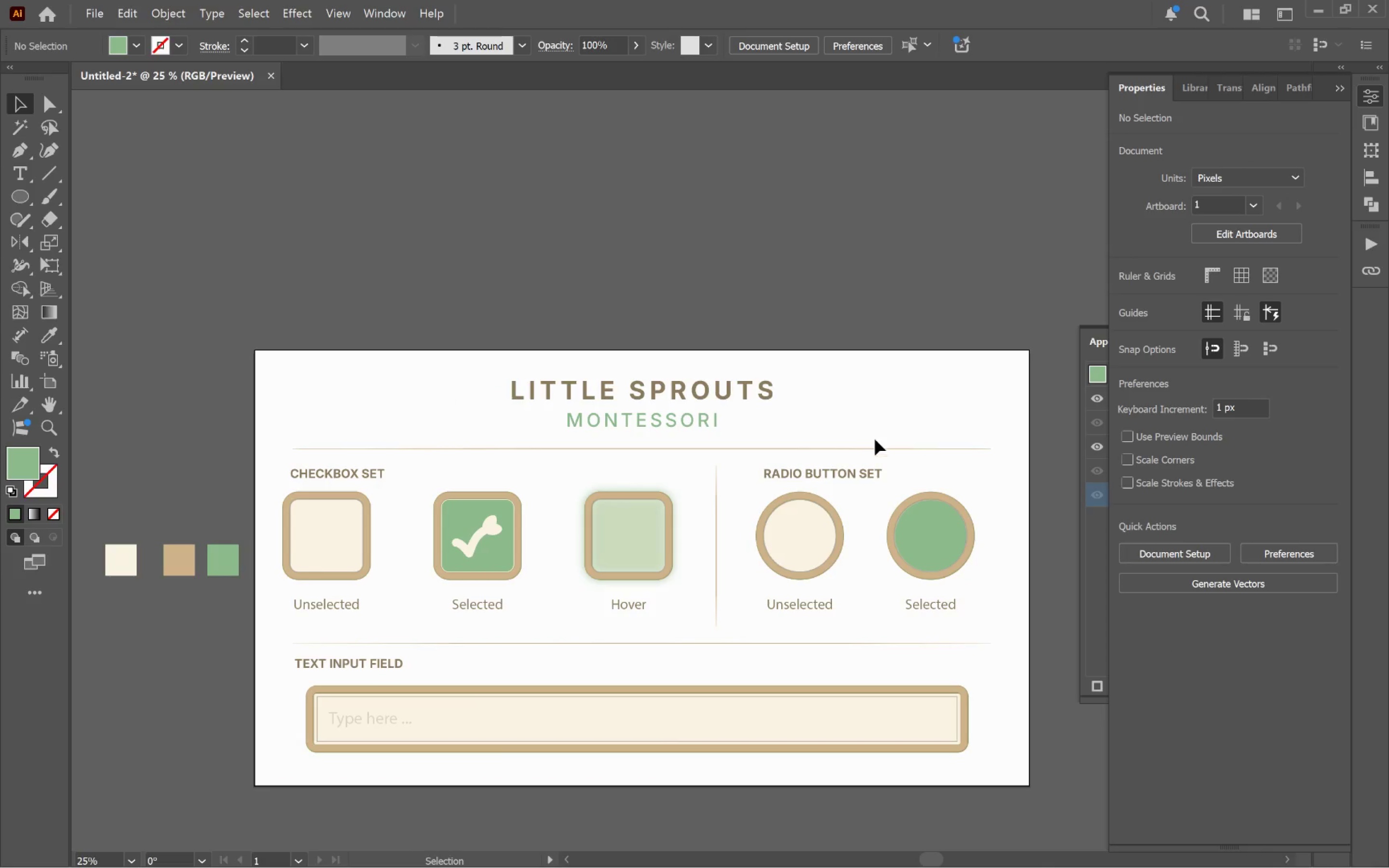 
left_click_drag(start_coordinate=[874, 427], to_coordinate=[853, 338])
 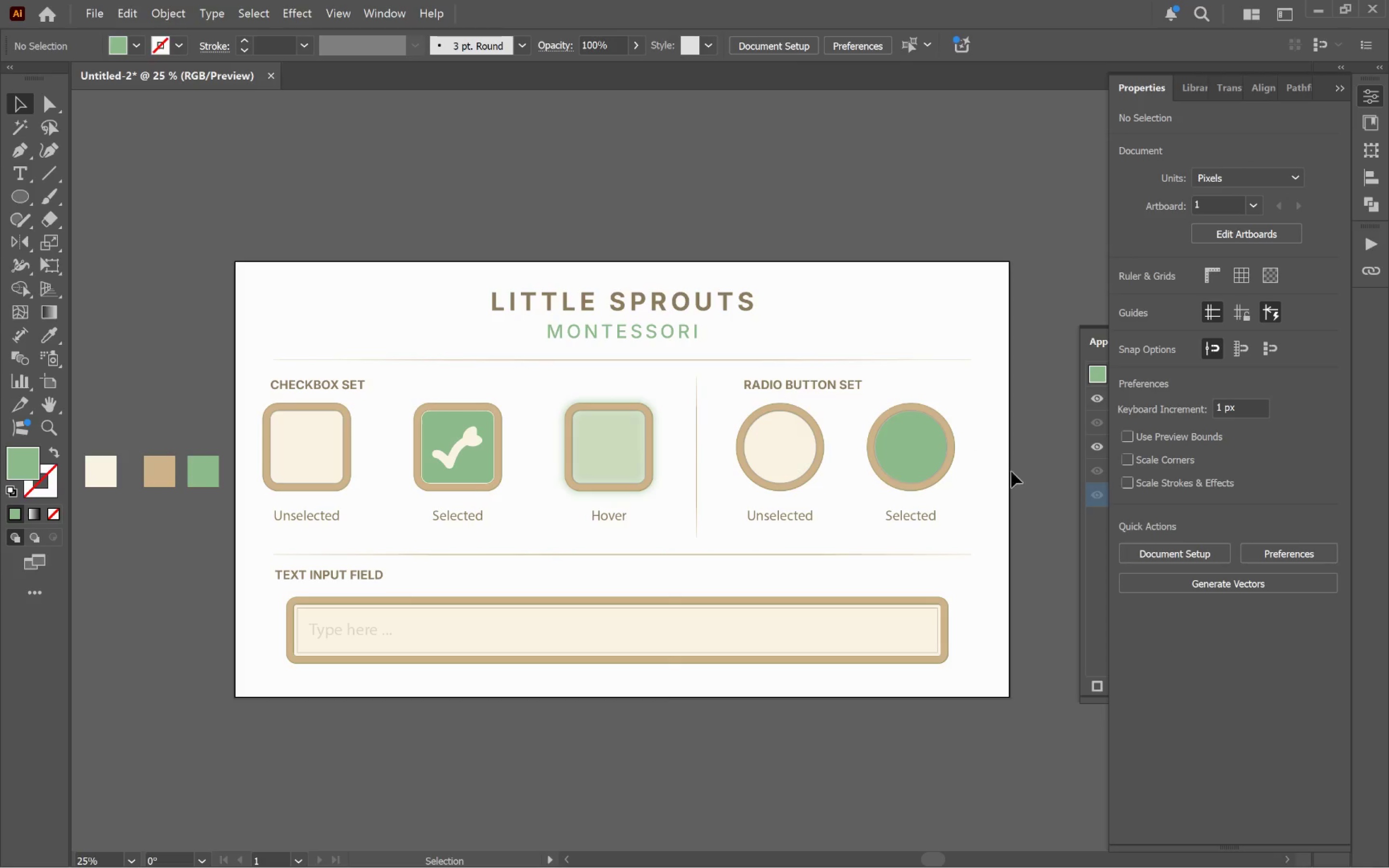 
left_click([1016, 480])
 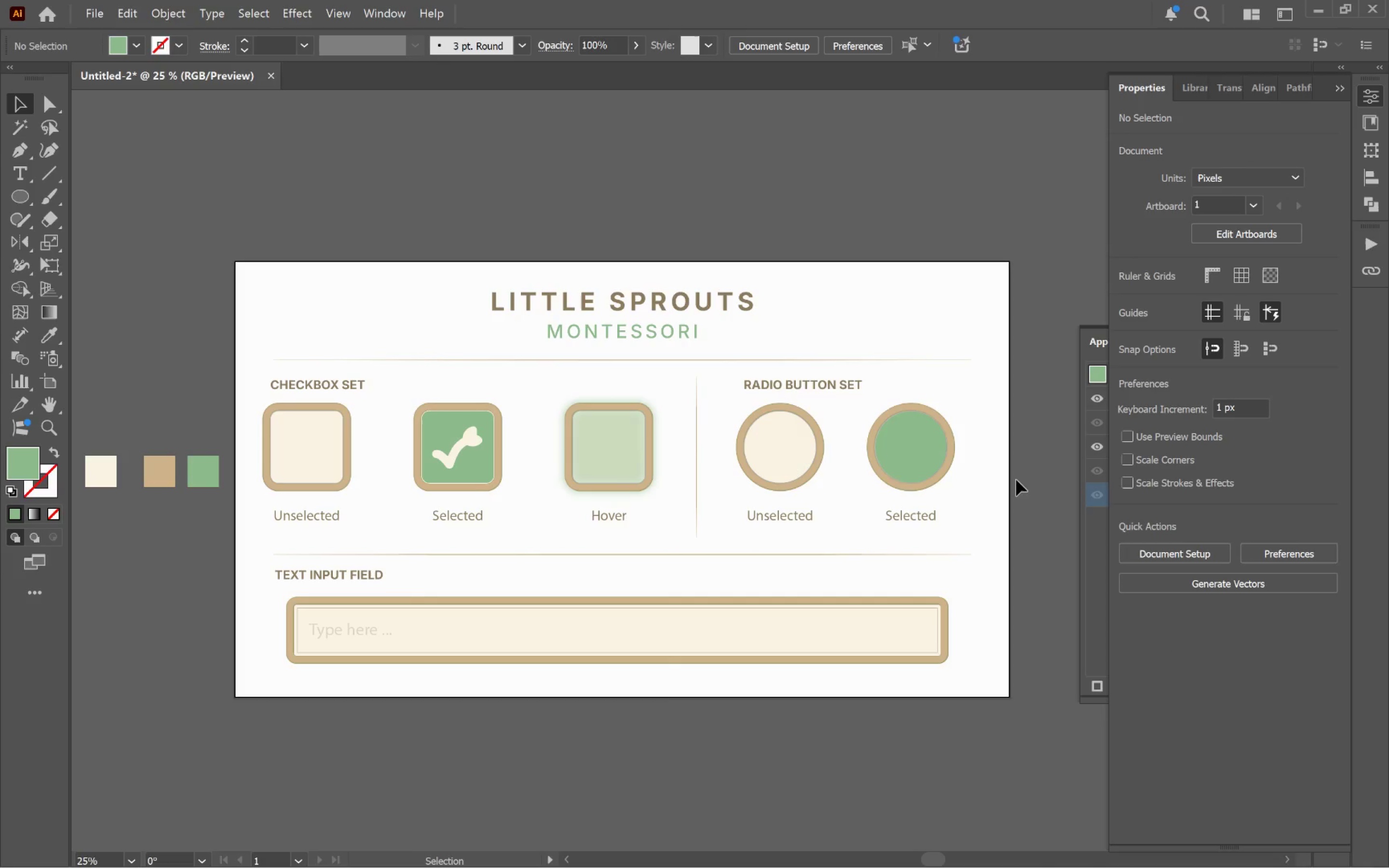 
key(Control+S)
 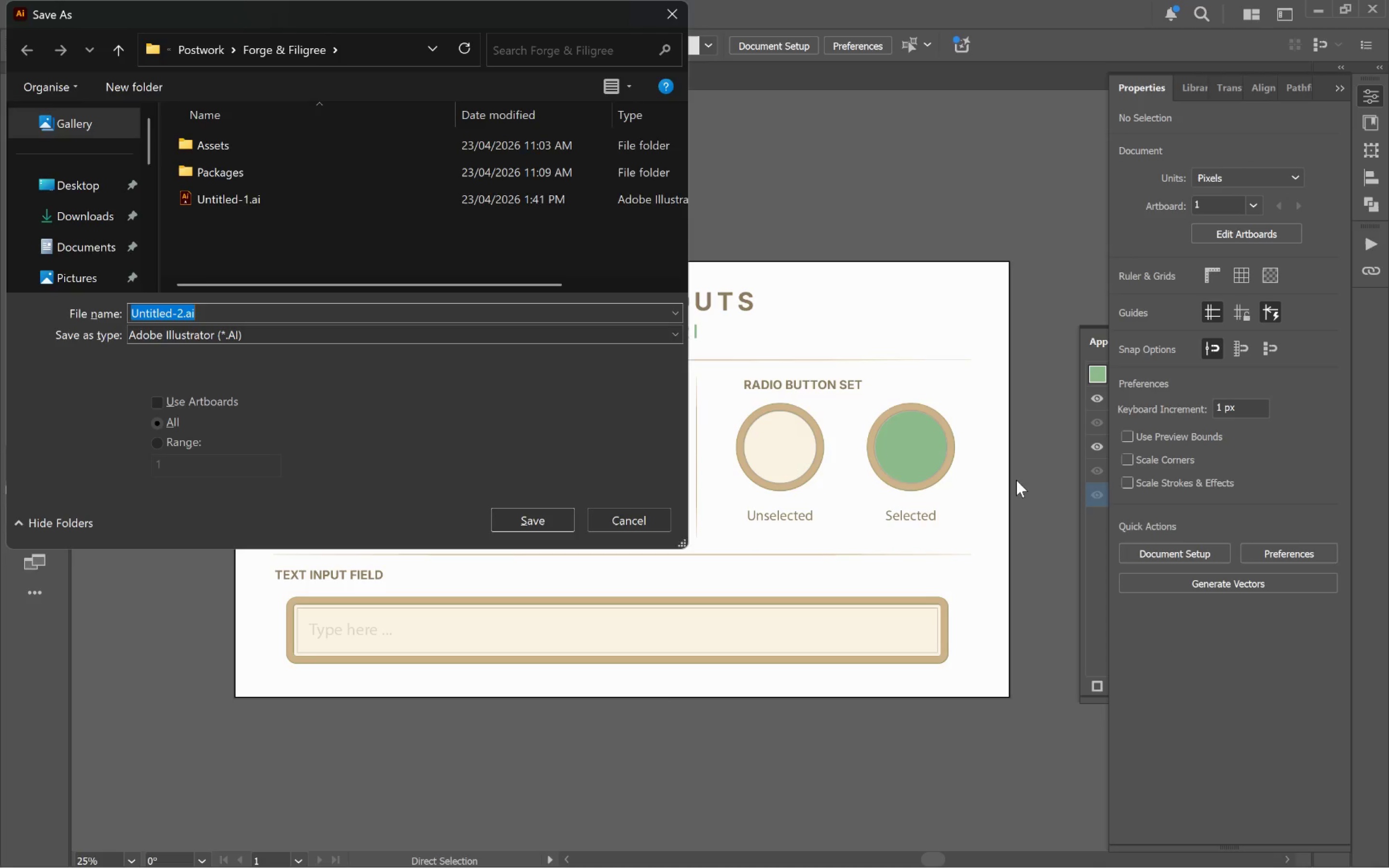 
wait(13.27)
 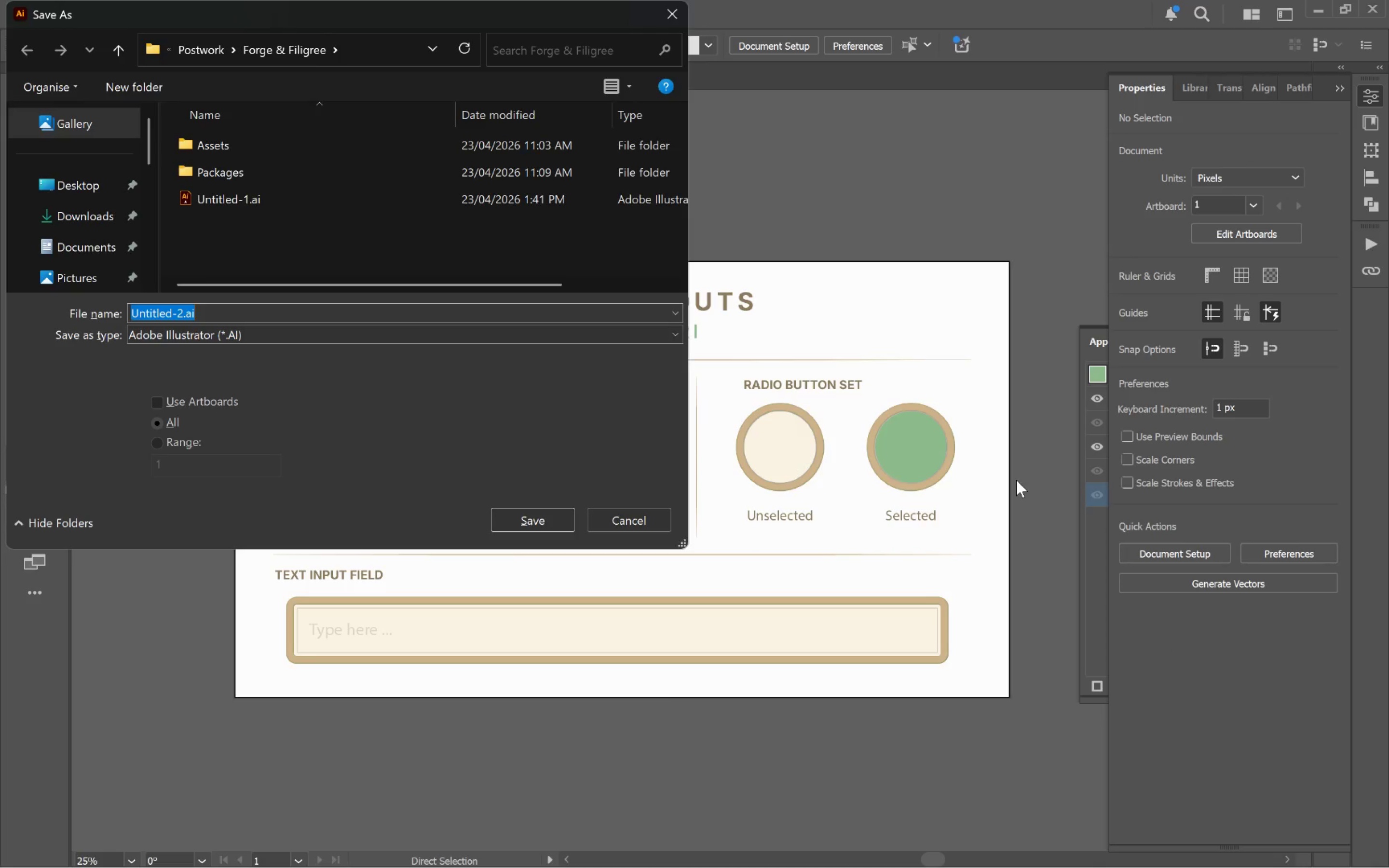 
key(Alt+Tab)